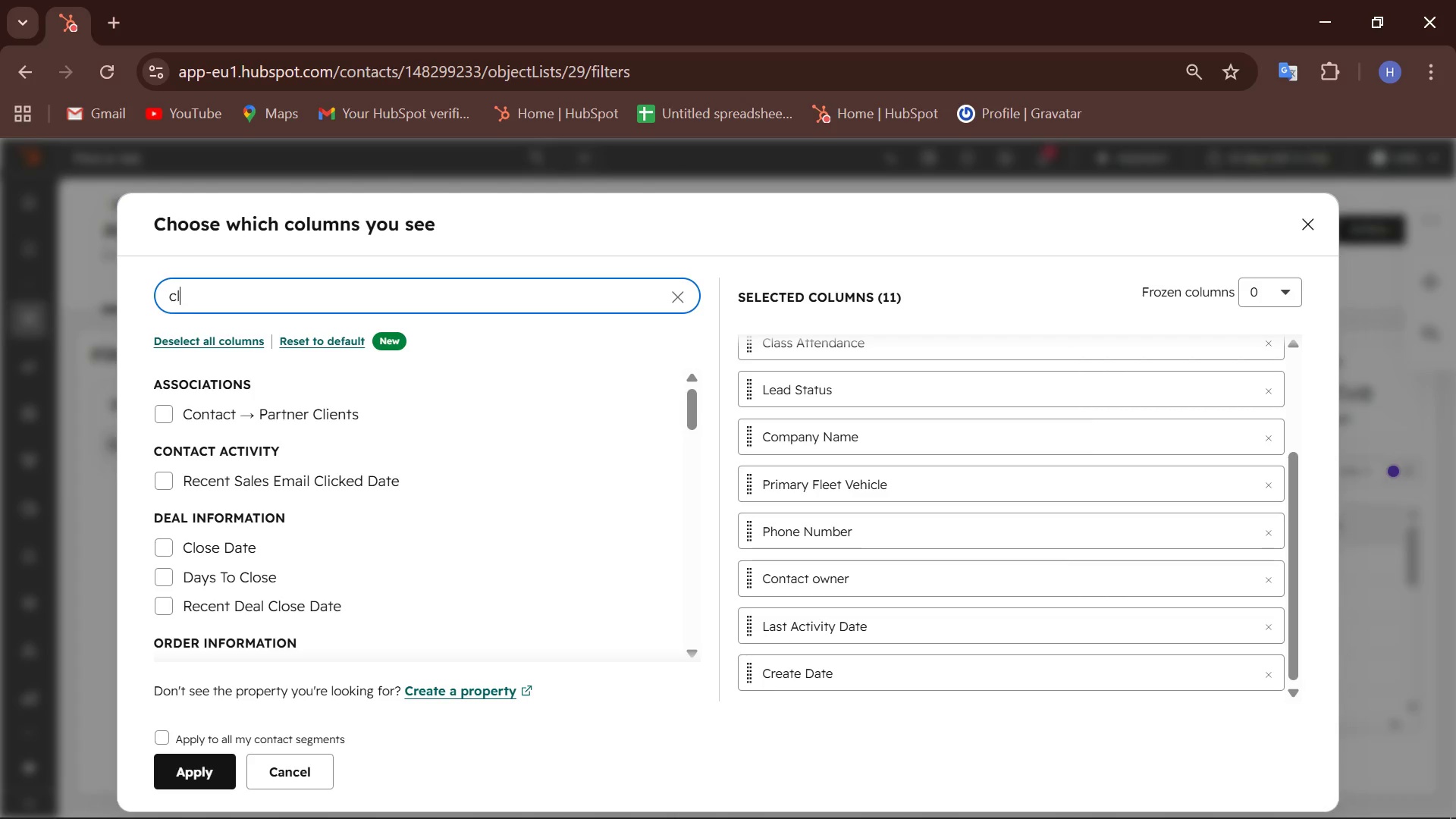 
left_click([1048, 799])
 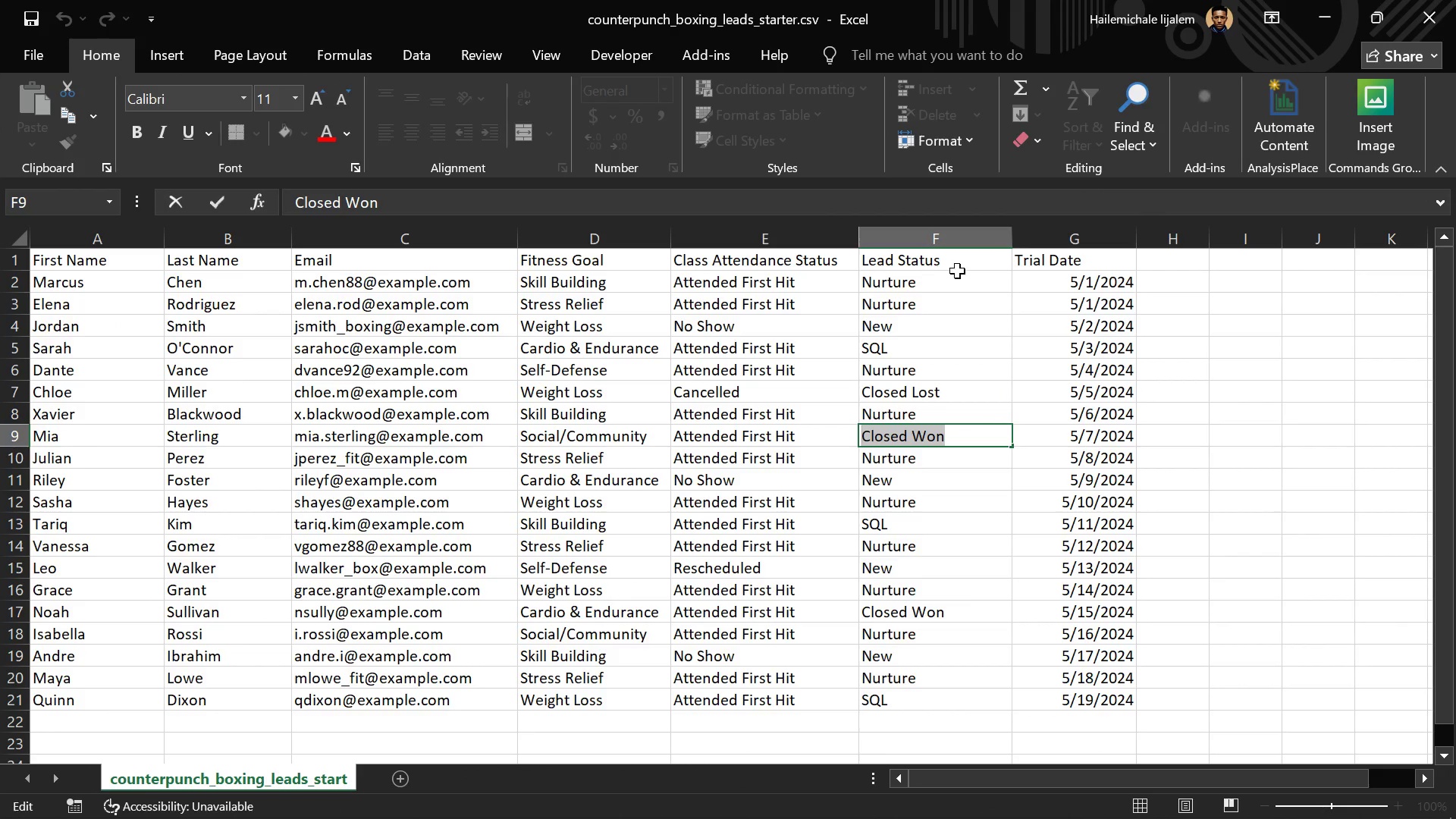 
wait(5.36)
 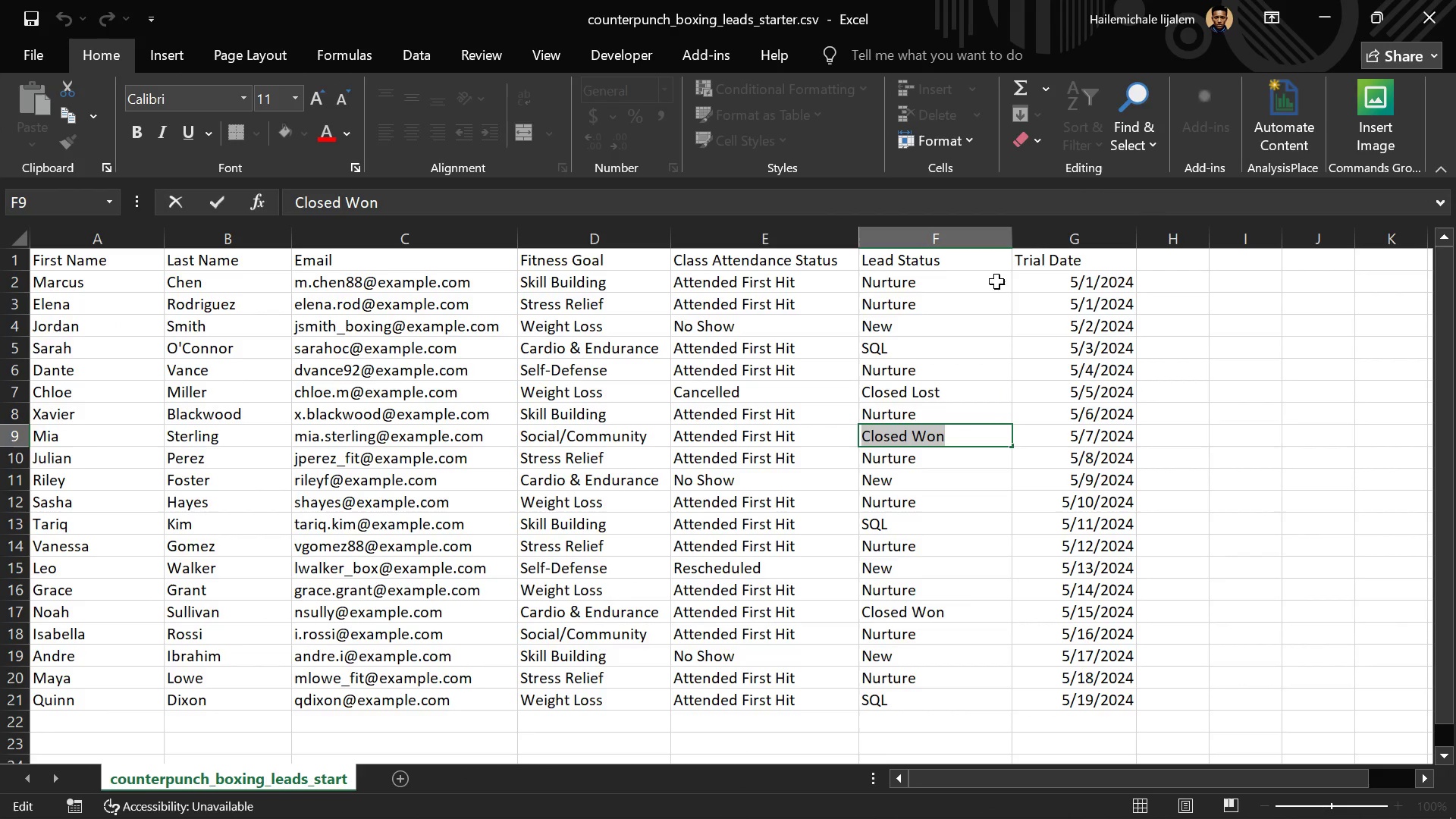 
left_click([1332, 12])
 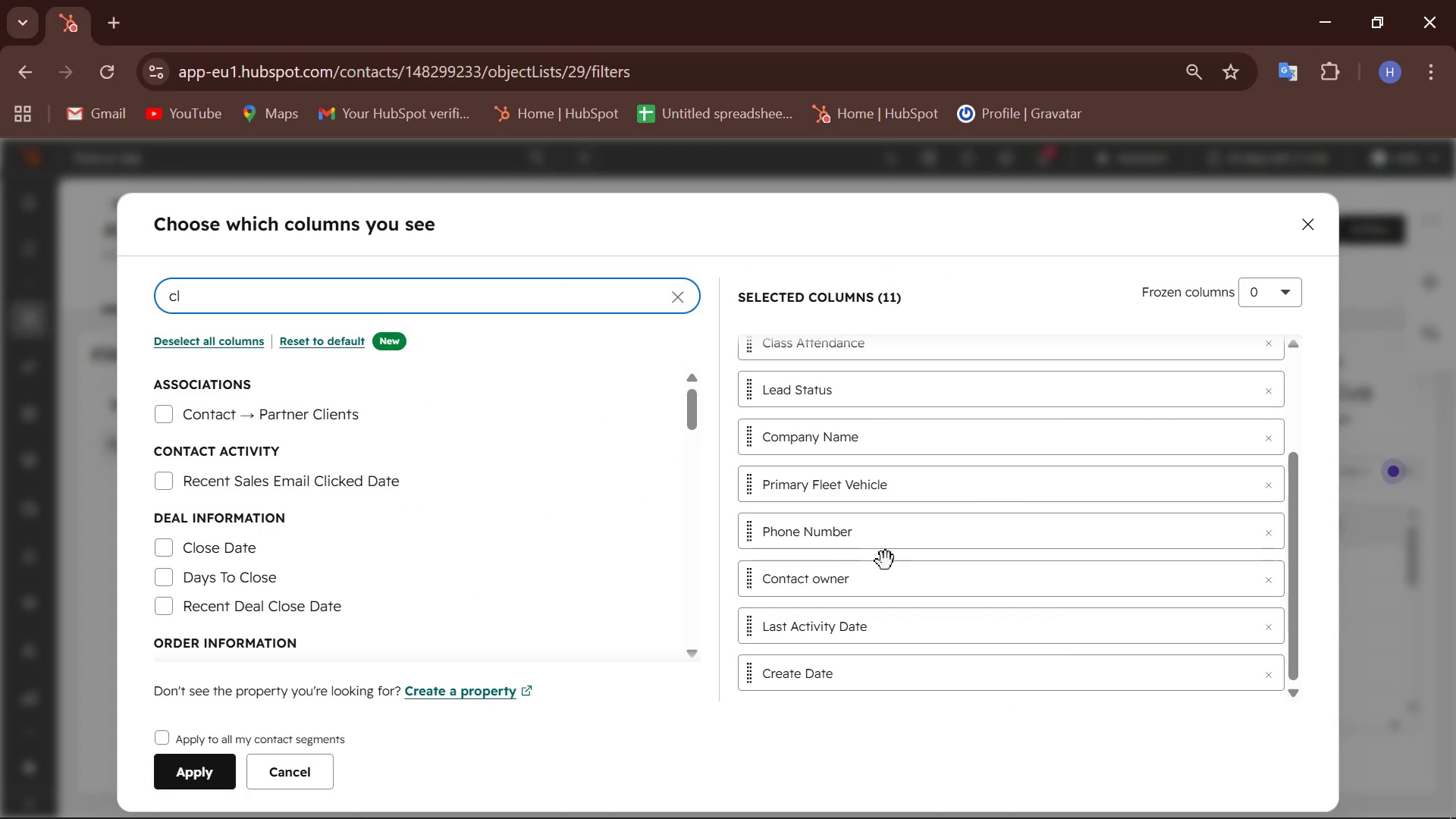 
scroll: coordinate [878, 560], scroll_direction: down, amount: 3.0
 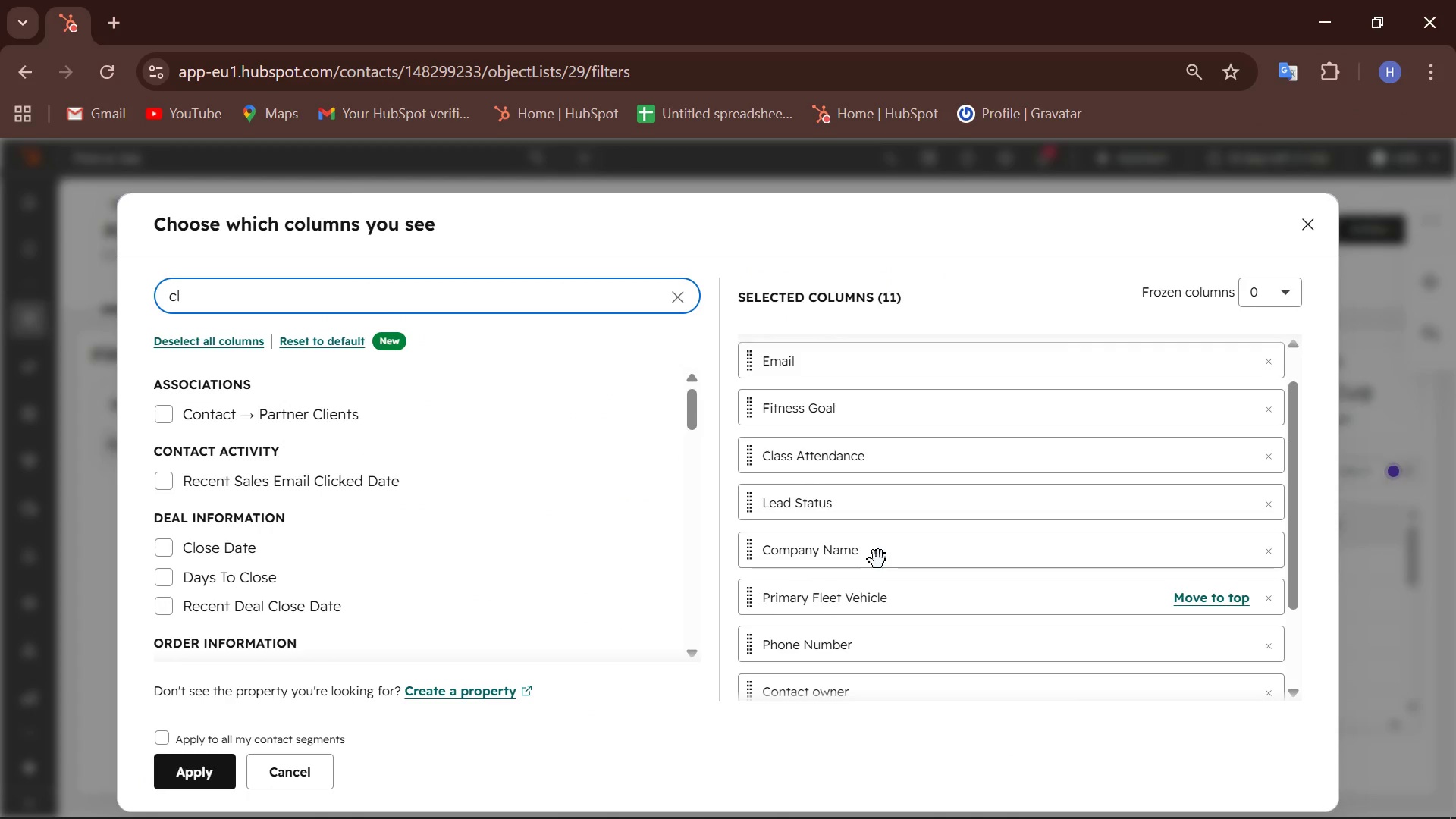 
scroll: coordinate [878, 560], scroll_direction: up, amount: 4.0
 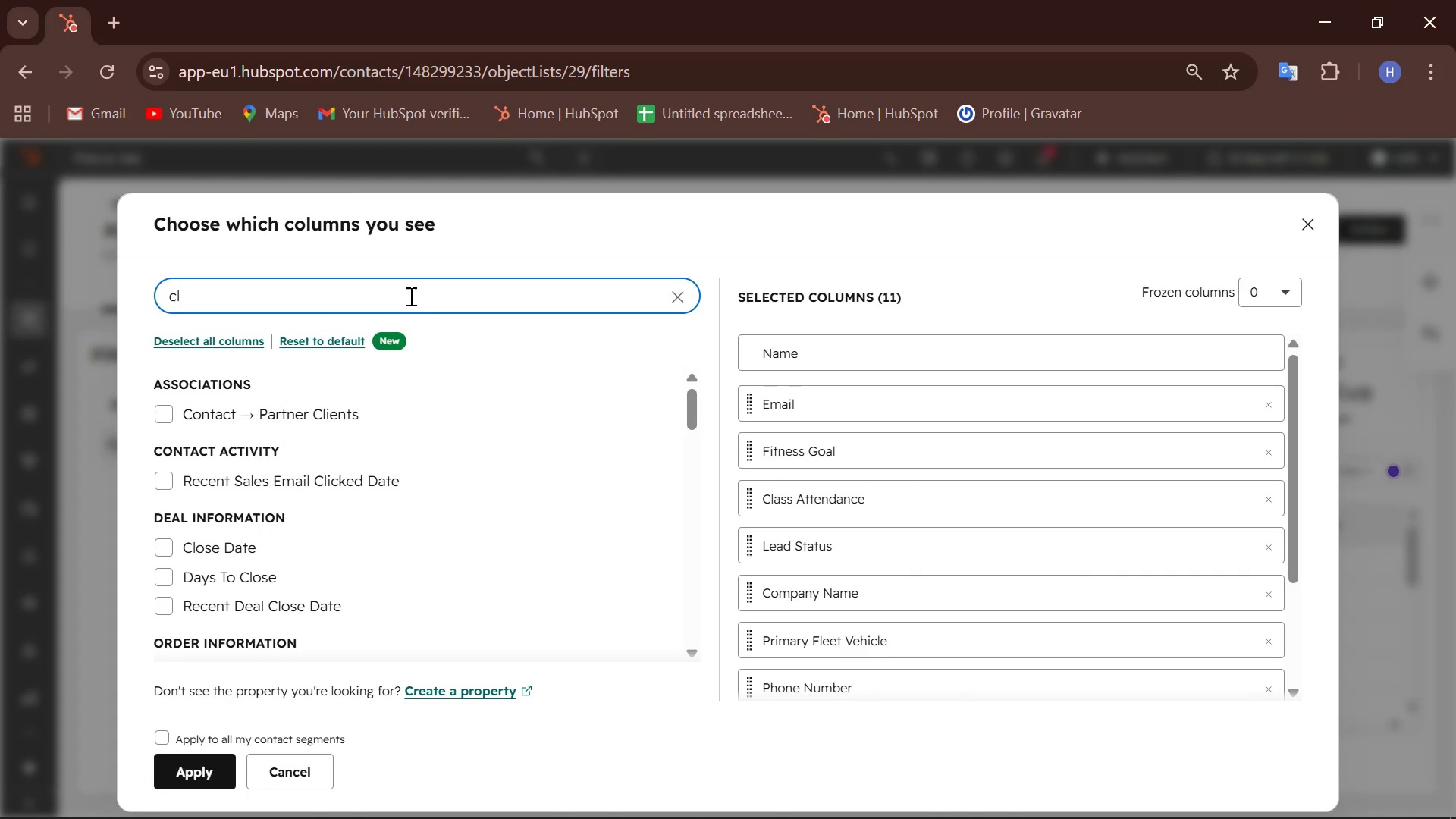 
left_click([407, 294])
 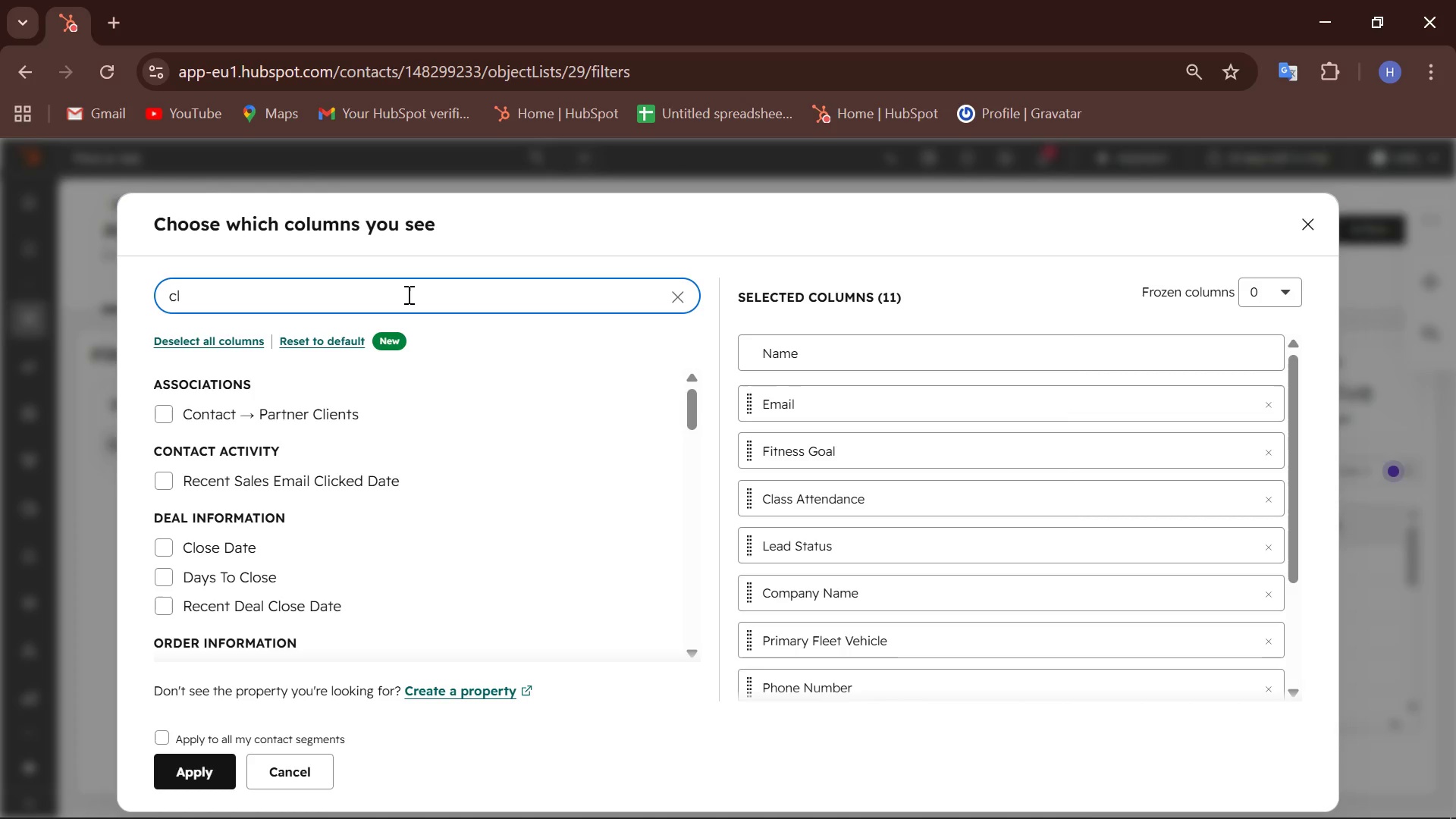 
key(Backspace)
key(Backspace)
key(Backspace)
type(tri)
 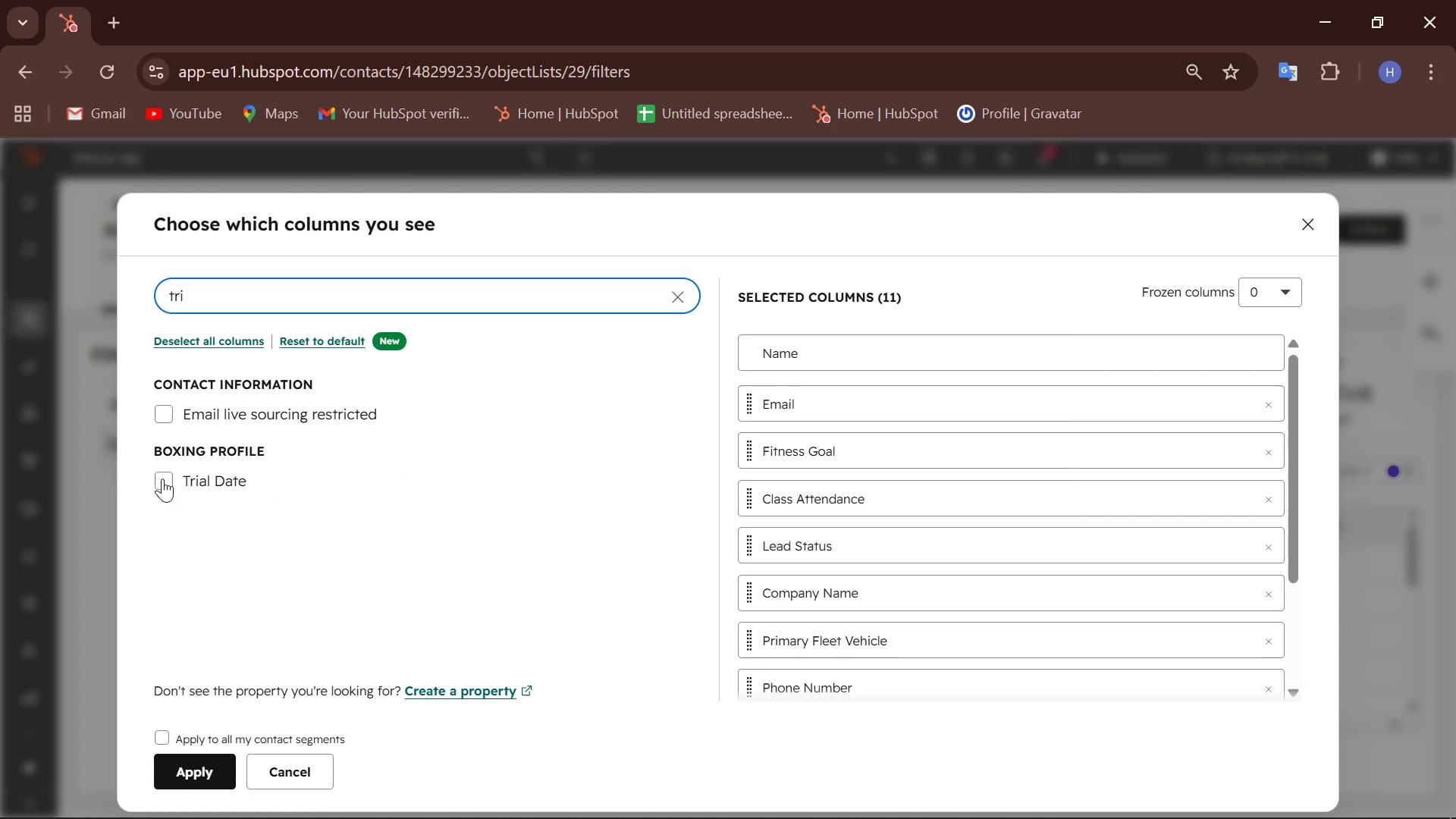 
left_click([162, 483])
 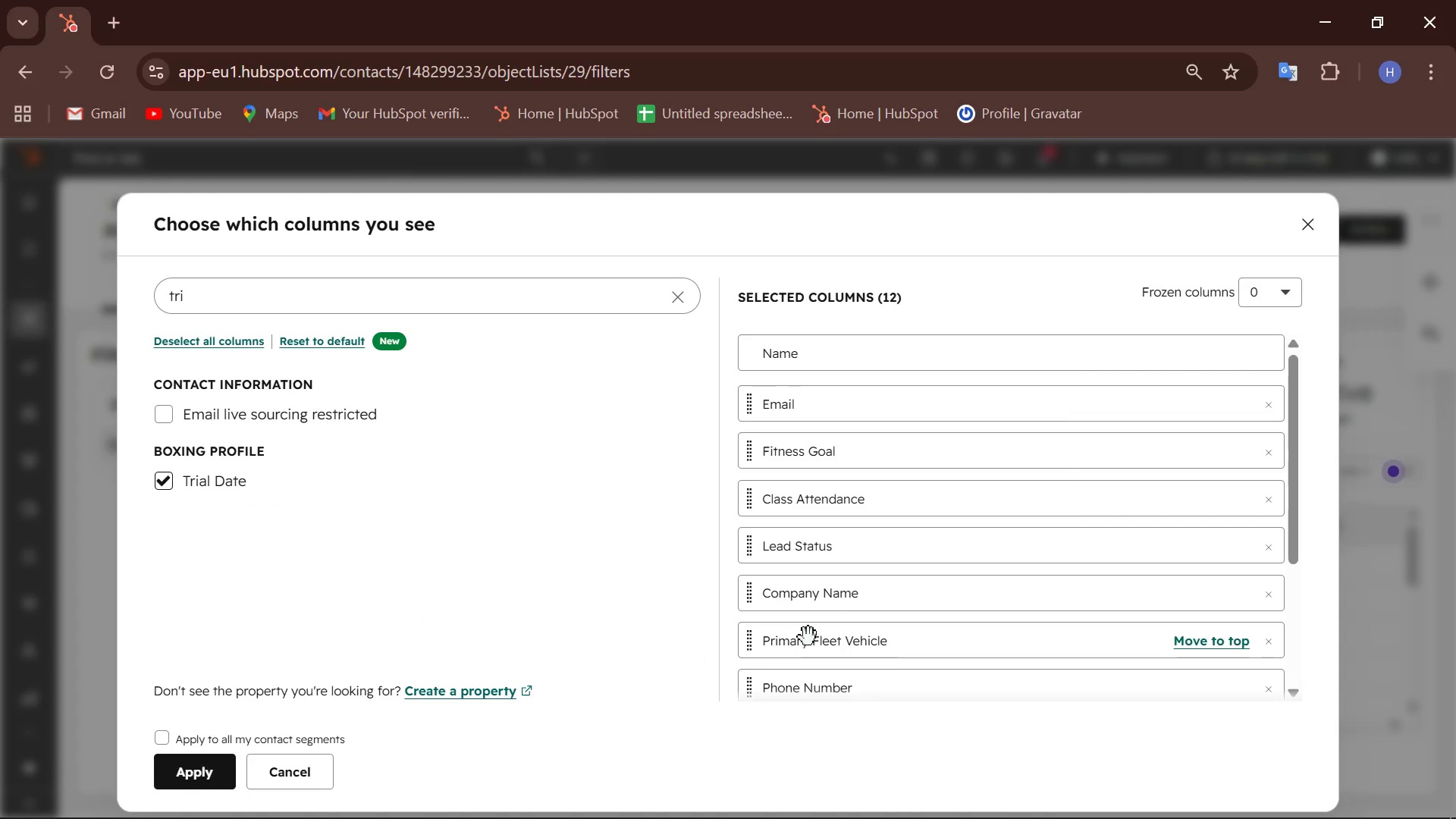 
scroll: coordinate [931, 542], scroll_direction: down, amount: 7.0
 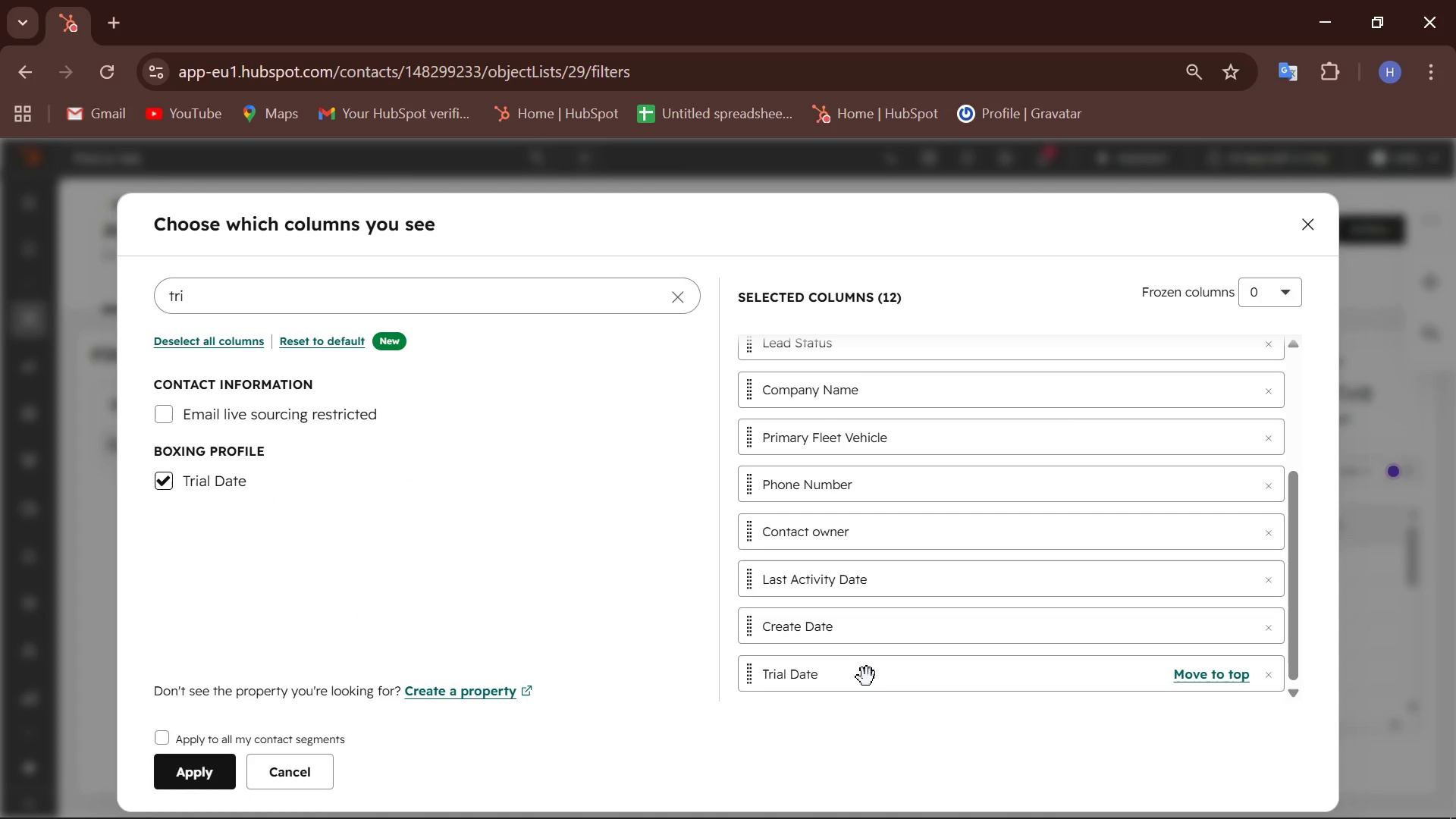 
left_click_drag(start_coordinate=[864, 682], to_coordinate=[857, 427])
 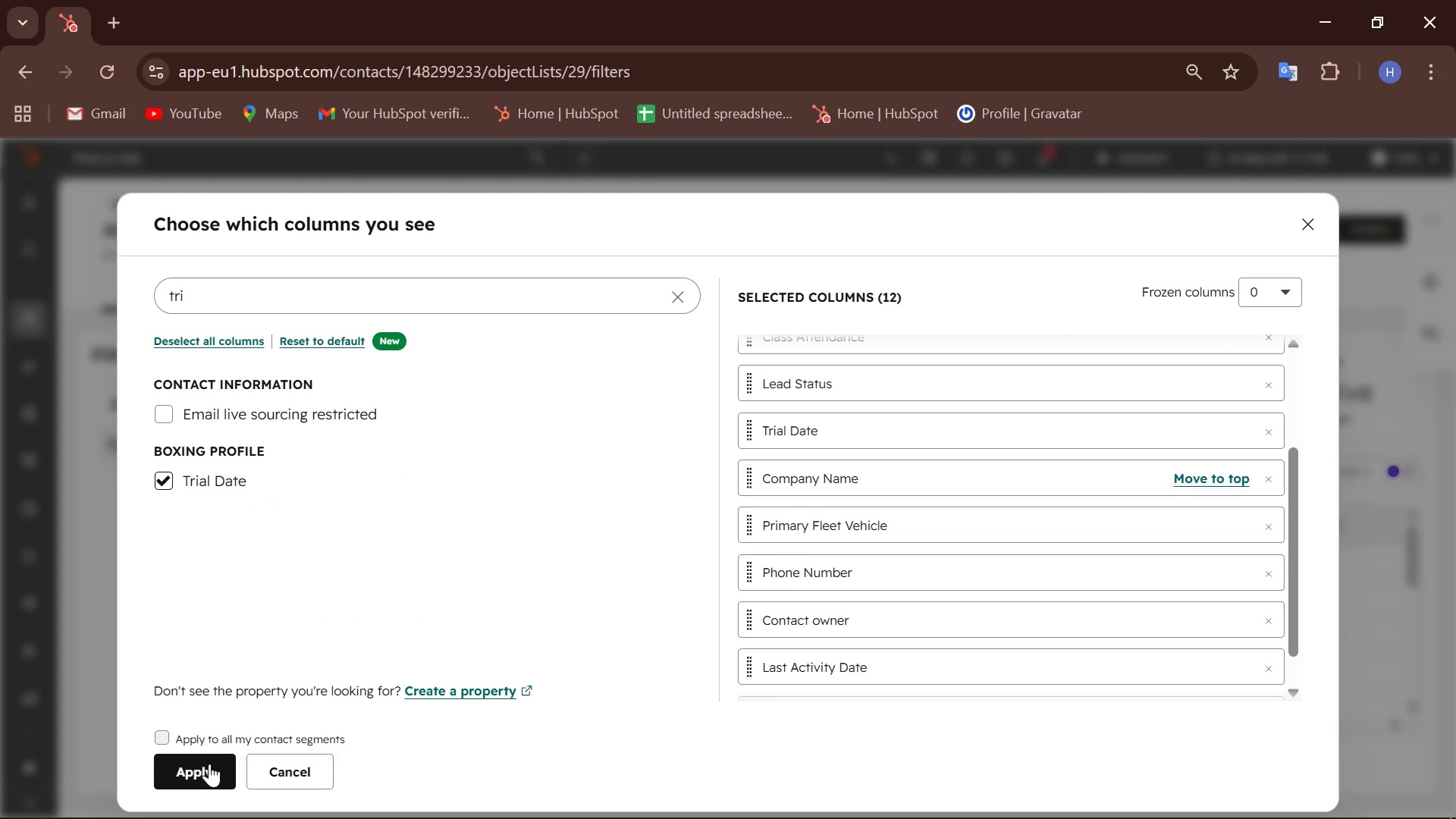 
left_click([202, 770])
 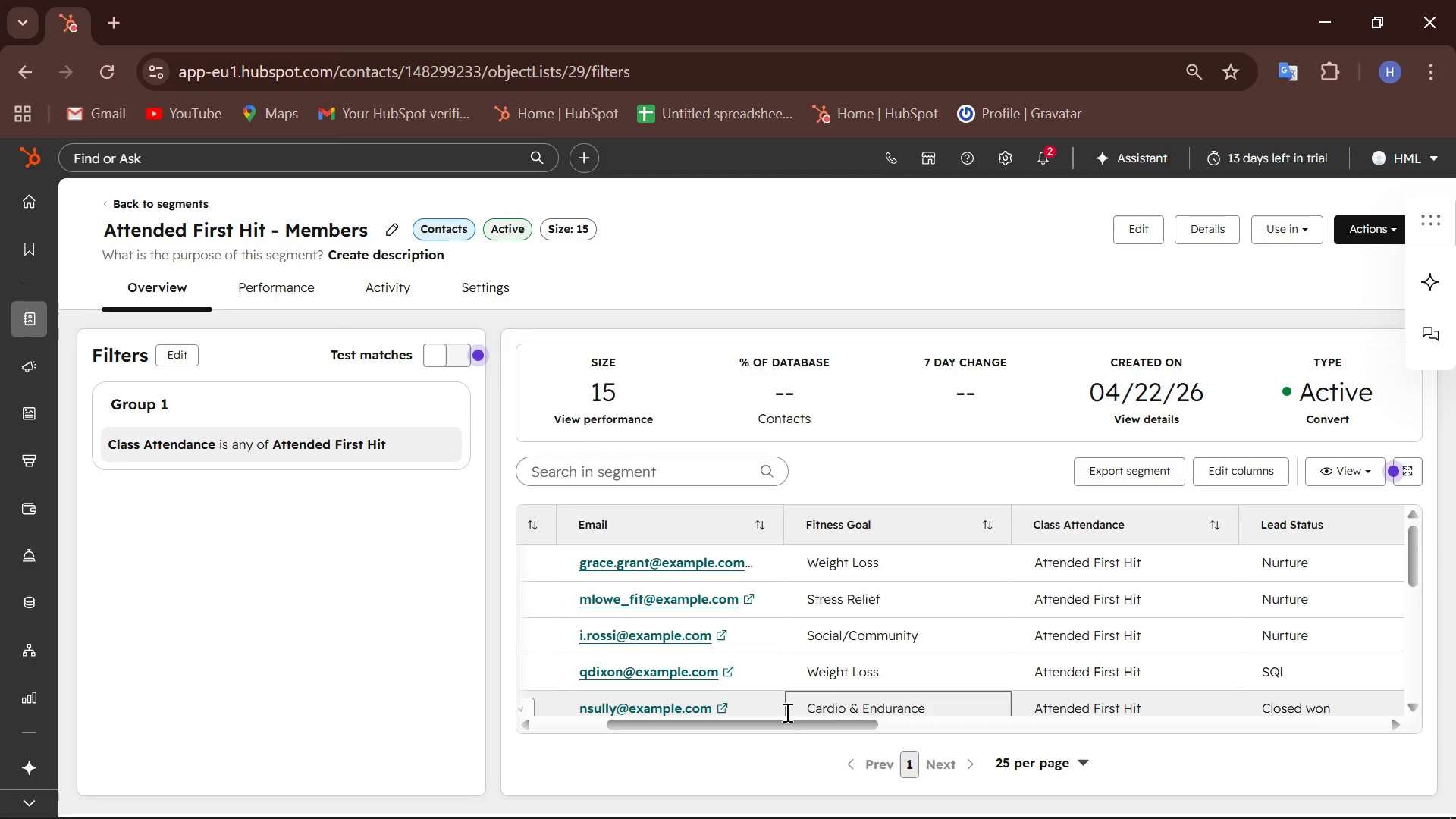 
left_click_drag(start_coordinate=[807, 729], to_coordinate=[903, 731])
 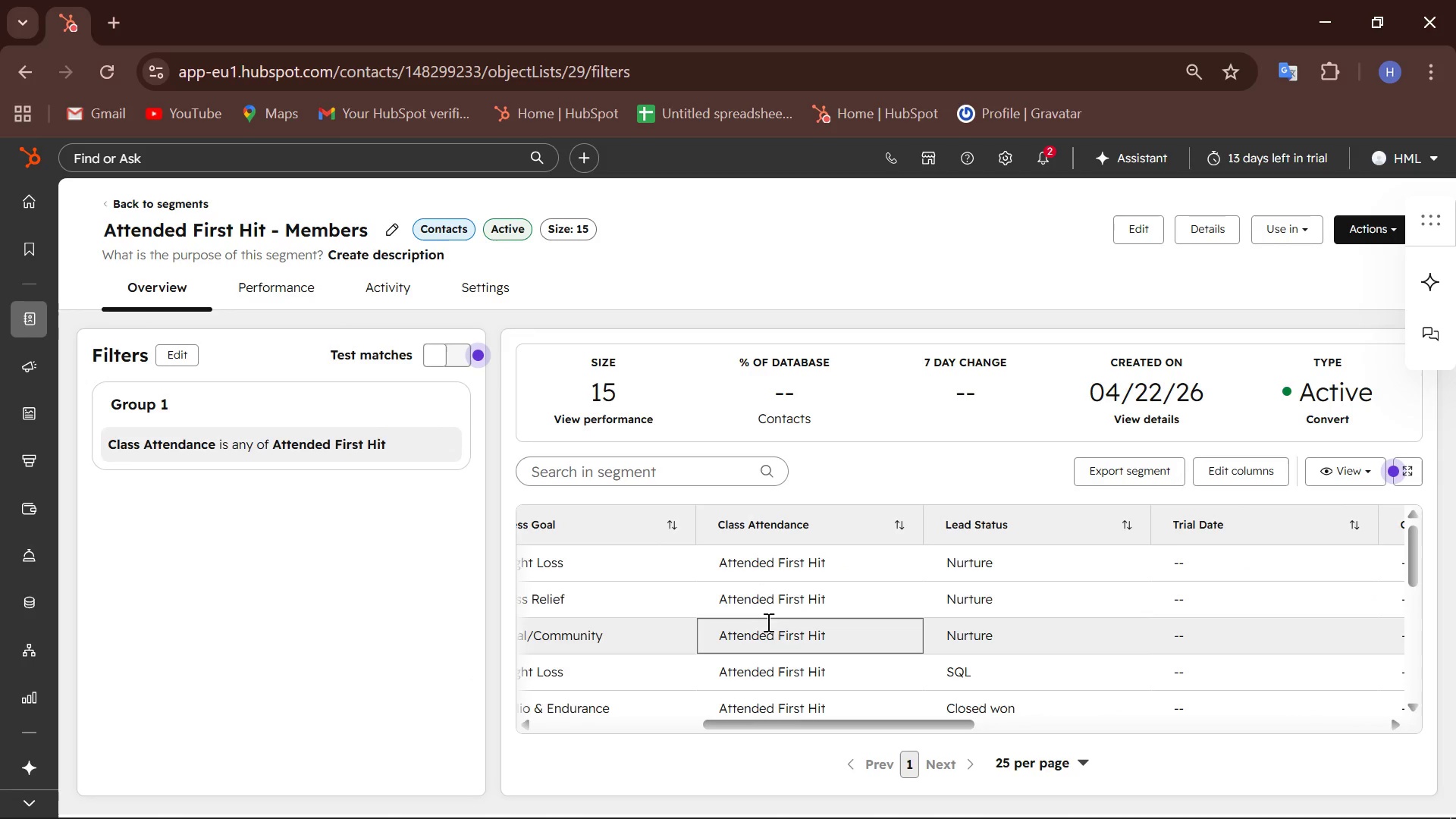 
scroll: coordinate [767, 623], scroll_direction: down, amount: 7.0
 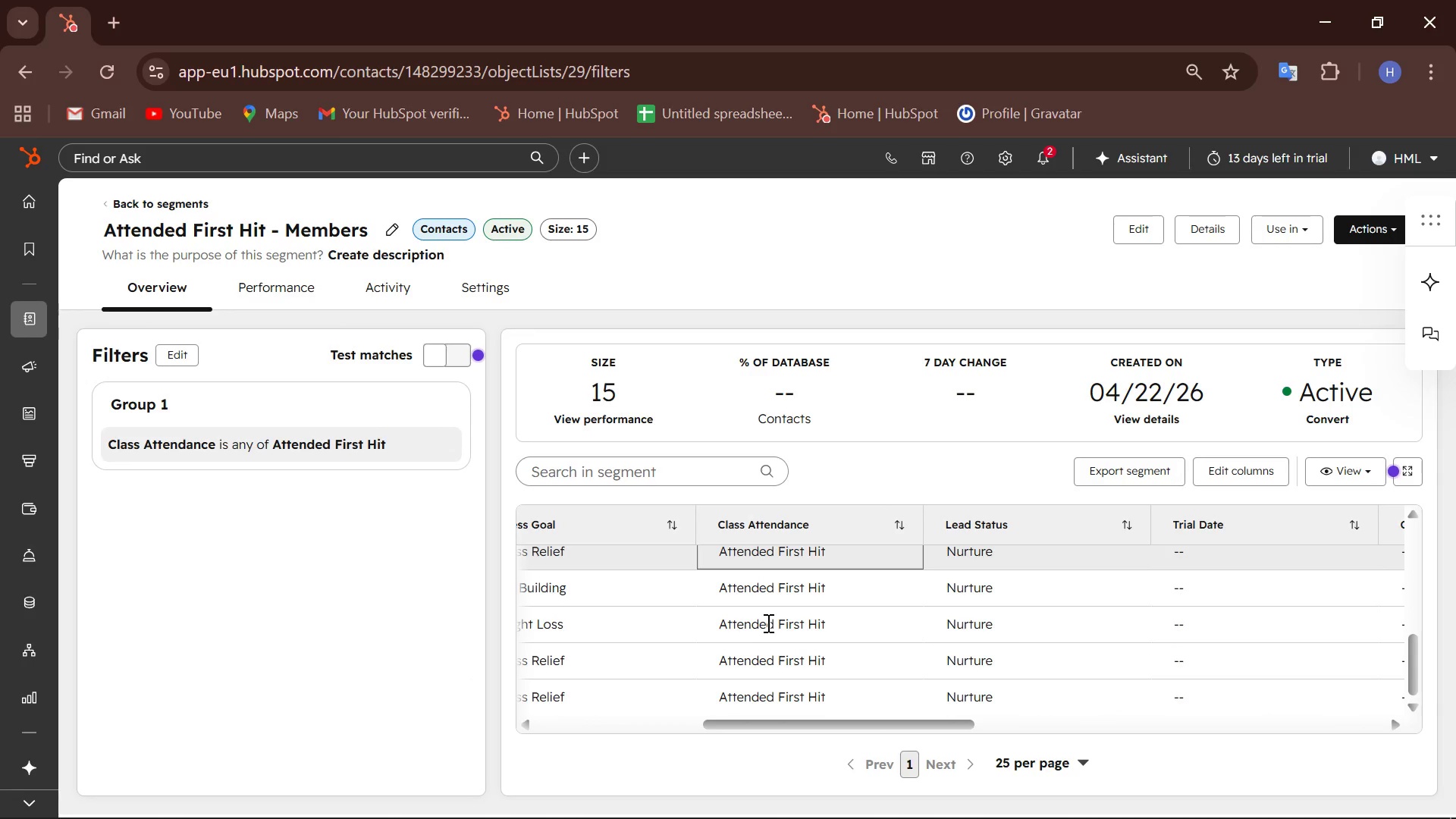 
scroll: coordinate [767, 622], scroll_direction: up, amount: 4.0
 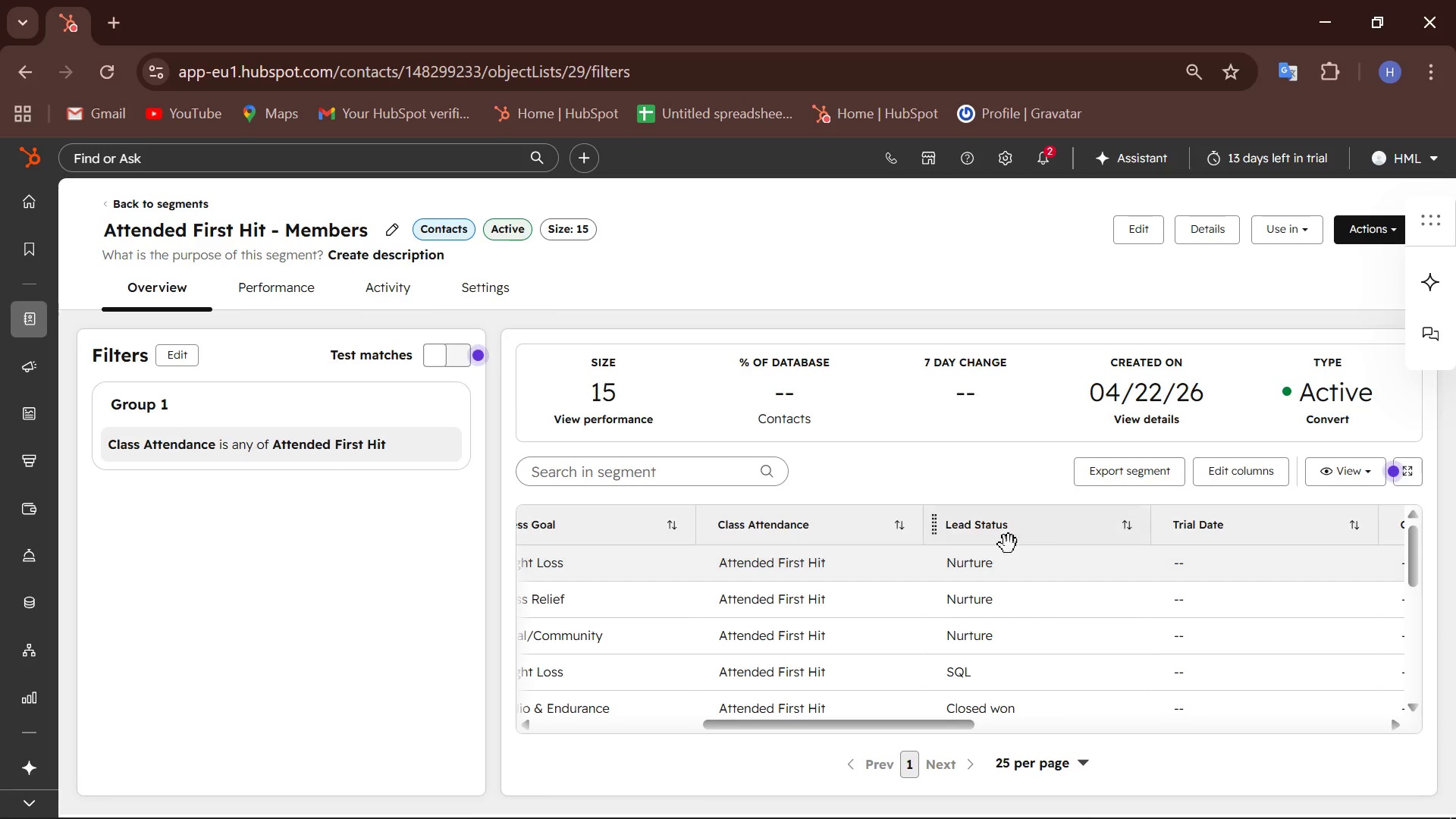 
wait(5.09)
 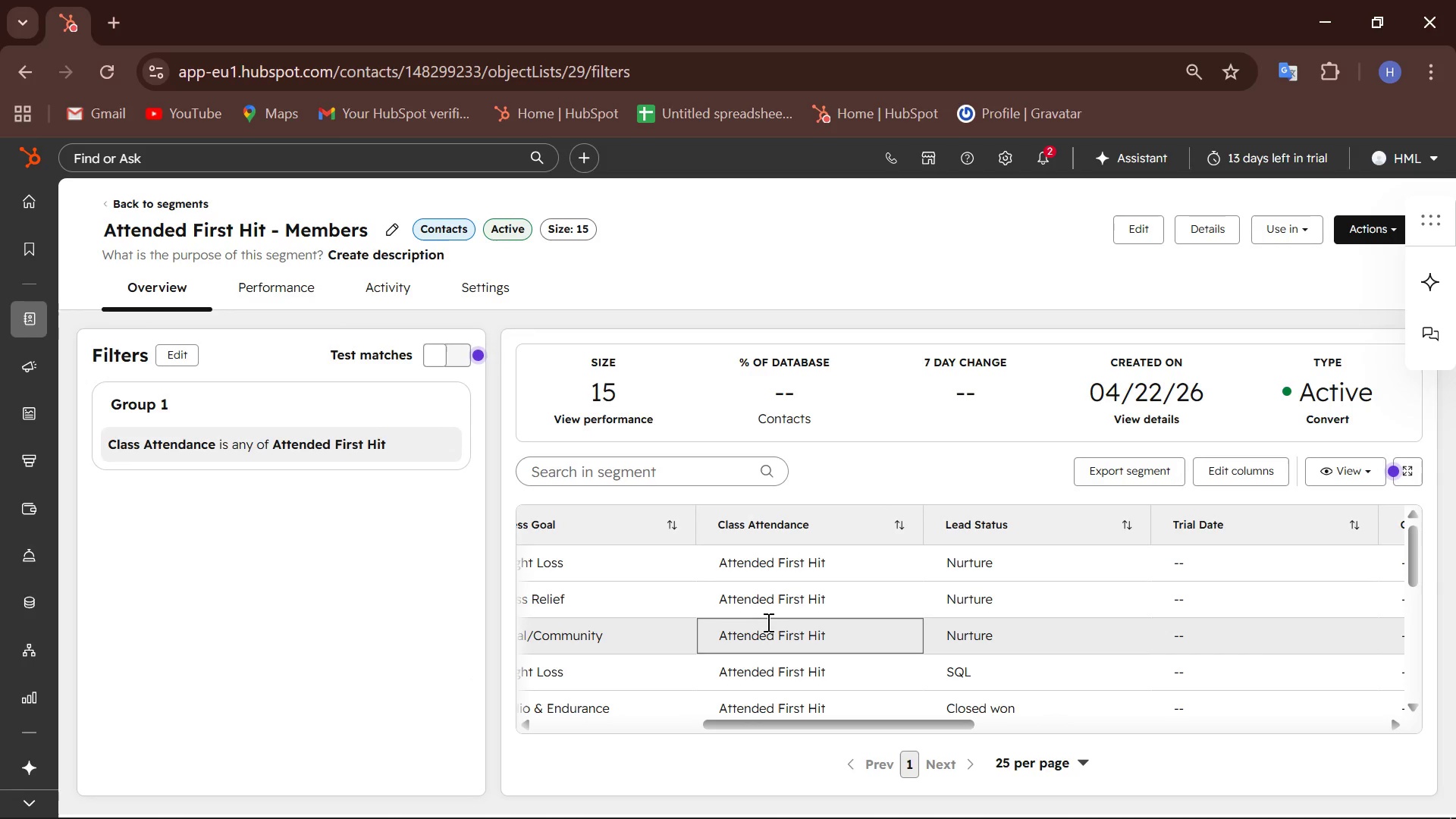 
scroll: coordinate [1200, 618], scroll_direction: down, amount: 1.0
 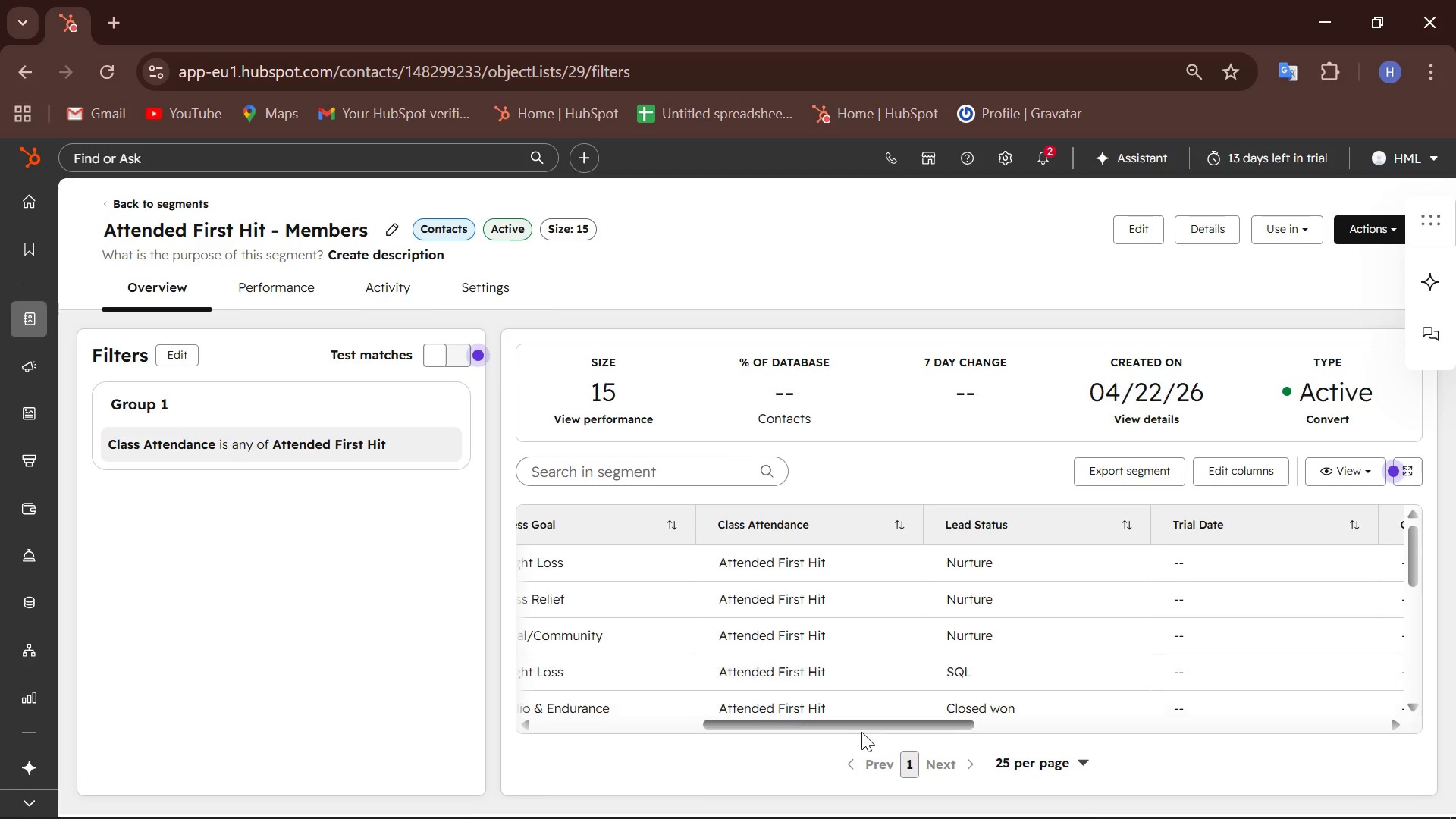 
left_click_drag(start_coordinate=[863, 732], to_coordinate=[698, 752])
 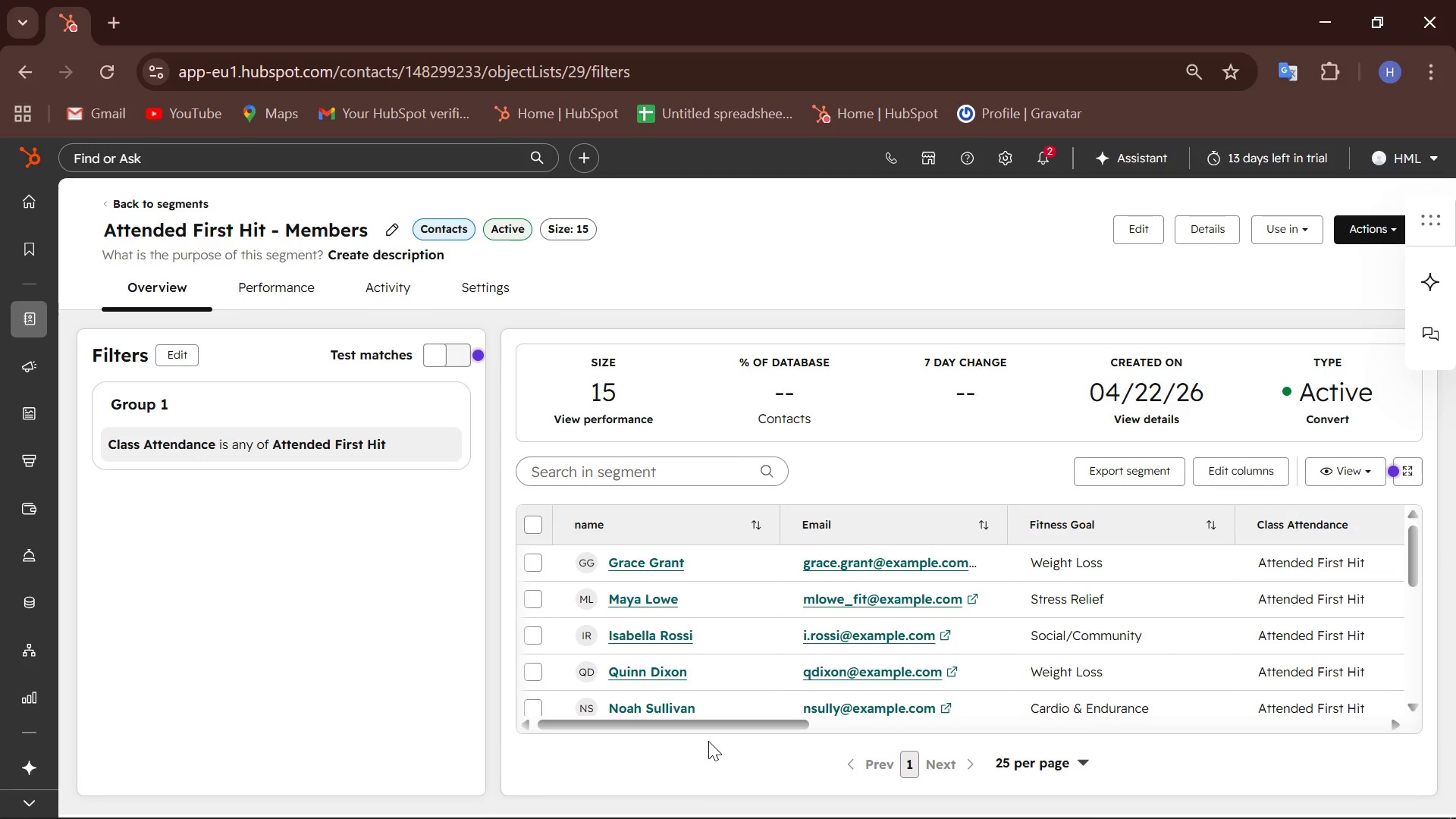 
key(Meta+Shift+S)
 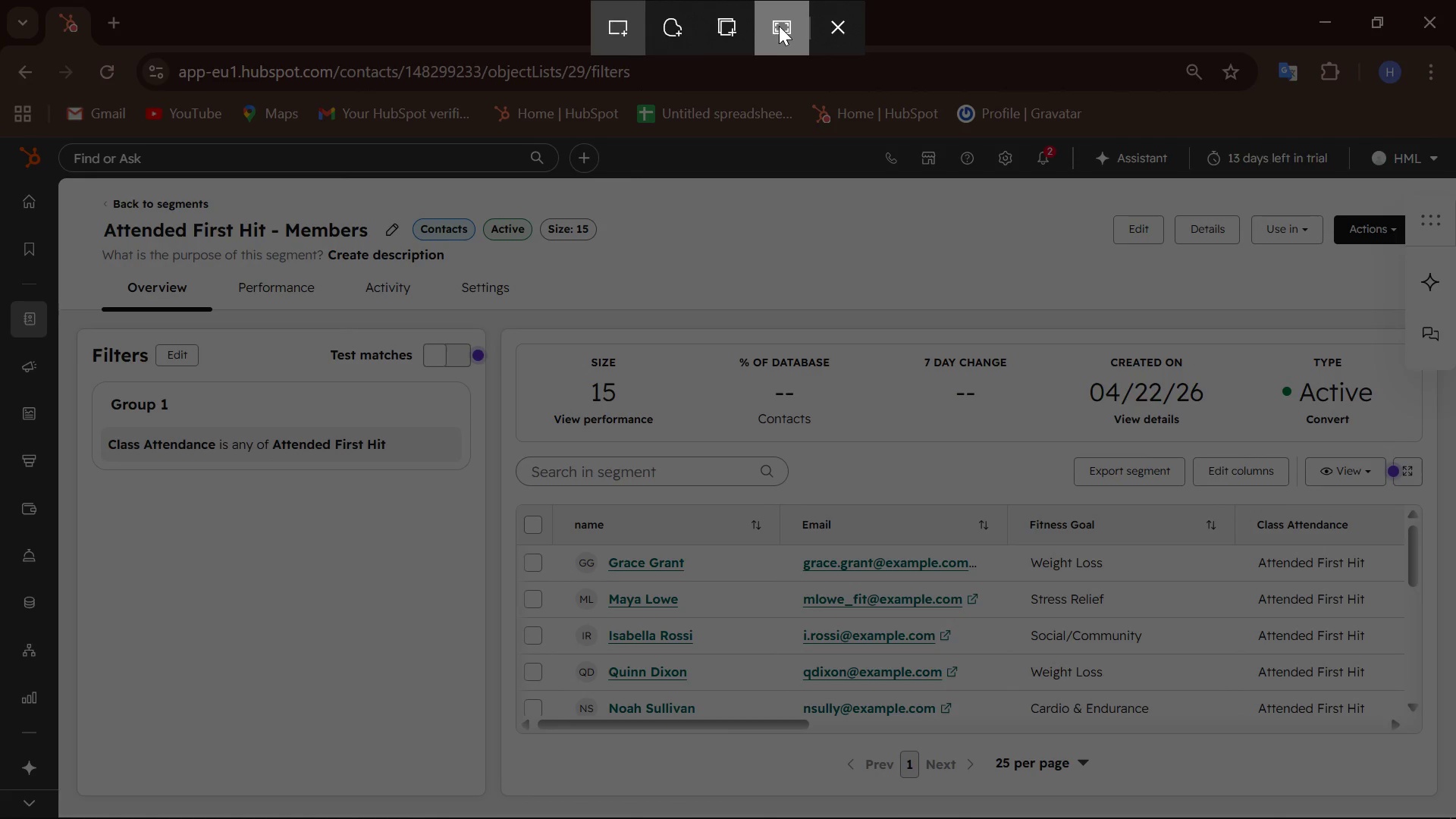 
left_click([779, 26])
 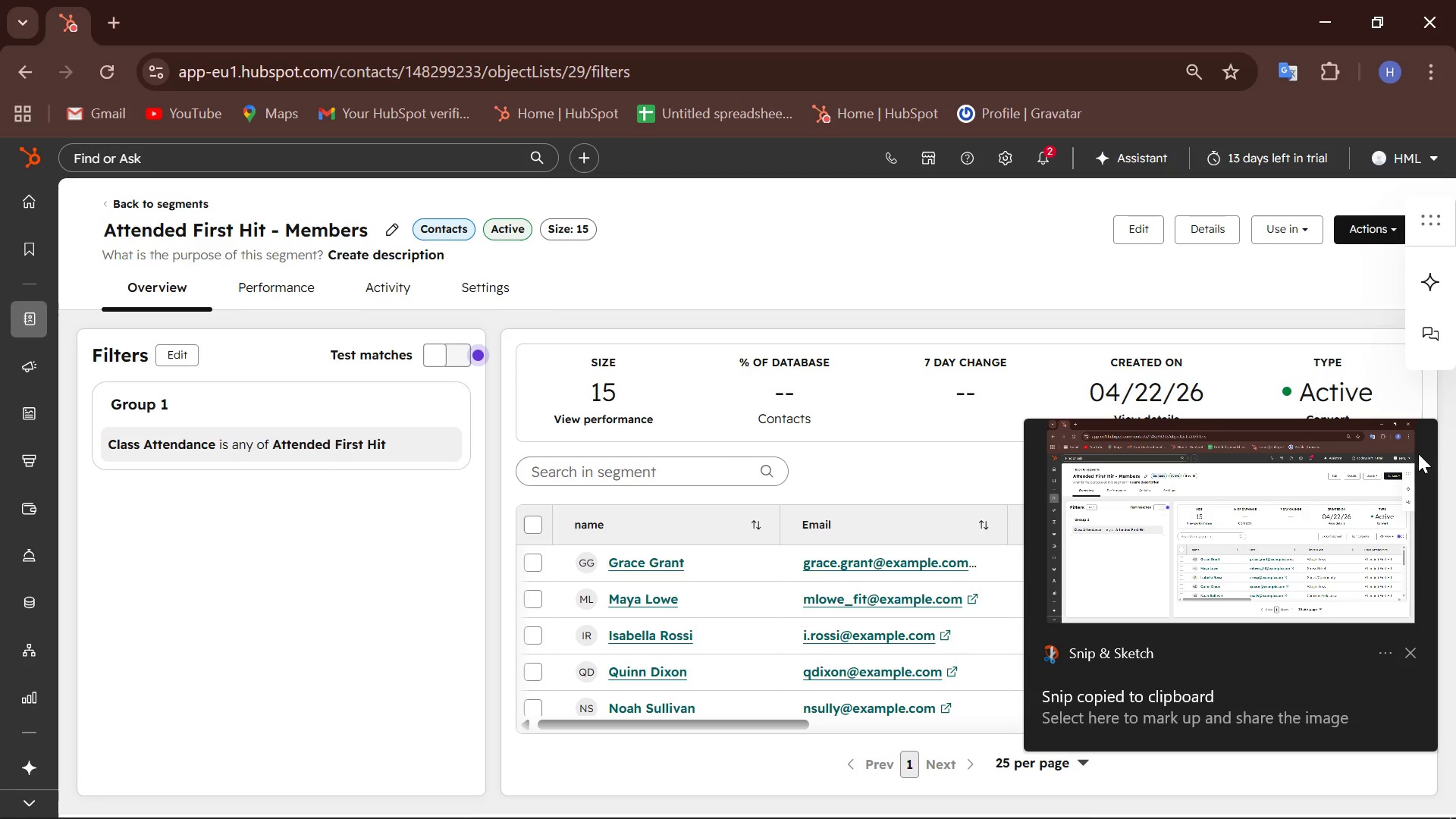 
left_click([1410, 647])
 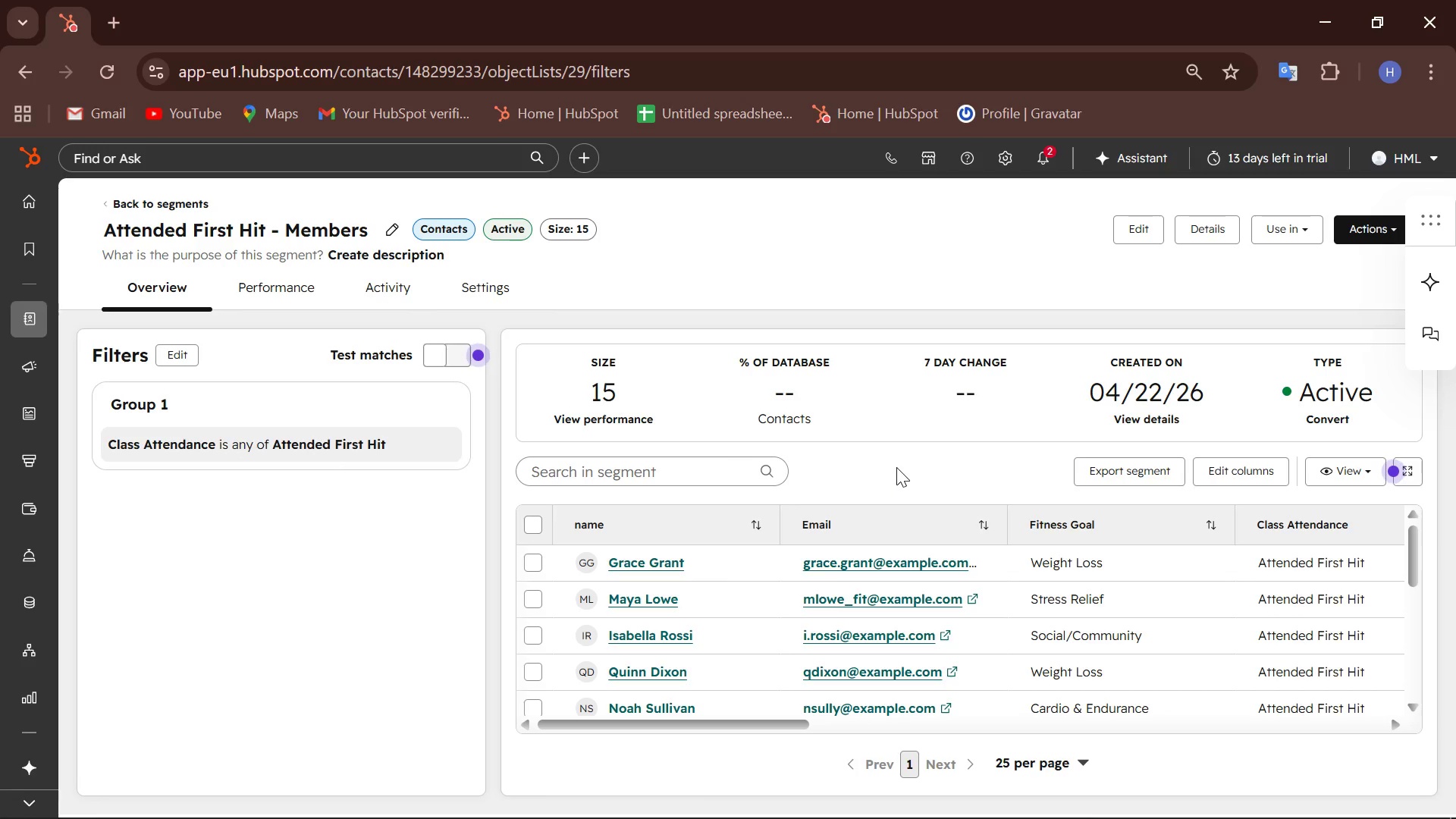 
wait(80.64)
 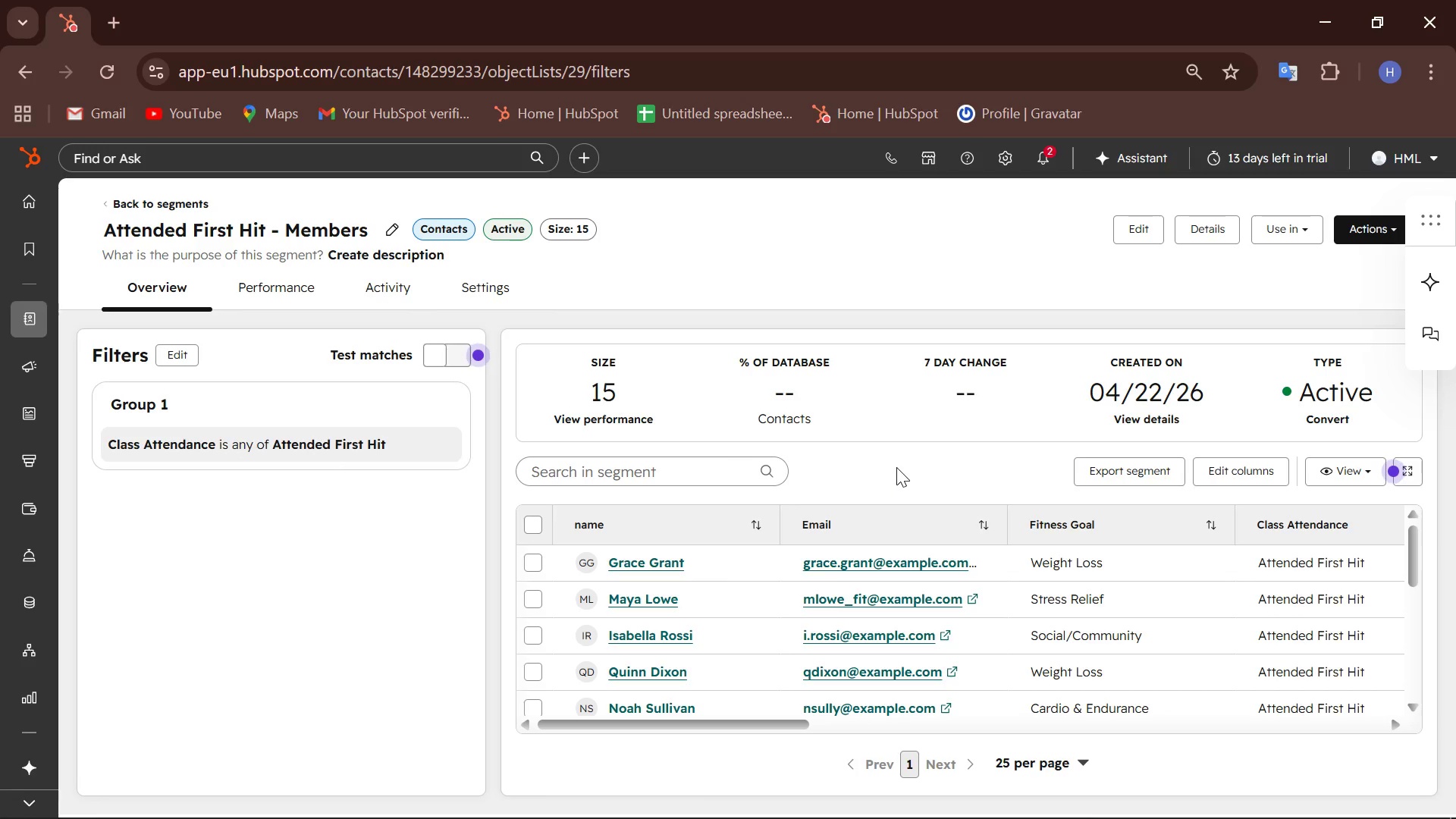 
left_click([135, 447])
 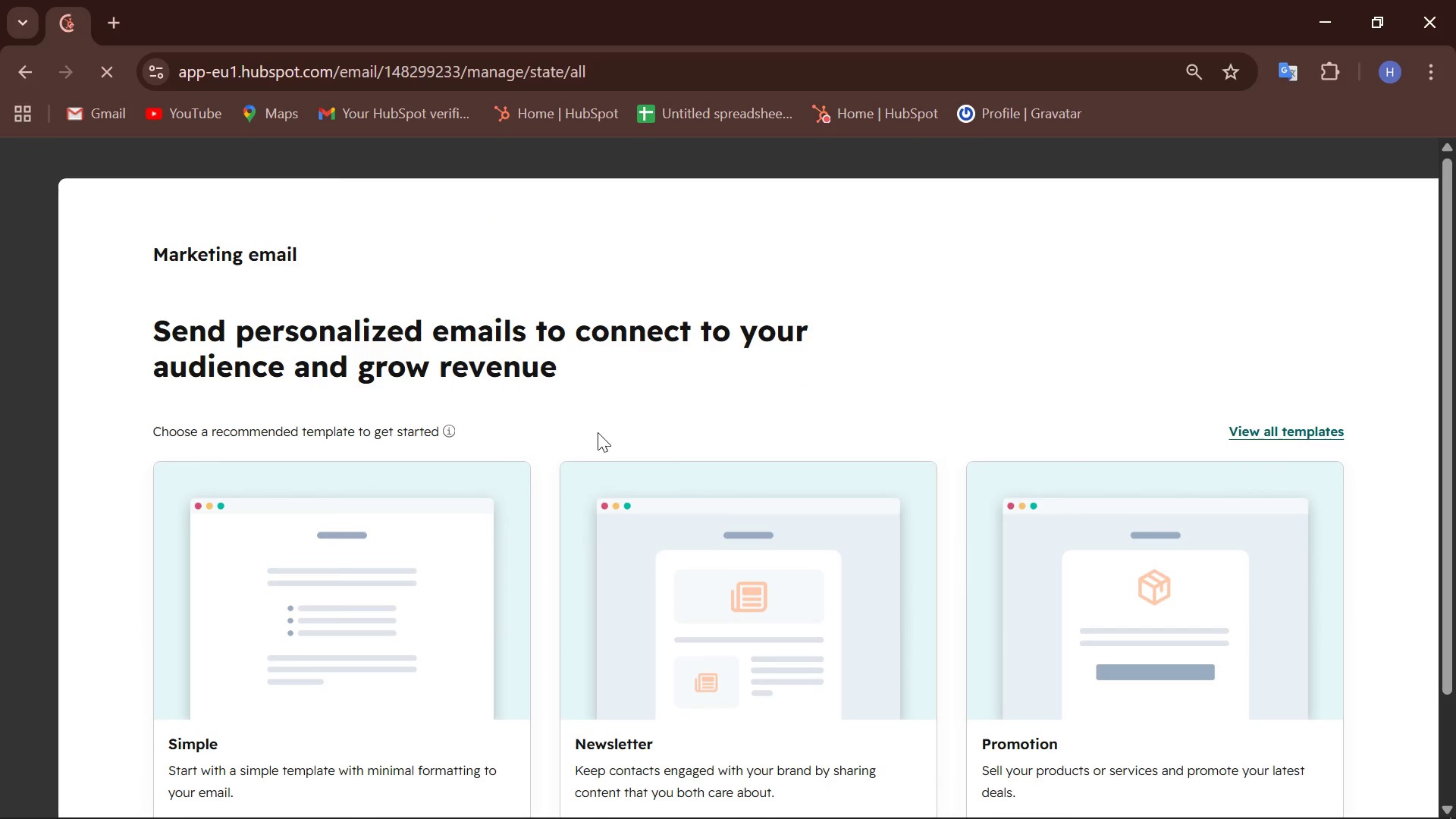 
scroll: coordinate [391, 397], scroll_direction: down, amount: 3.0
 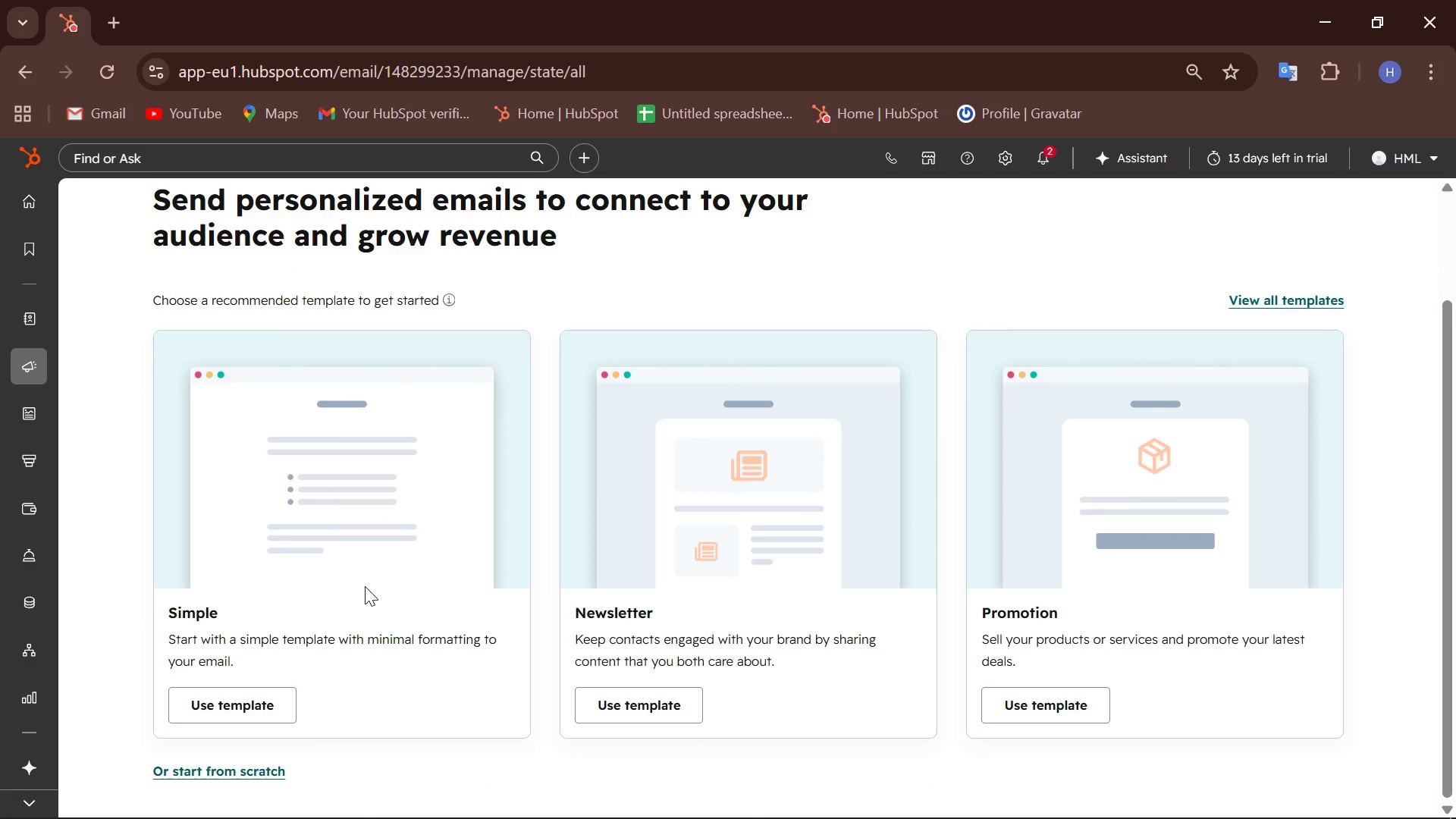 
wait(62.89)
 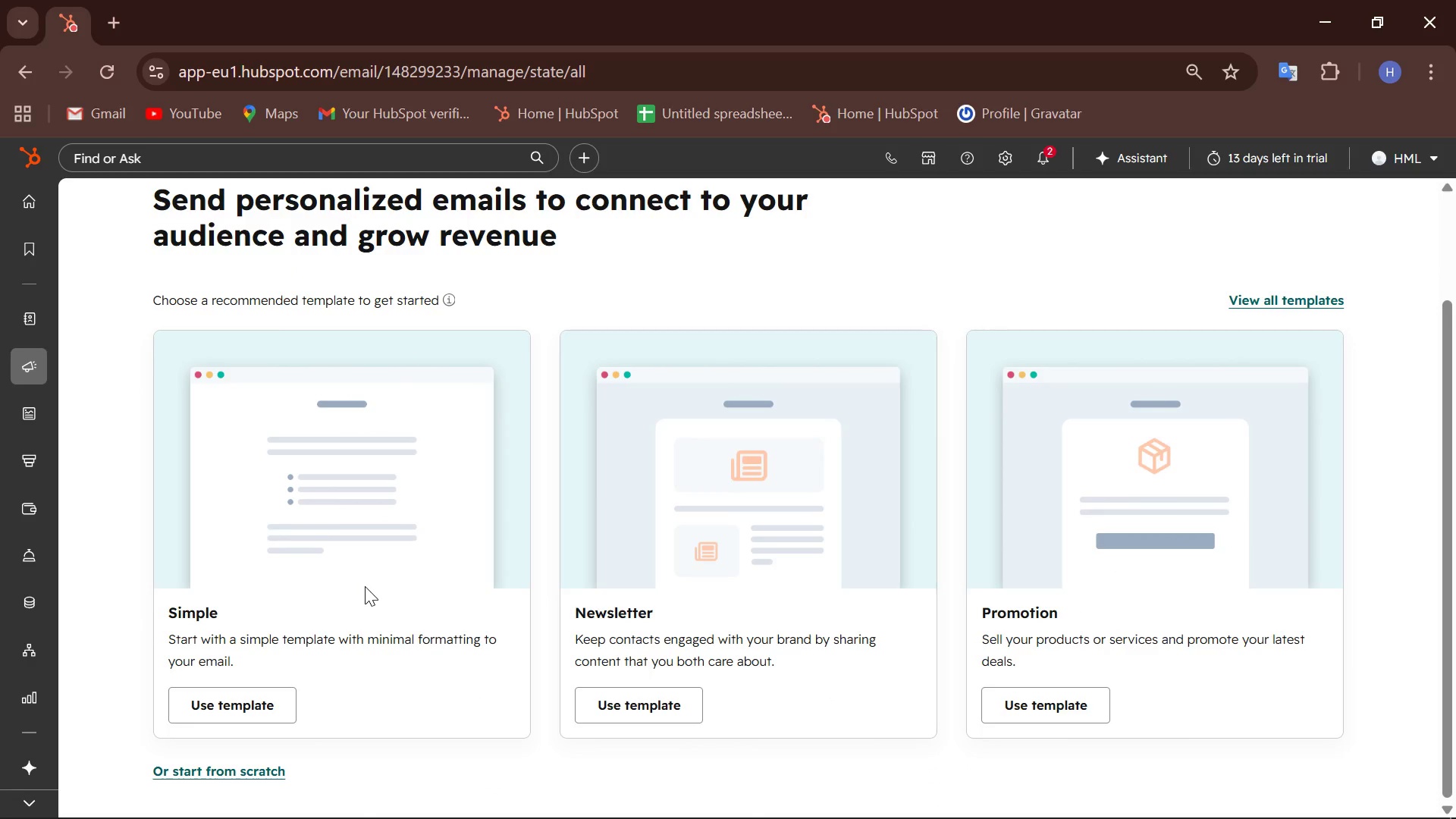 
left_click([254, 708])
 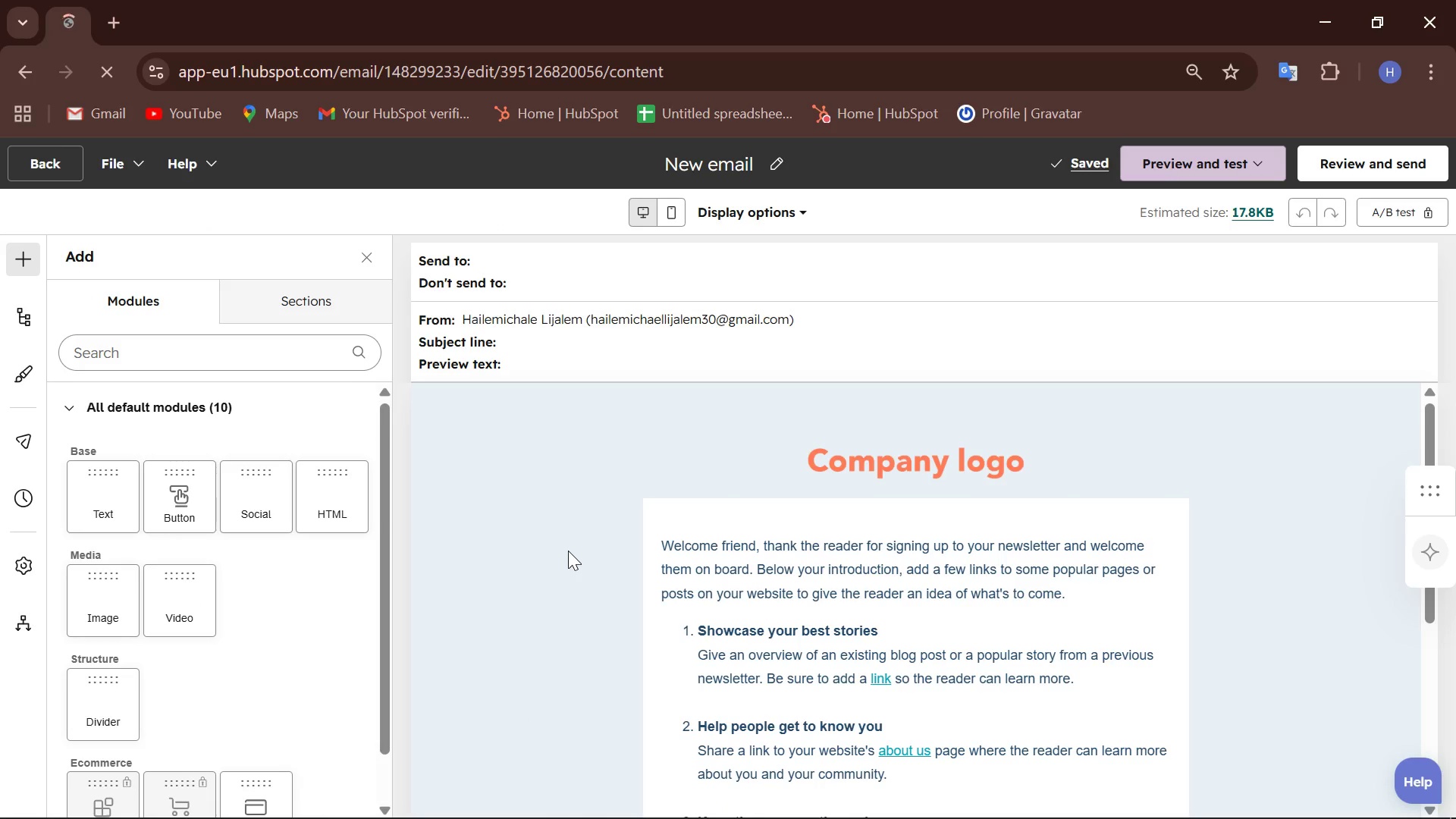 
wait(6.67)
 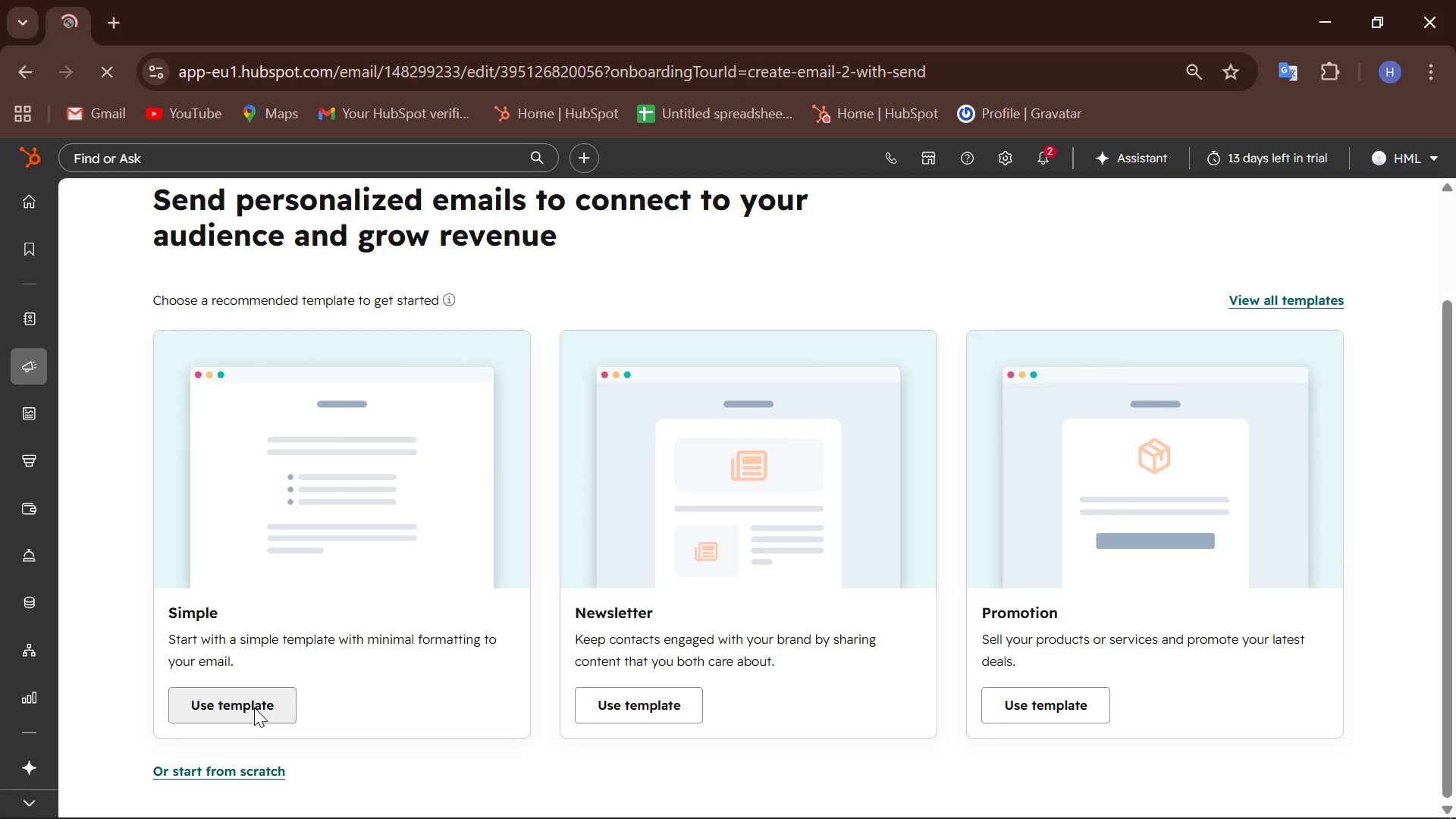 
mouse_move([582, 349])
 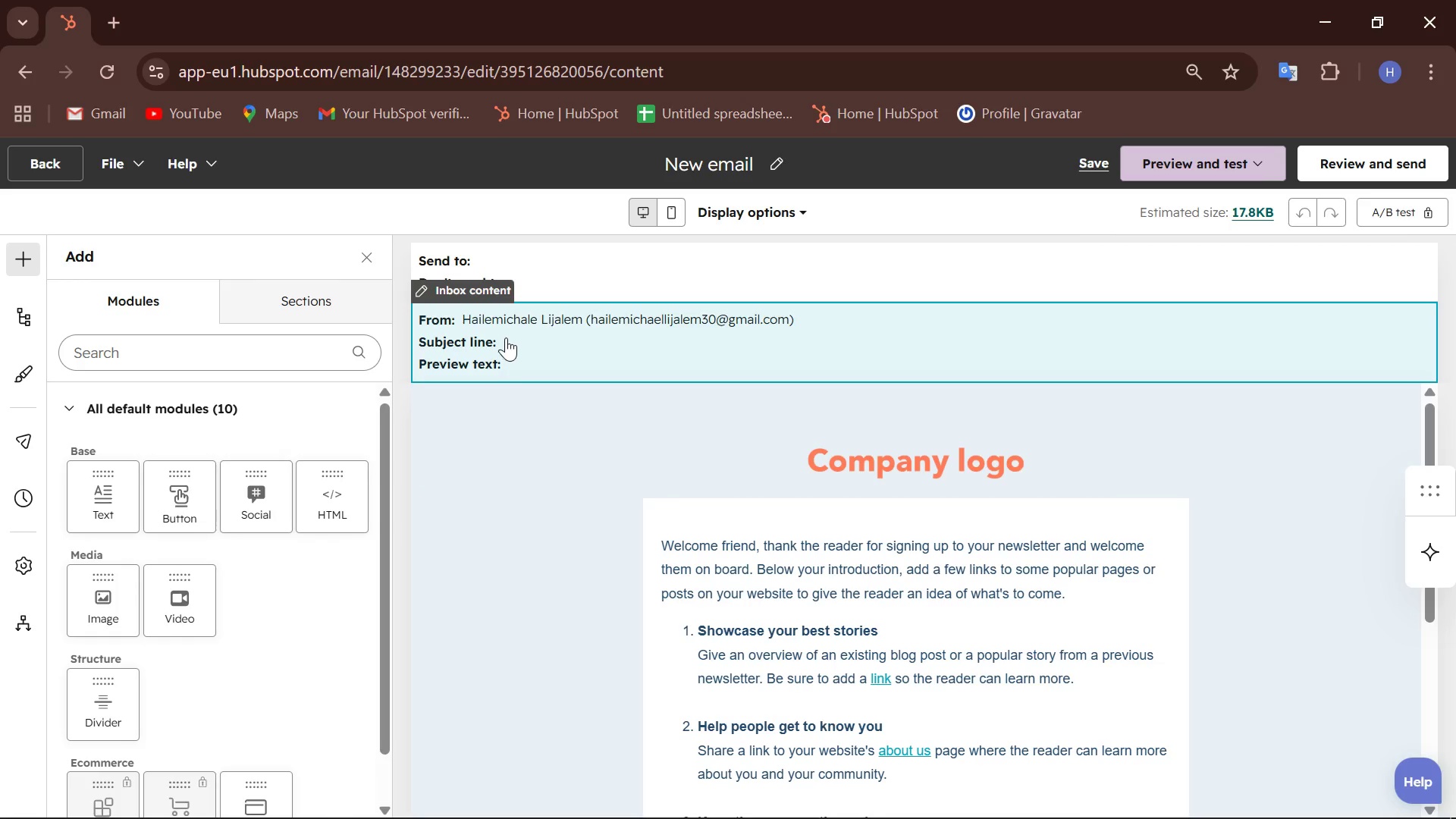 
wait(5.91)
 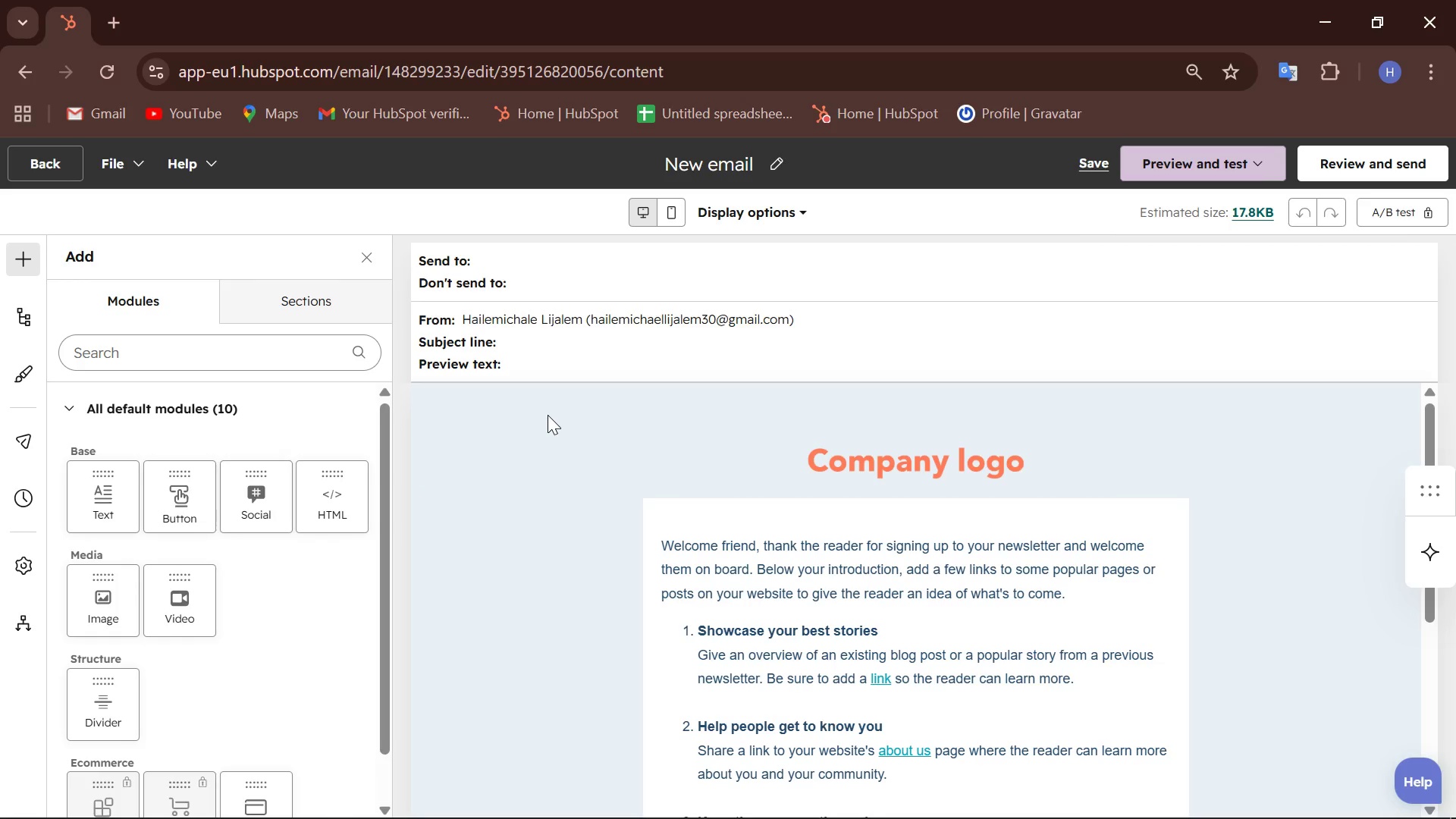 
scroll: coordinate [514, 399], scroll_direction: down, amount: 4.0
 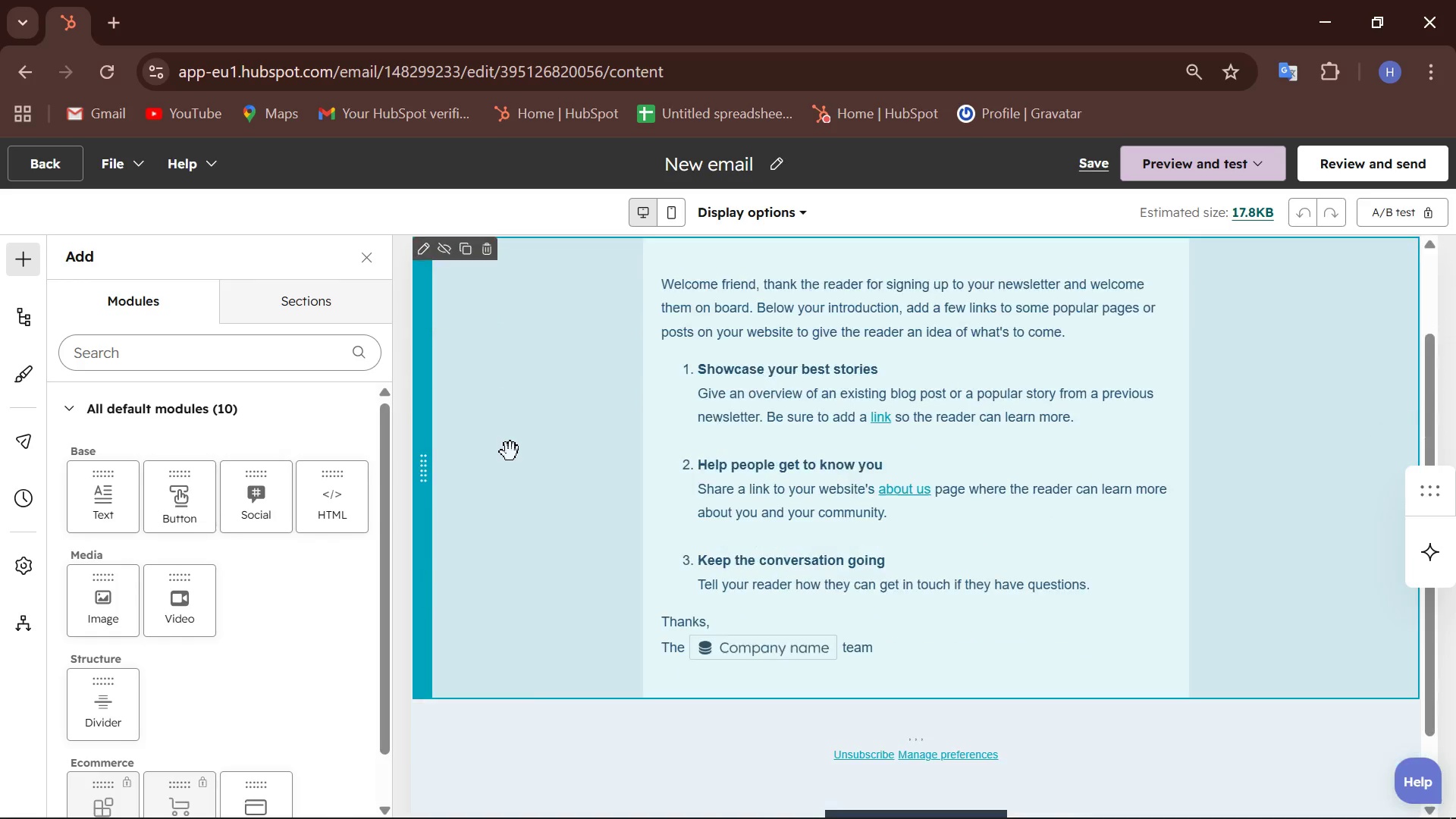 
scroll: coordinate [510, 452], scroll_direction: none, amount: 0.0
 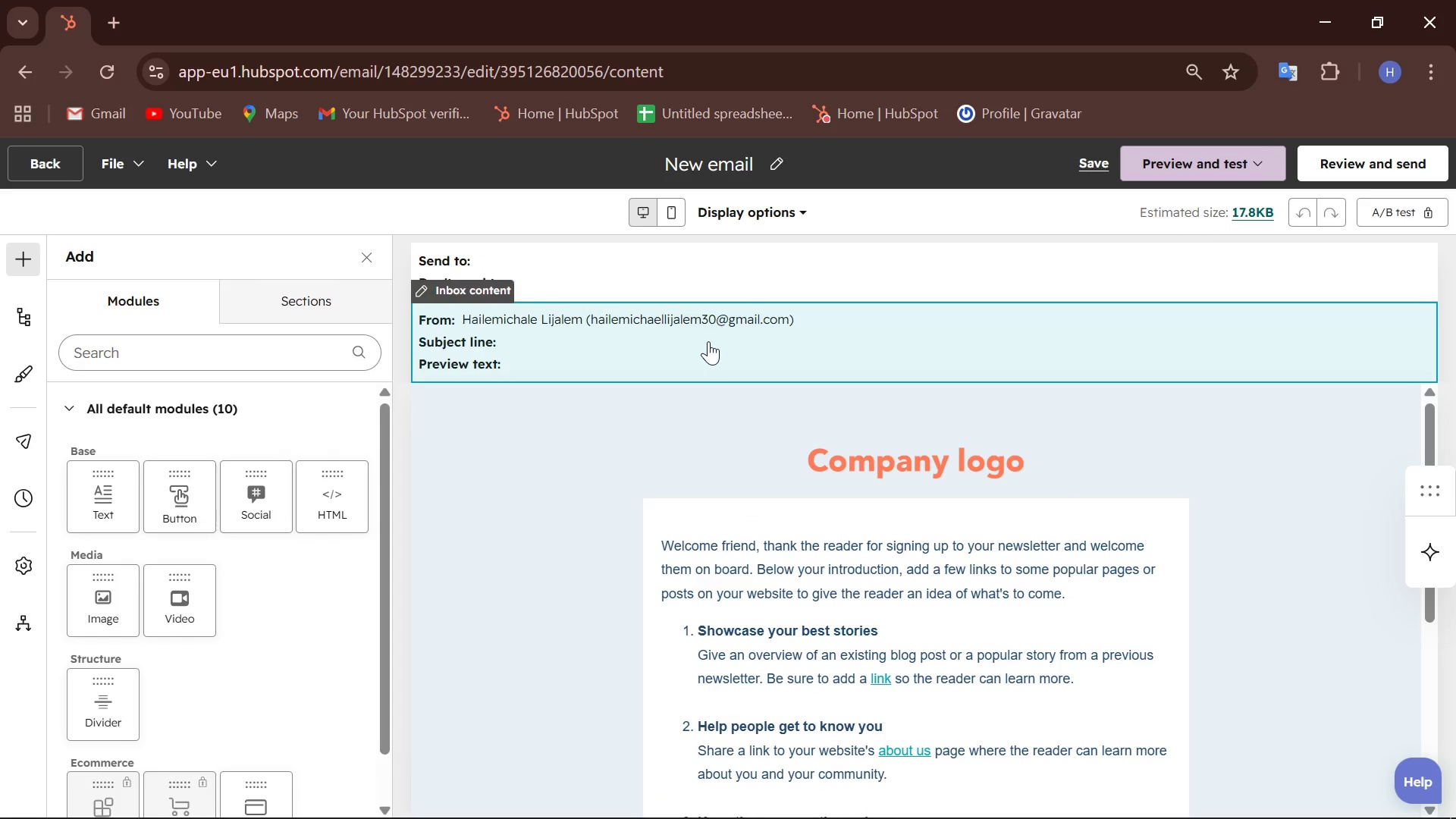 
scroll: coordinate [679, 251], scroll_direction: down, amount: 4.0
 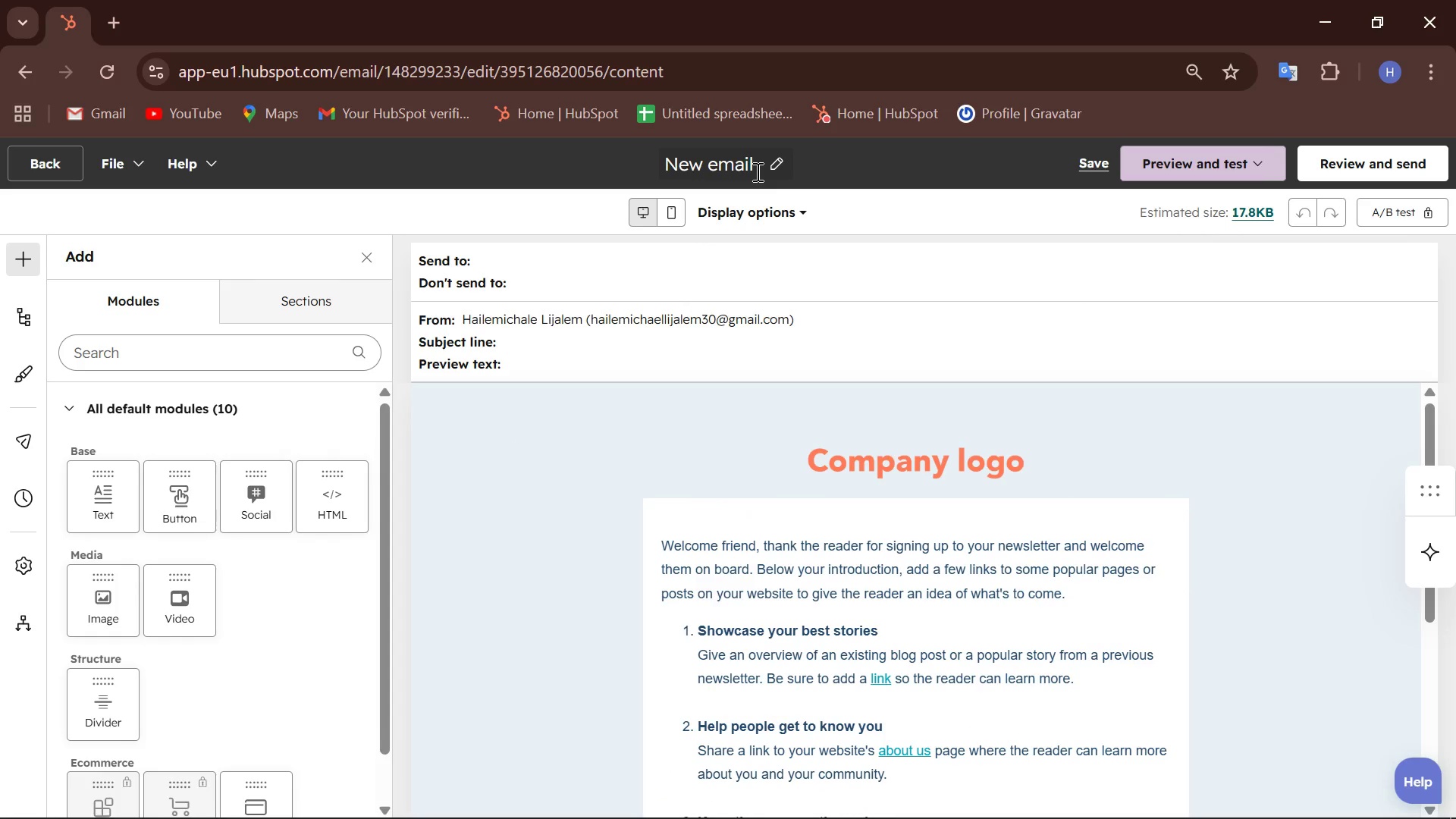 
wait(11.24)
 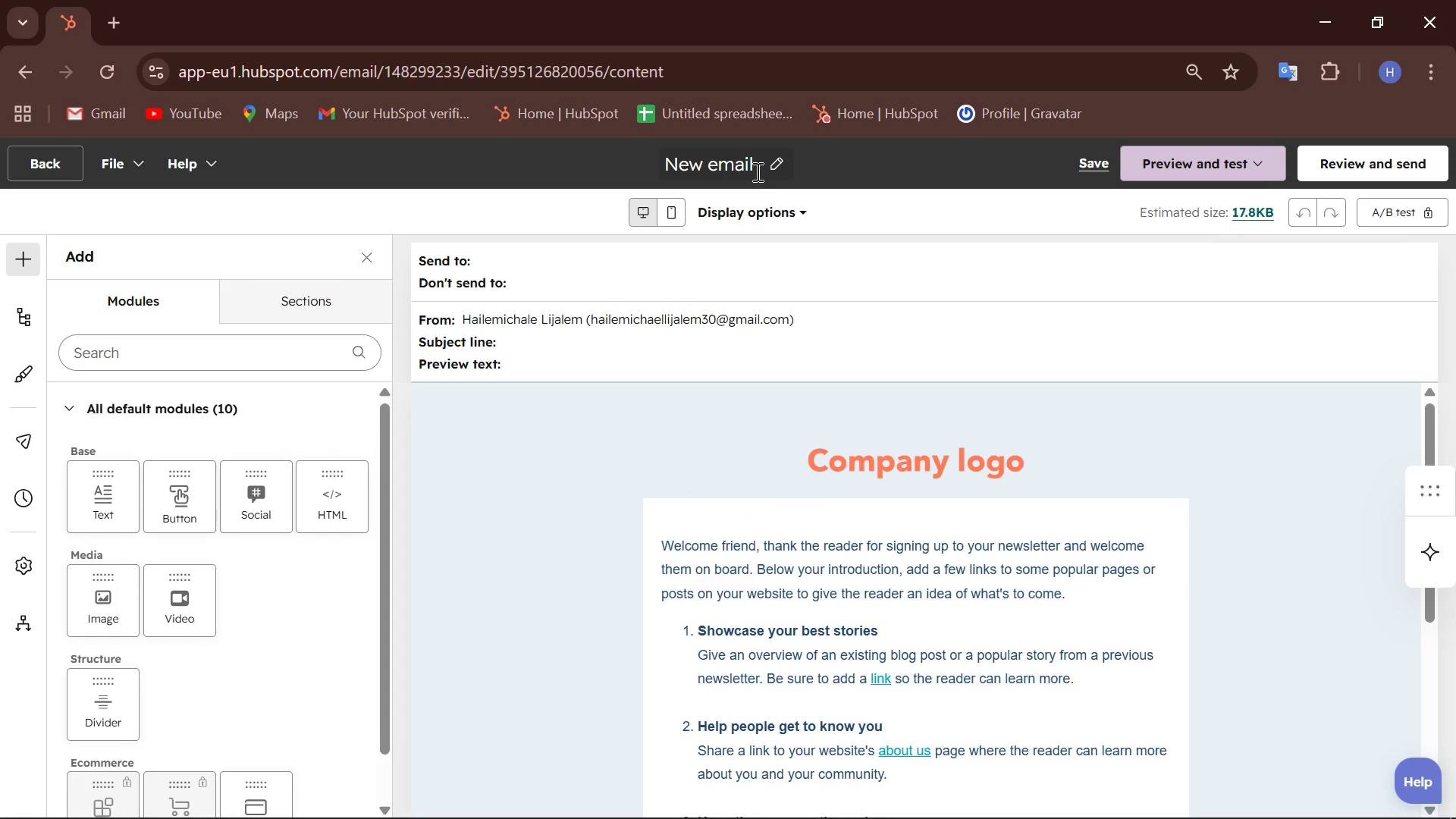 
scroll: coordinate [566, 494], scroll_direction: down, amount: 16.0
 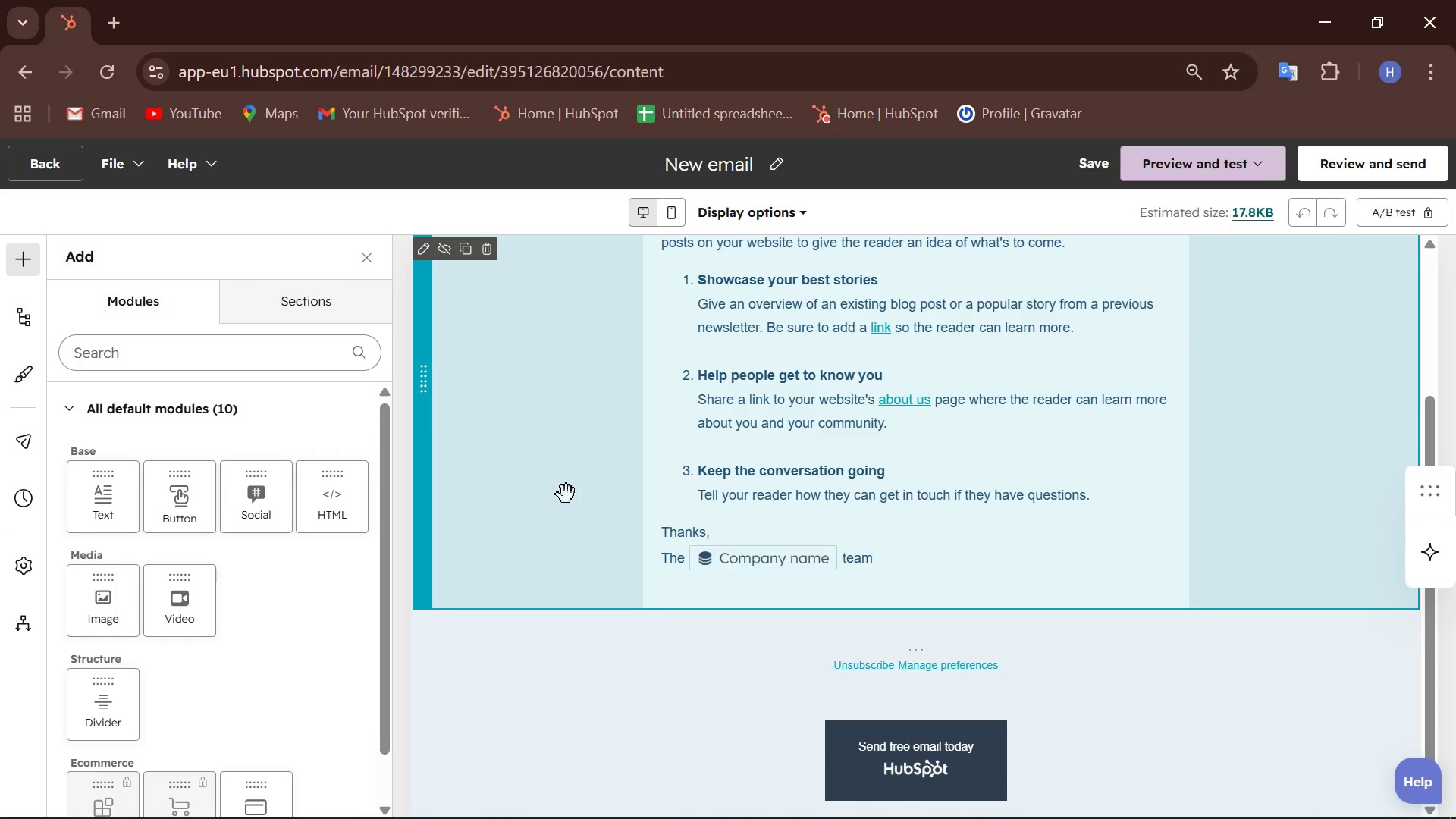 
scroll: coordinate [566, 494], scroll_direction: up, amount: 9.0
 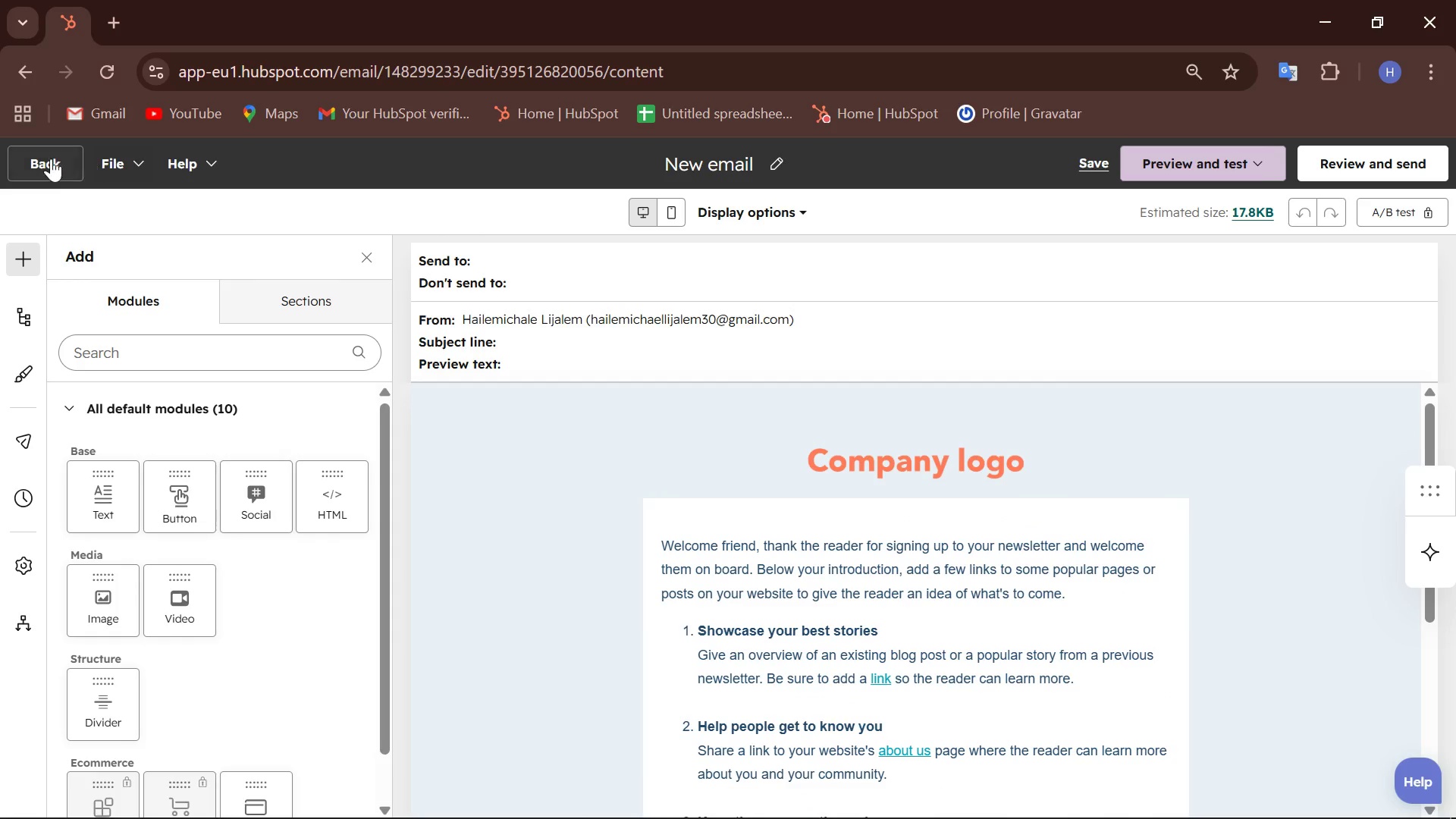 
left_click([51, 158])
 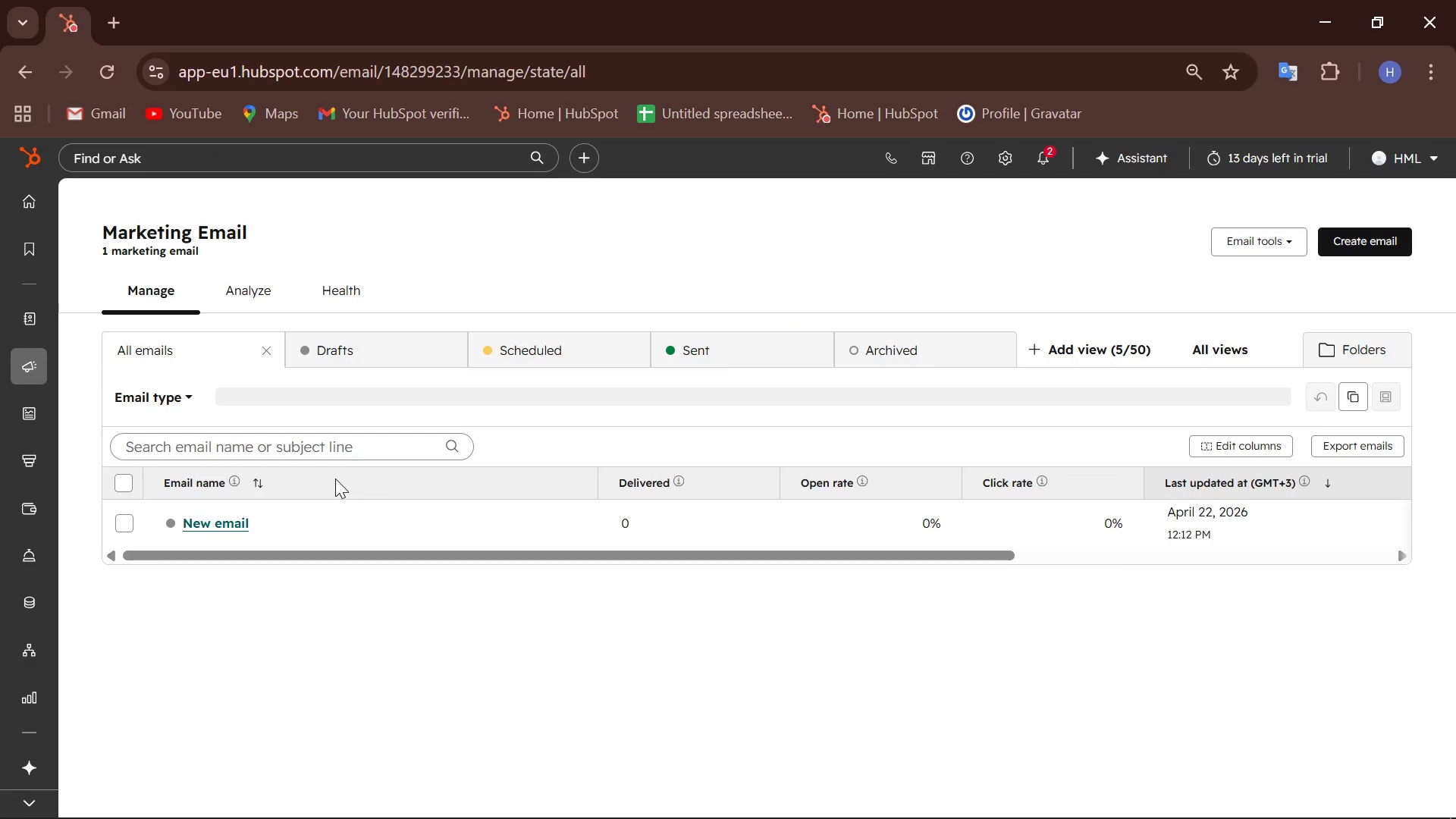 
wait(6.19)
 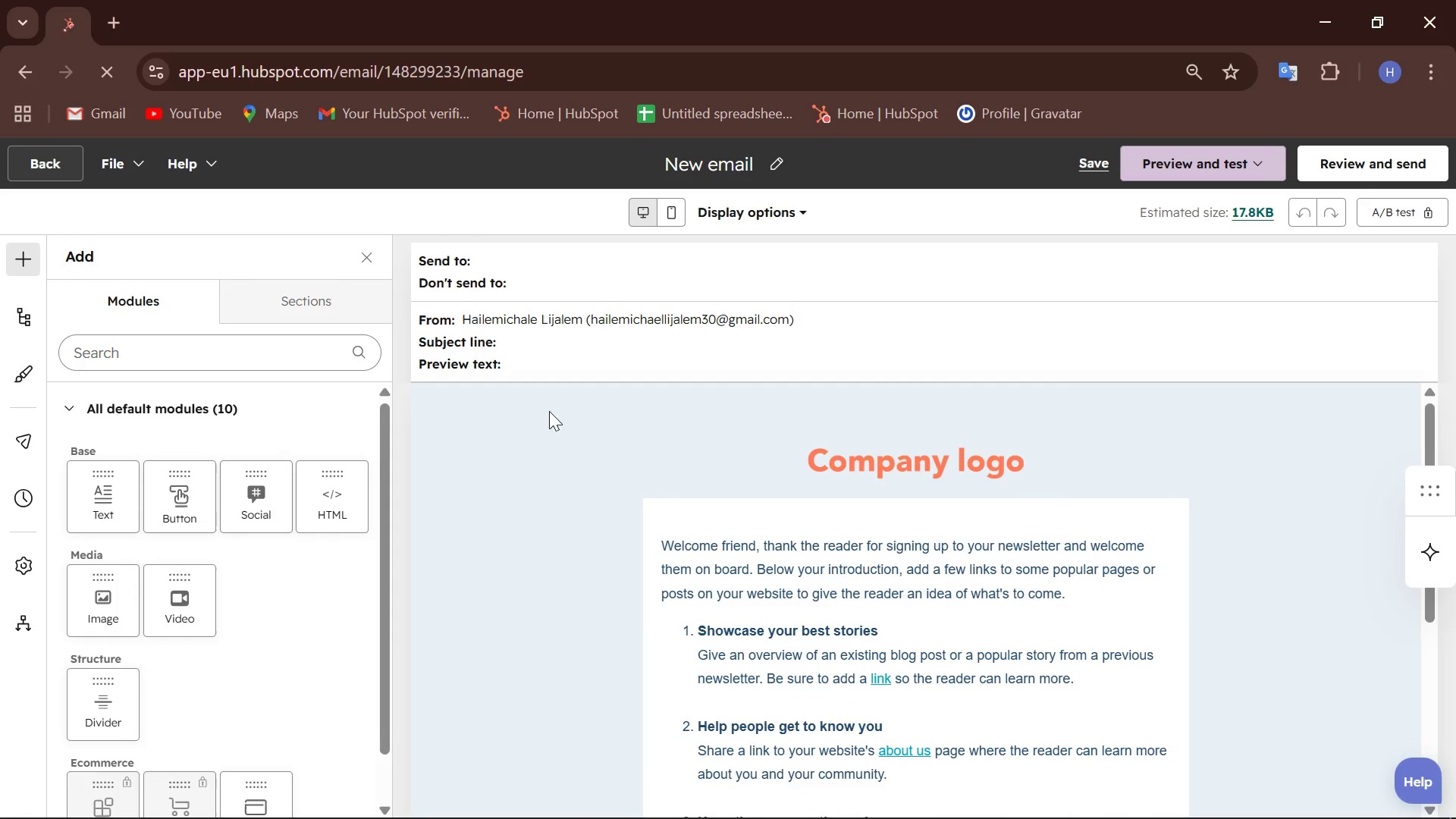 
left_click([119, 520])
 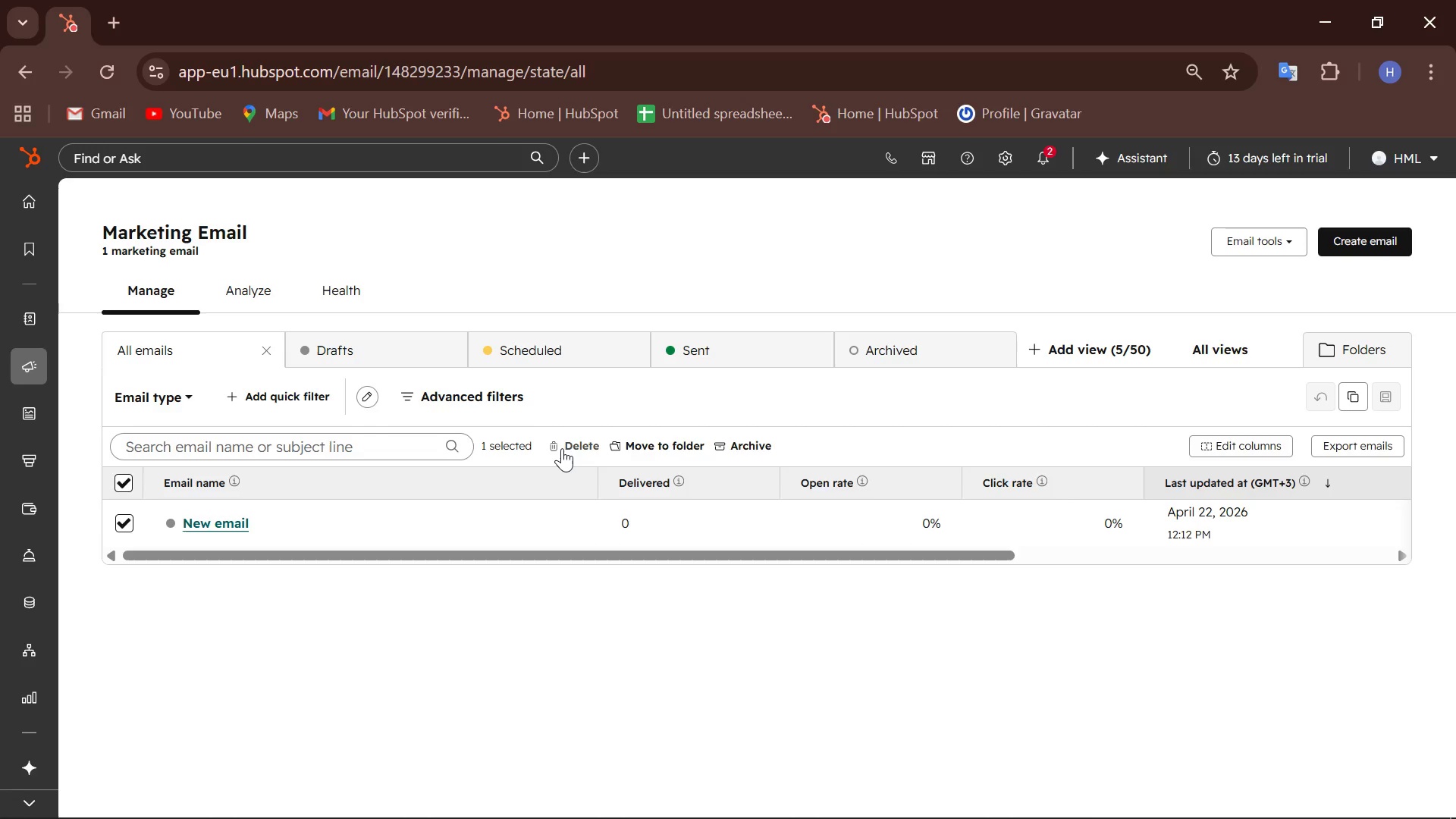 
left_click([566, 444])
 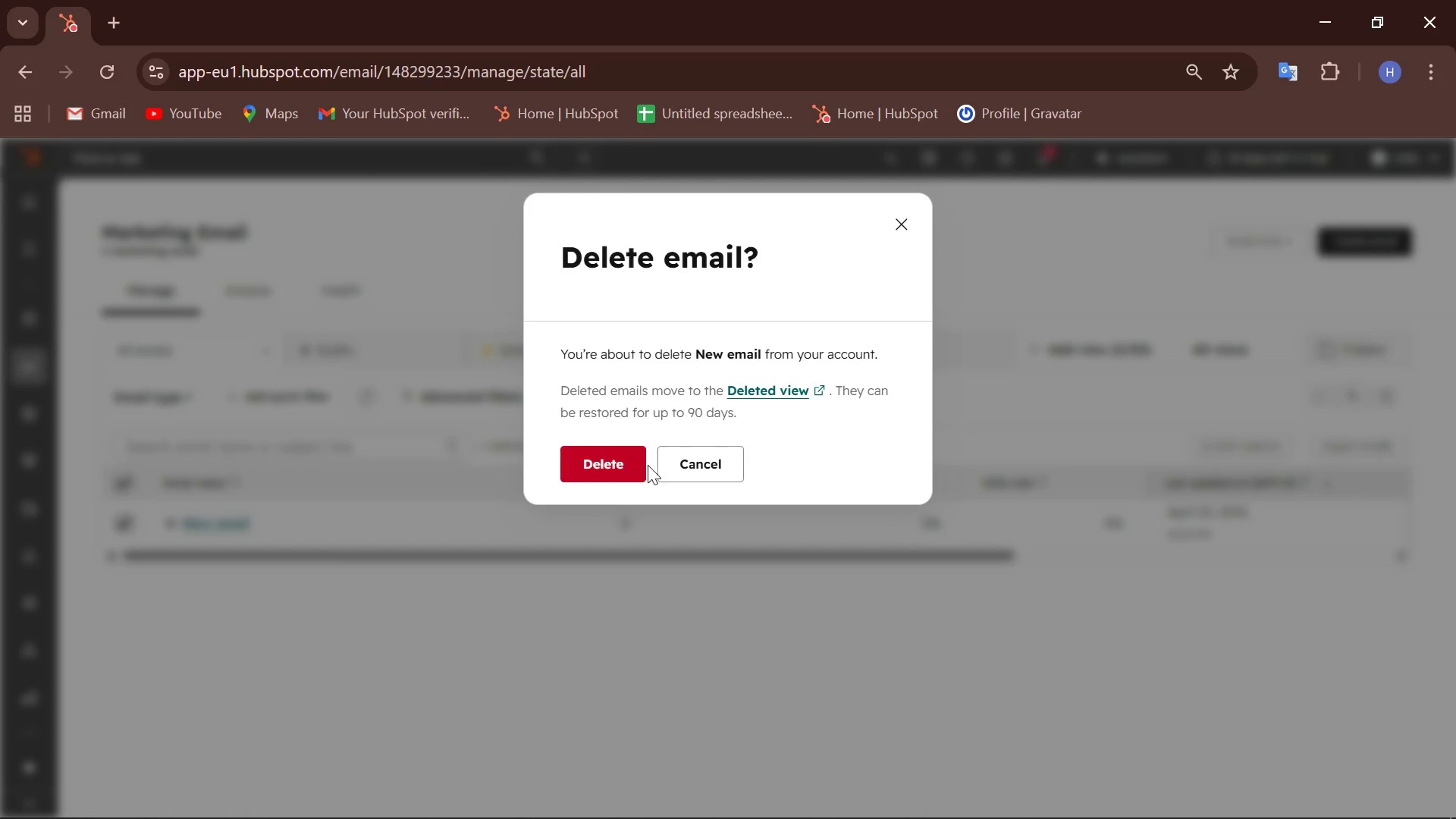 
left_click([610, 464])
 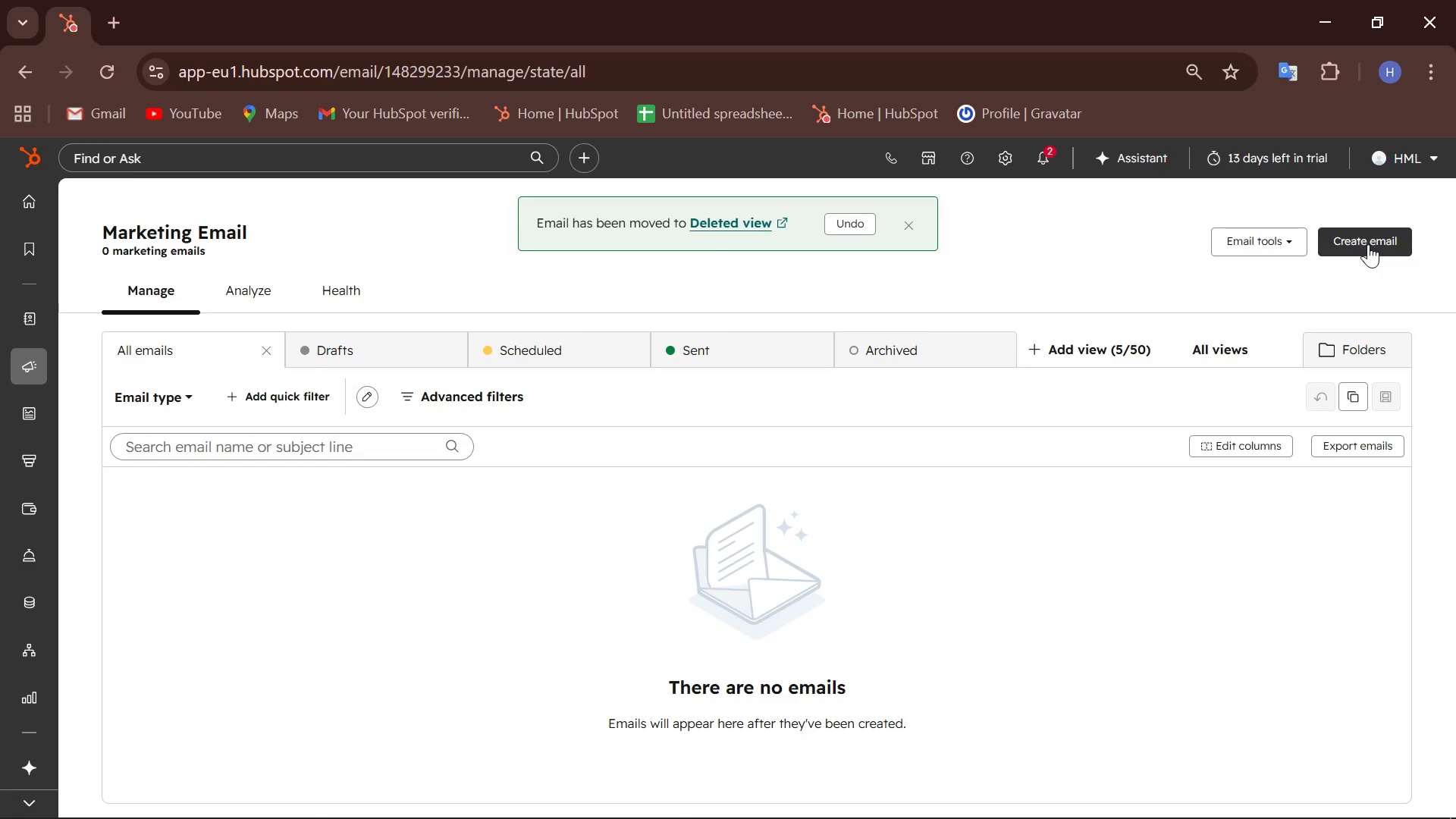 
left_click([1368, 244])
 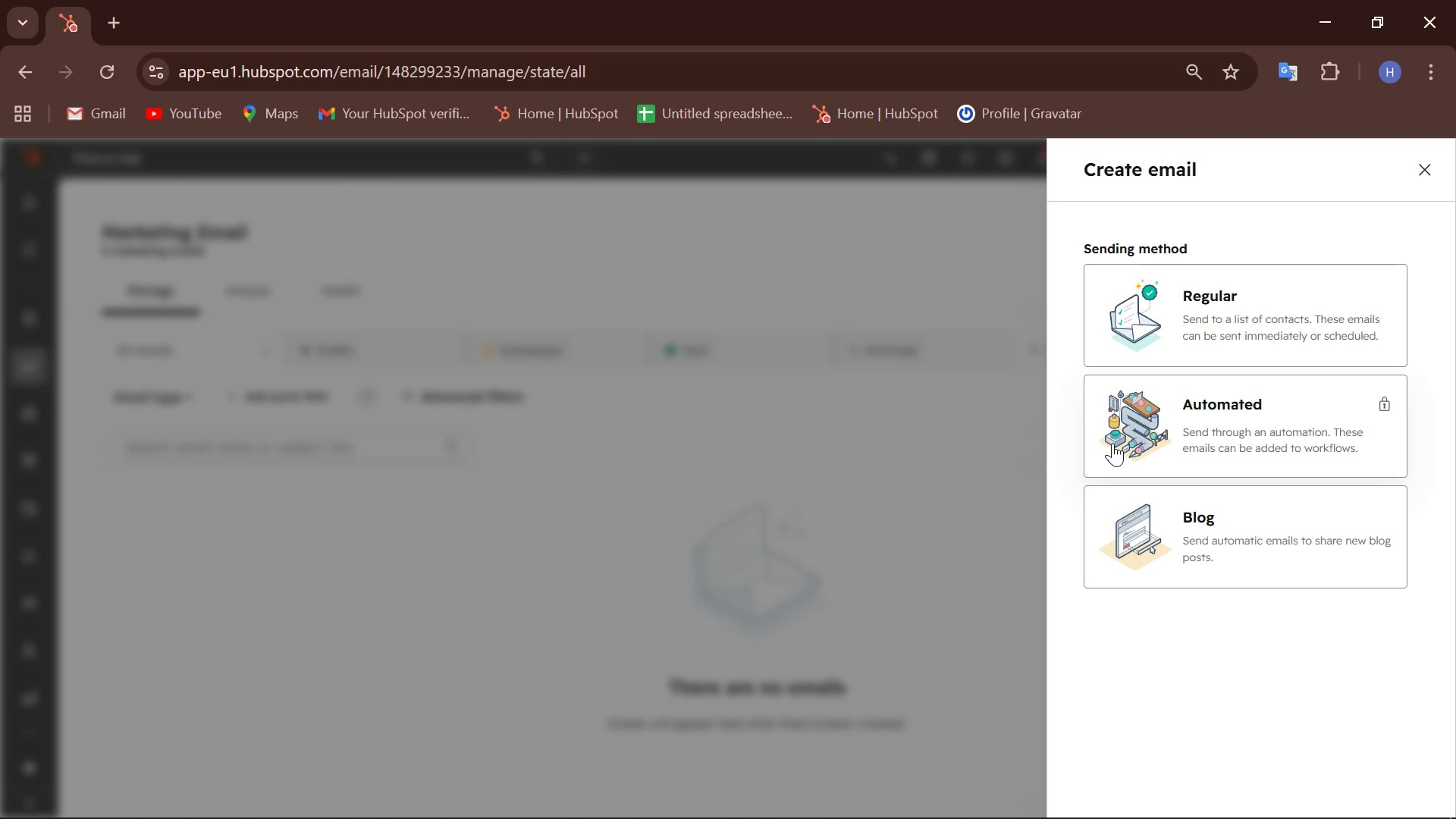 
wait(93.58)
 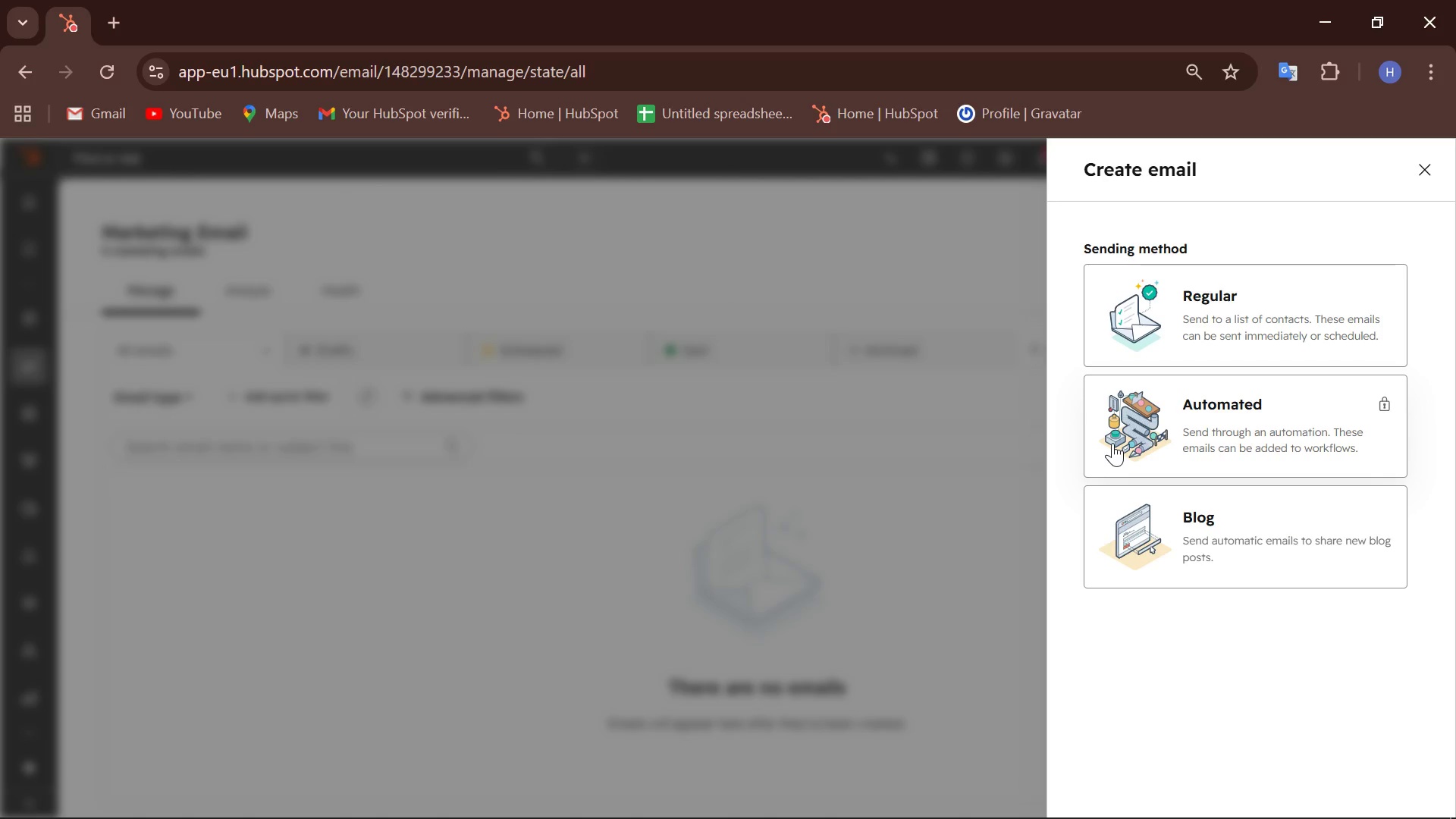 
left_click([1227, 412])
 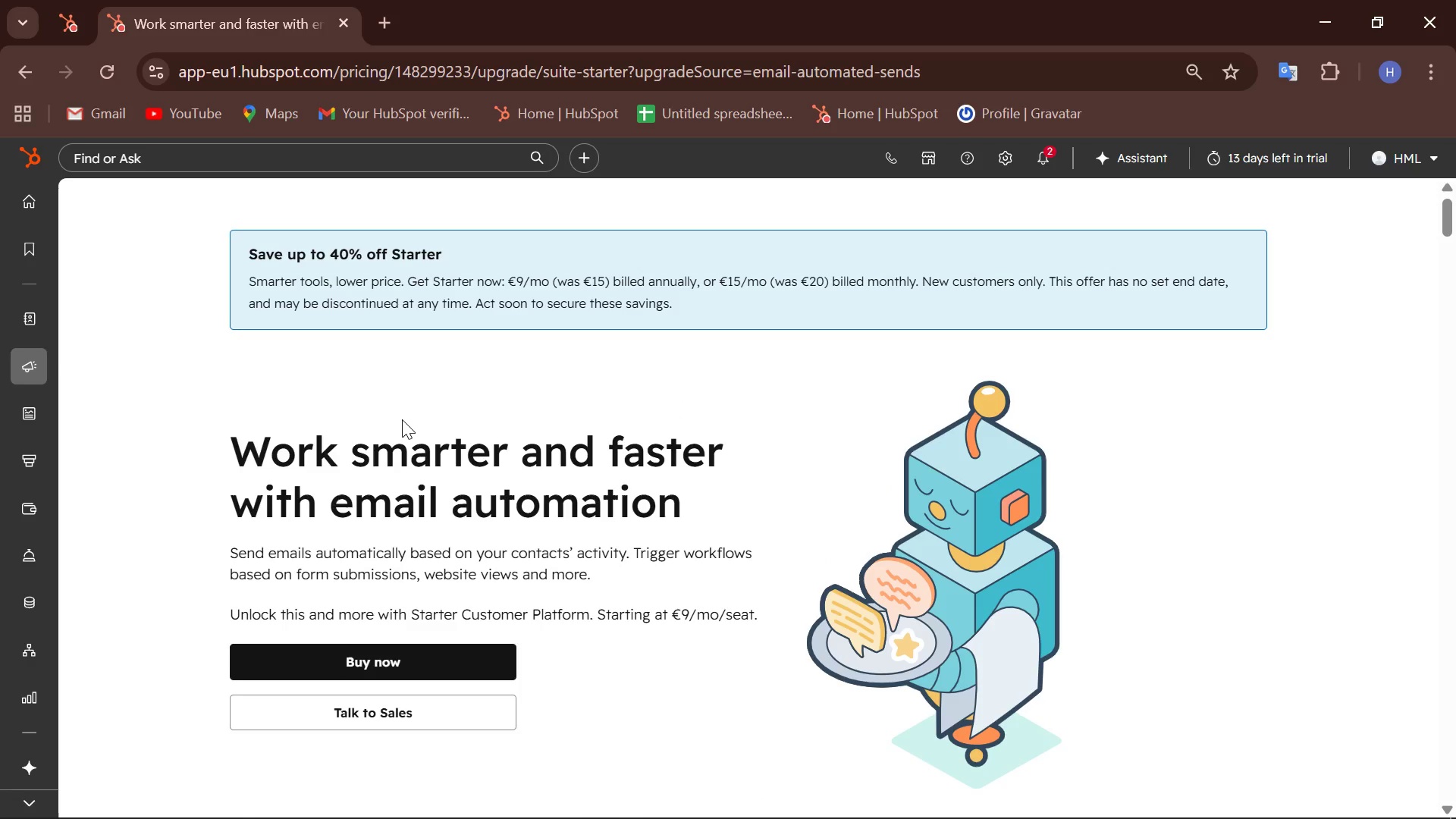 
wait(5.42)
 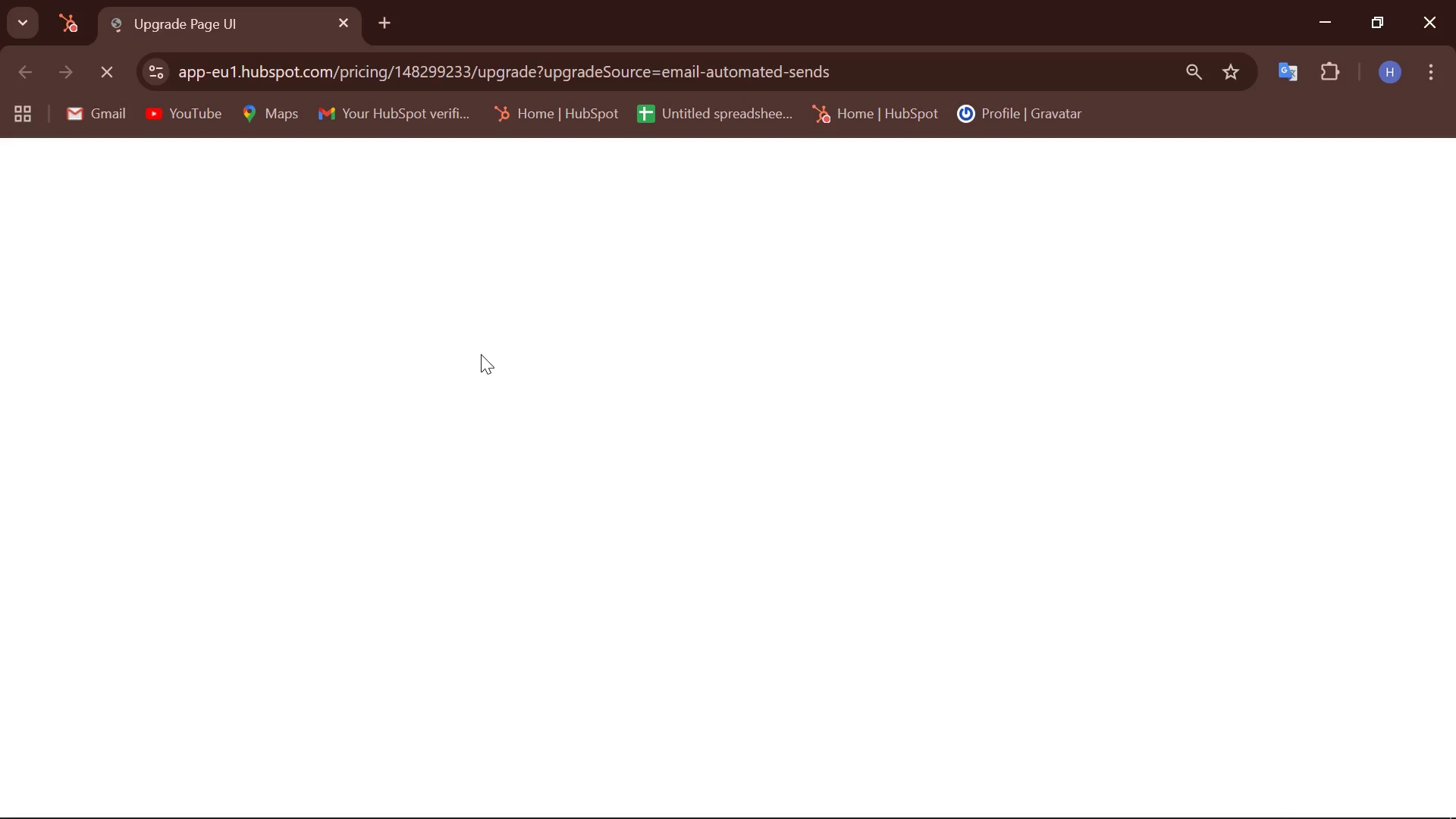 
scroll: coordinate [402, 419], scroll_direction: down, amount: 5.0
 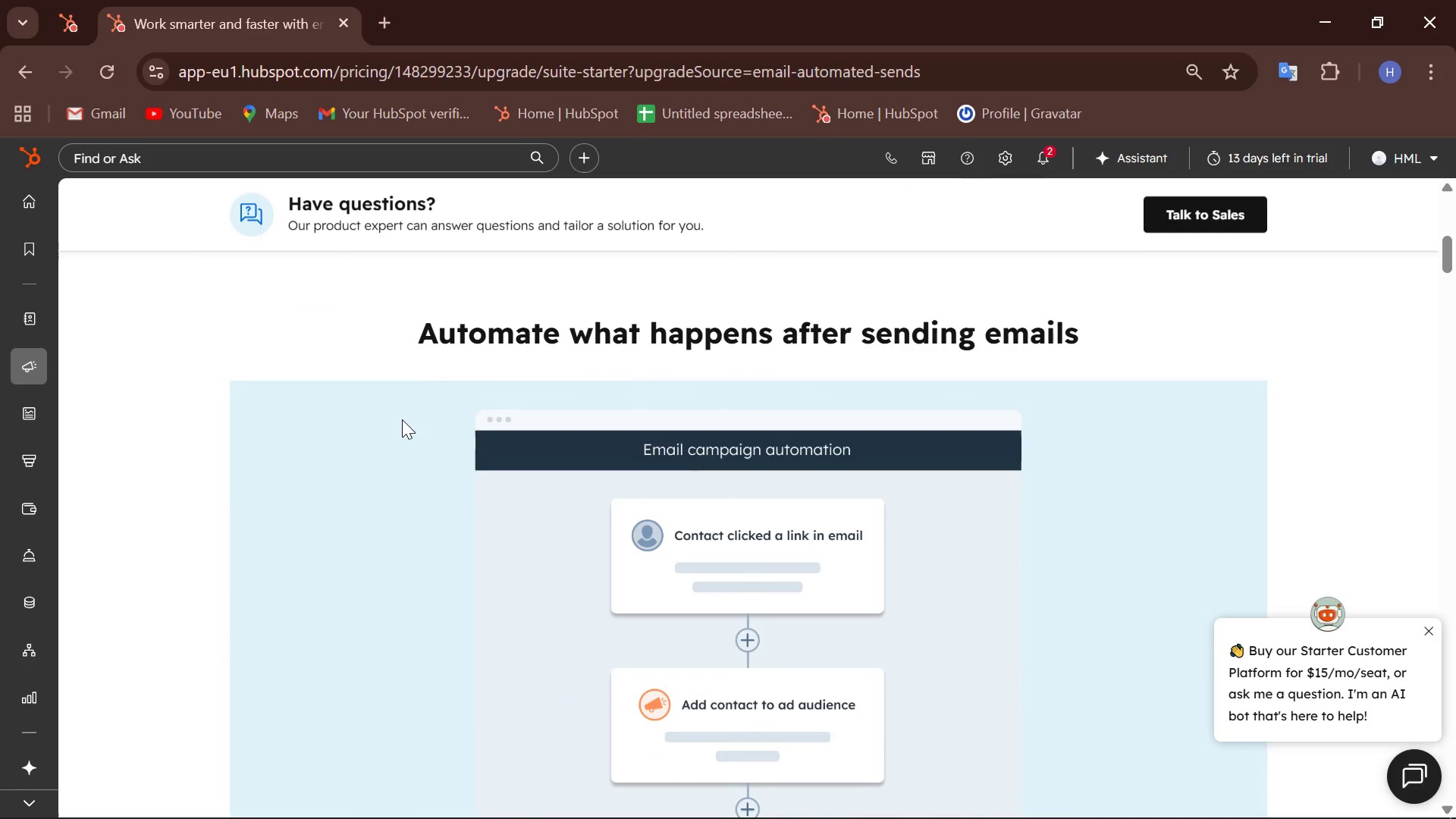 
scroll: coordinate [402, 419], scroll_direction: up, amount: 8.0
 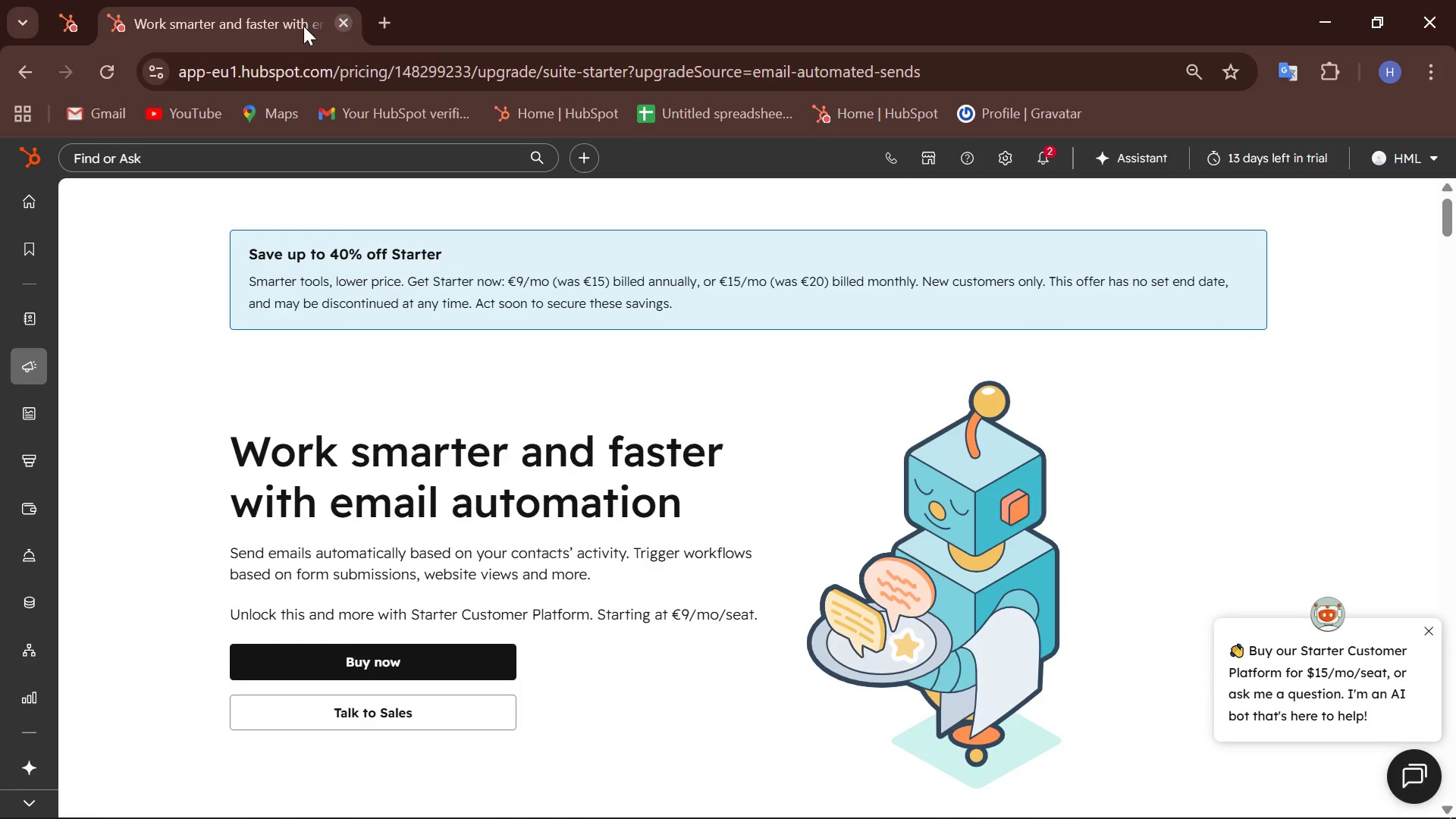 
left_click([14, 68])
 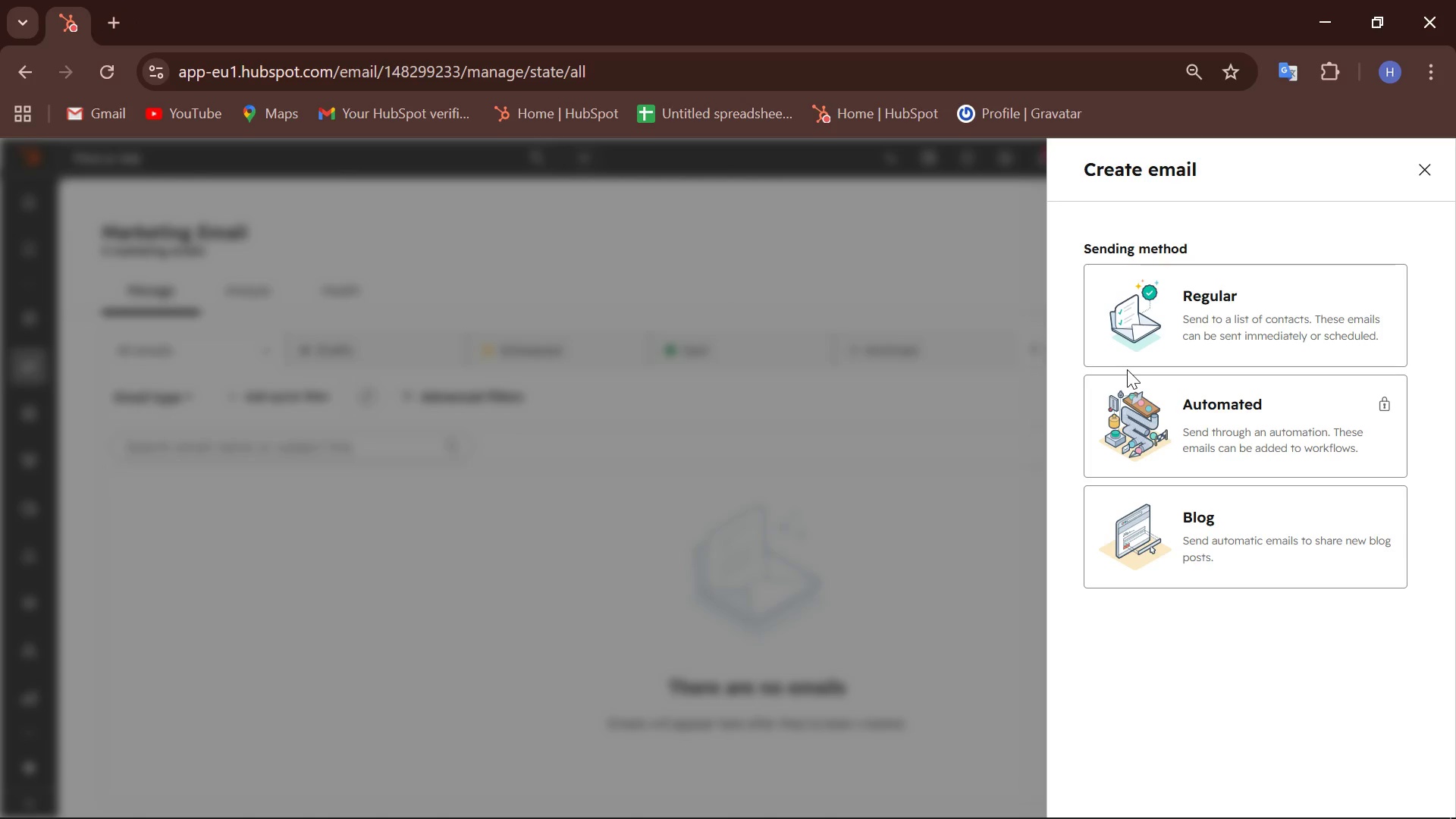 
wait(29.27)
 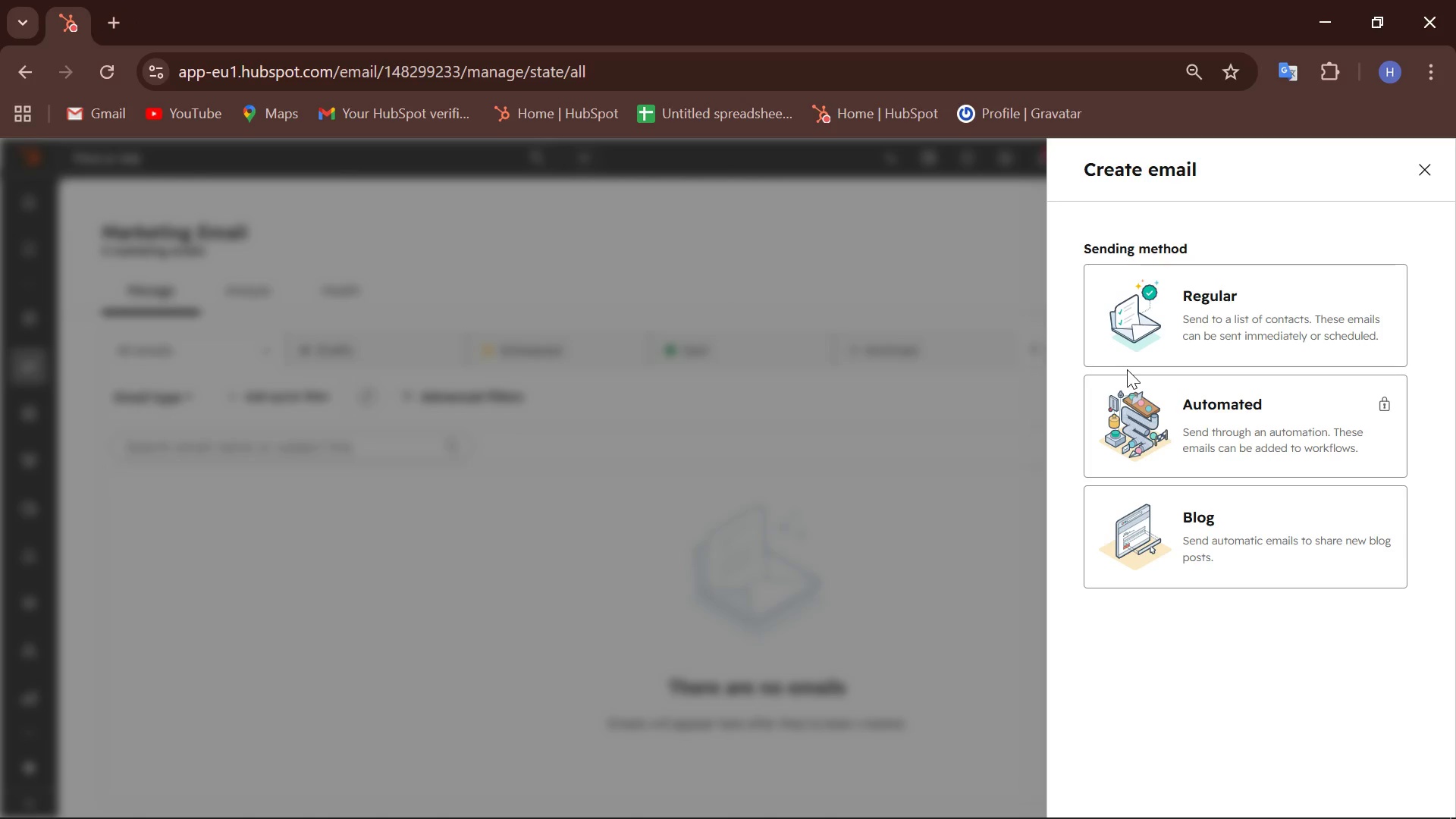 
left_click([1232, 323])
 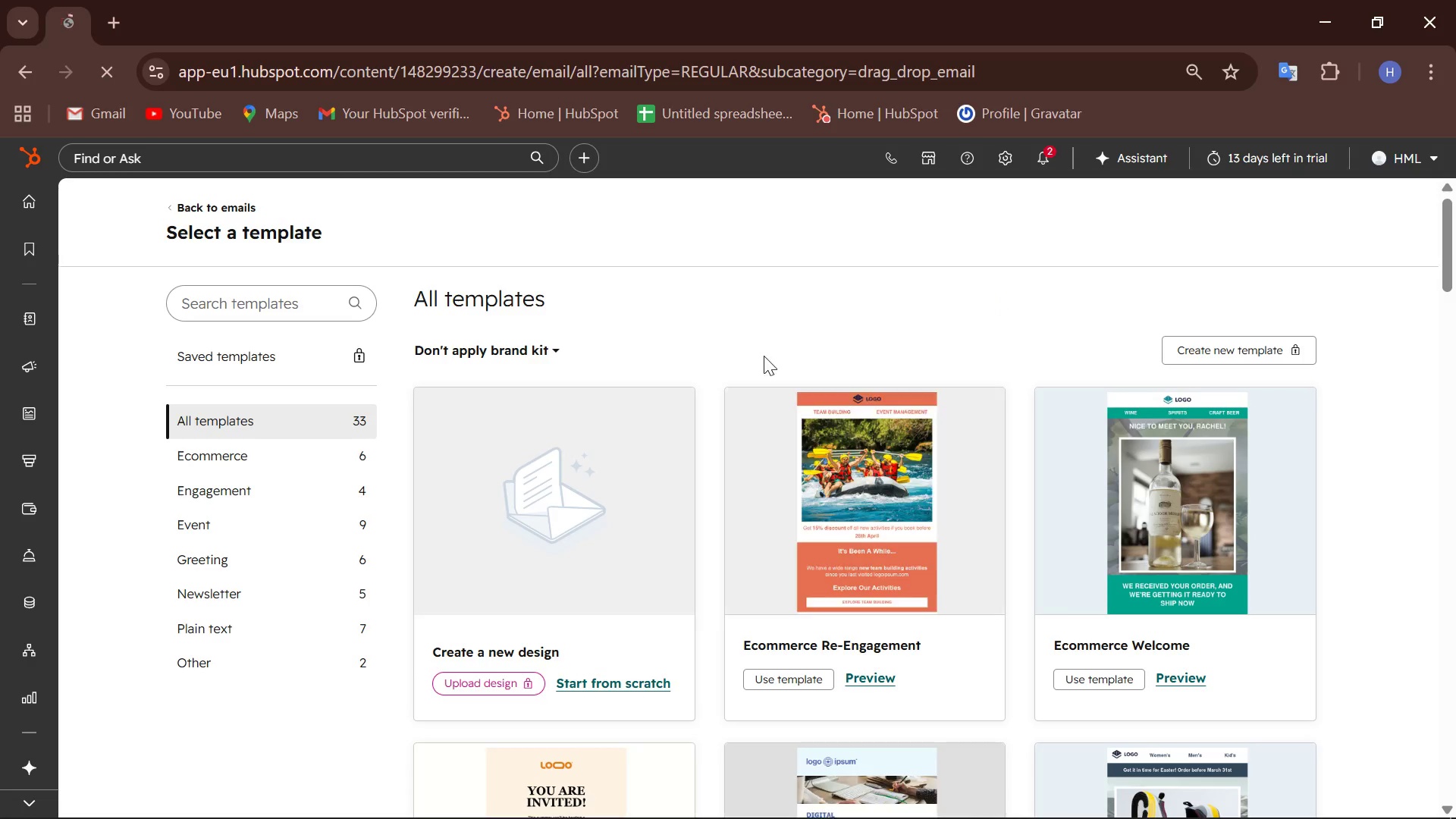 
scroll: coordinate [721, 397], scroll_direction: down, amount: 2.0
 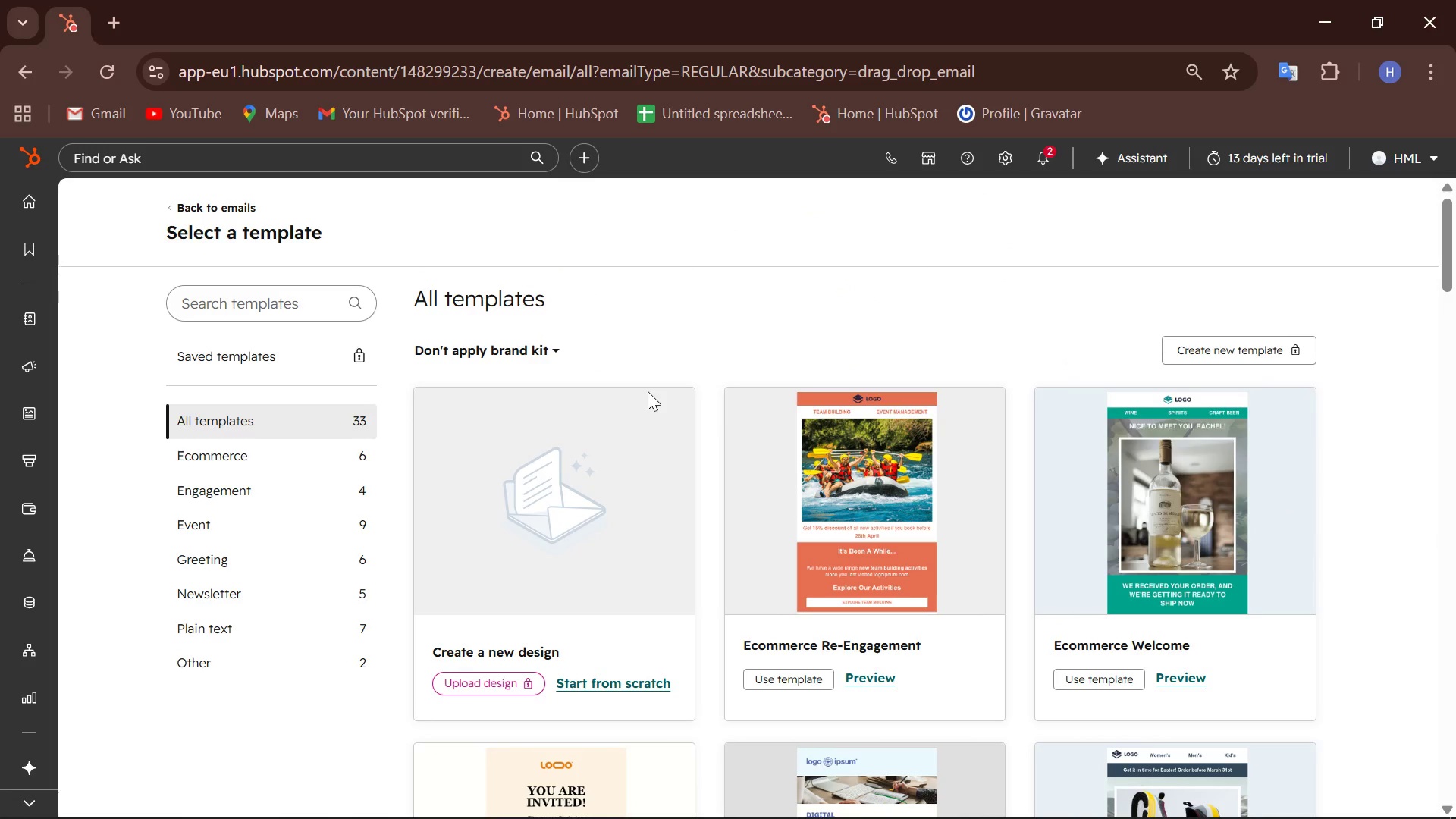 
wait(101.12)
 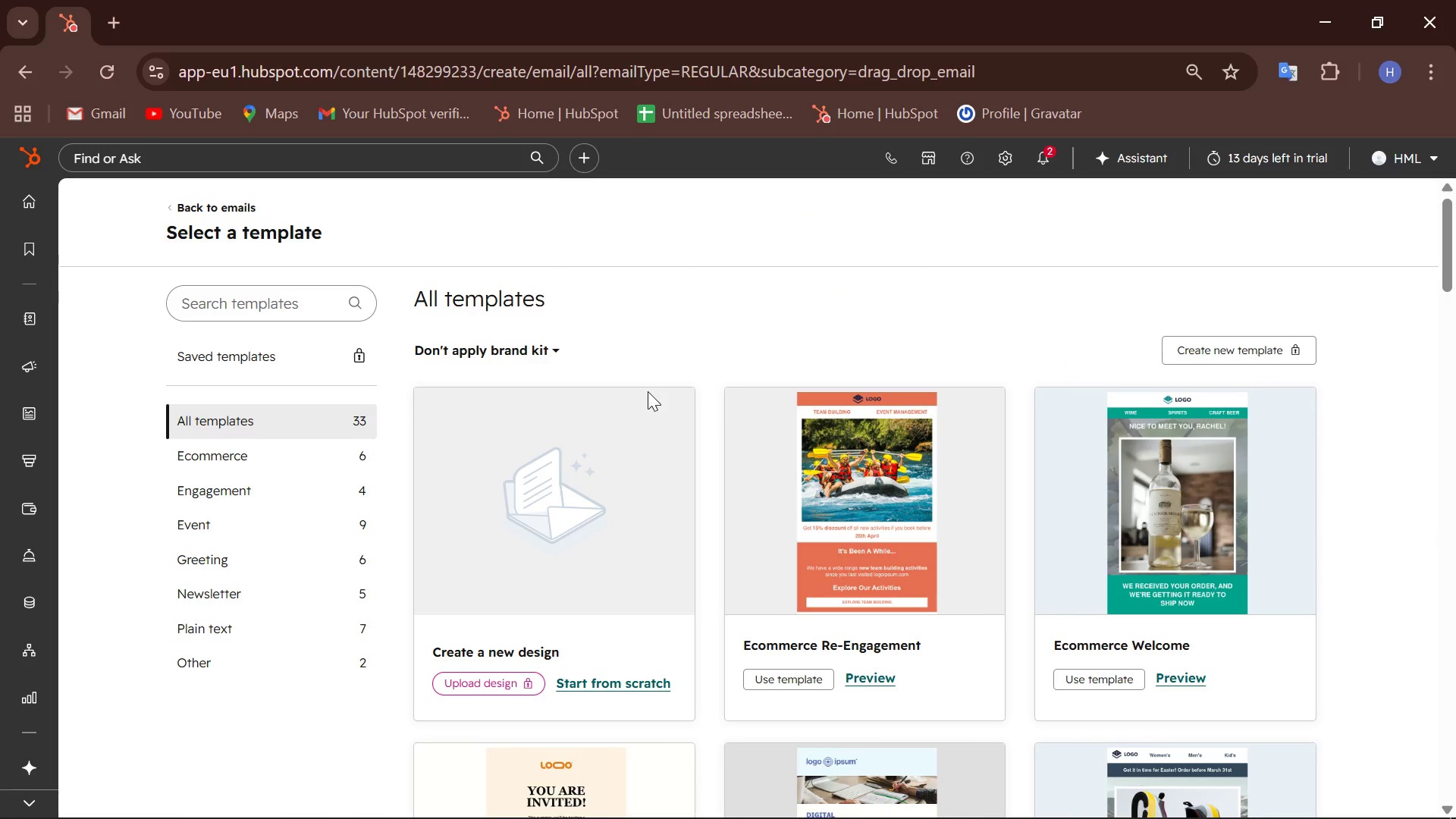 
scroll: coordinate [488, 290], scroll_direction: down, amount: 8.0
 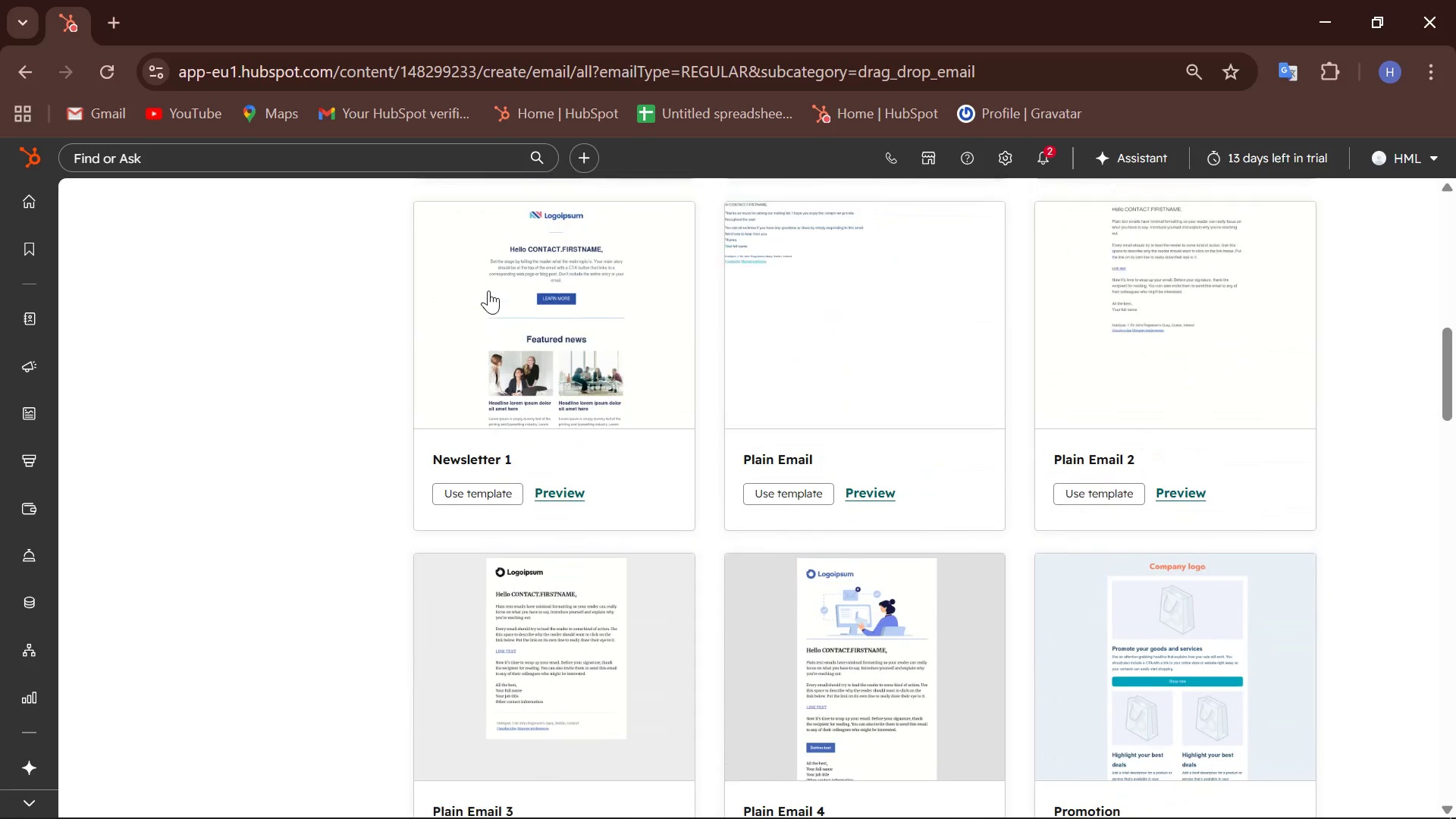 
scroll: coordinate [488, 290], scroll_direction: up, amount: 1.0
 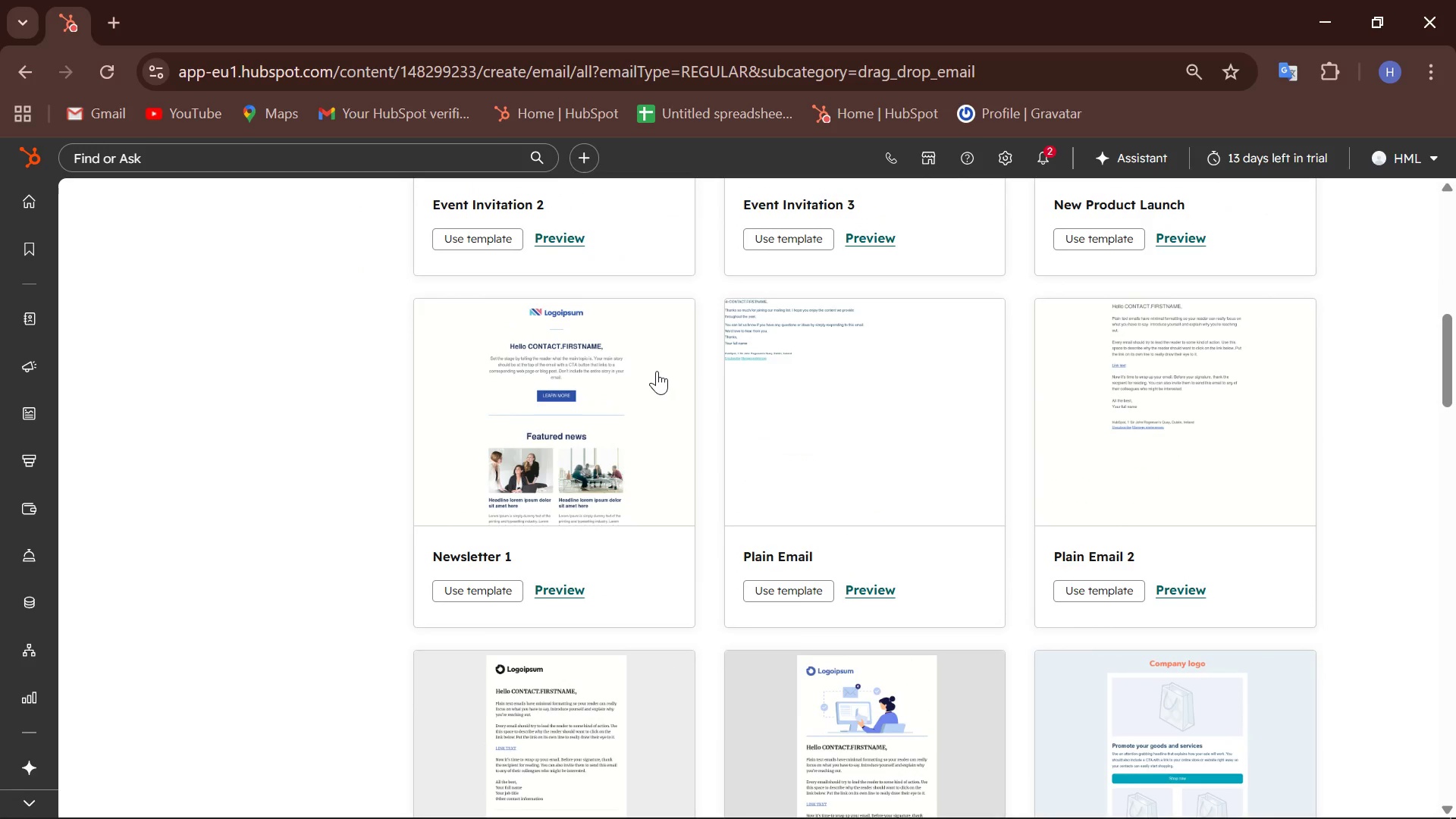 
scroll: coordinate [657, 372], scroll_direction: down, amount: 28.0
 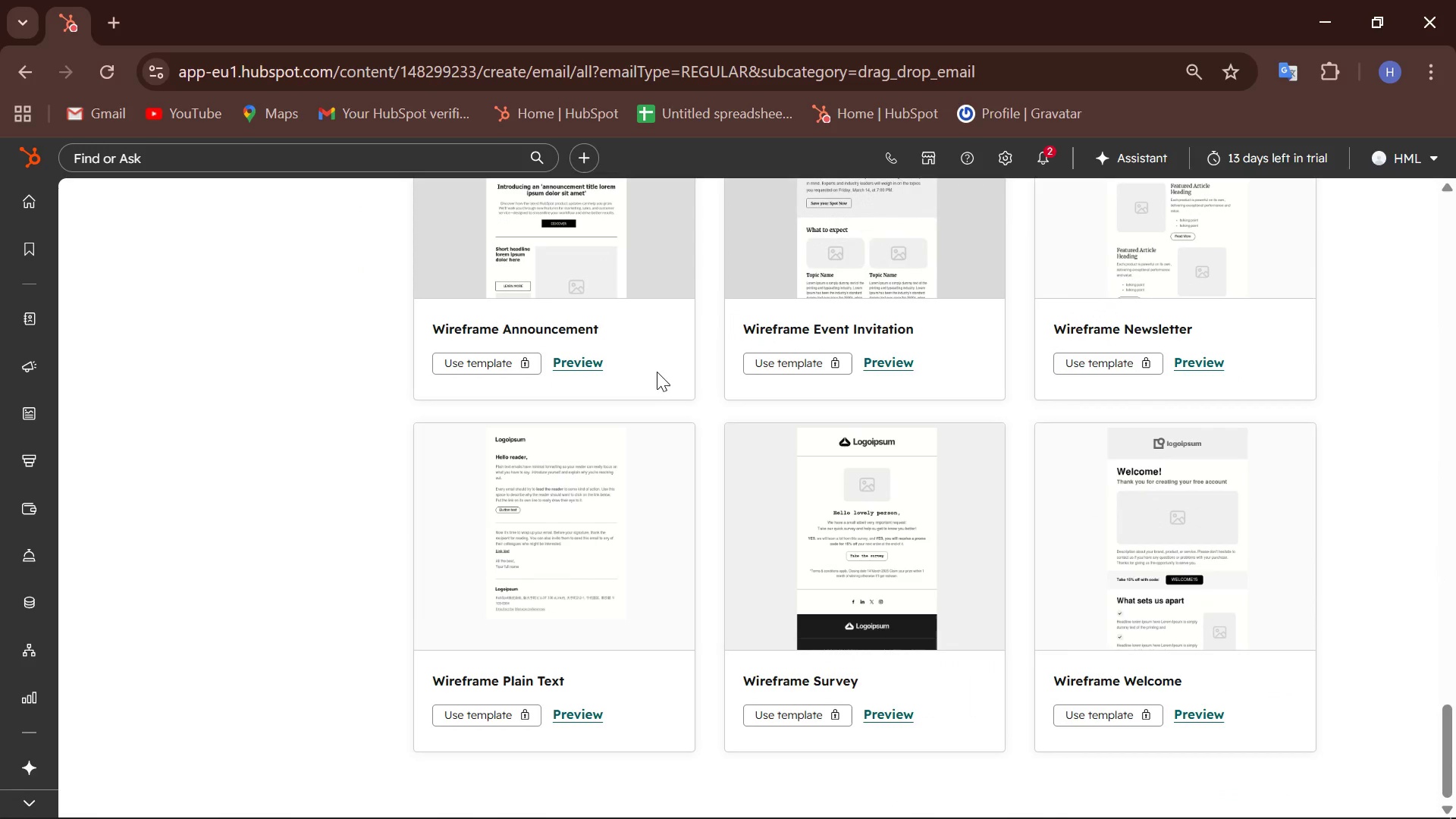 
scroll: coordinate [657, 372], scroll_direction: up, amount: 33.0
 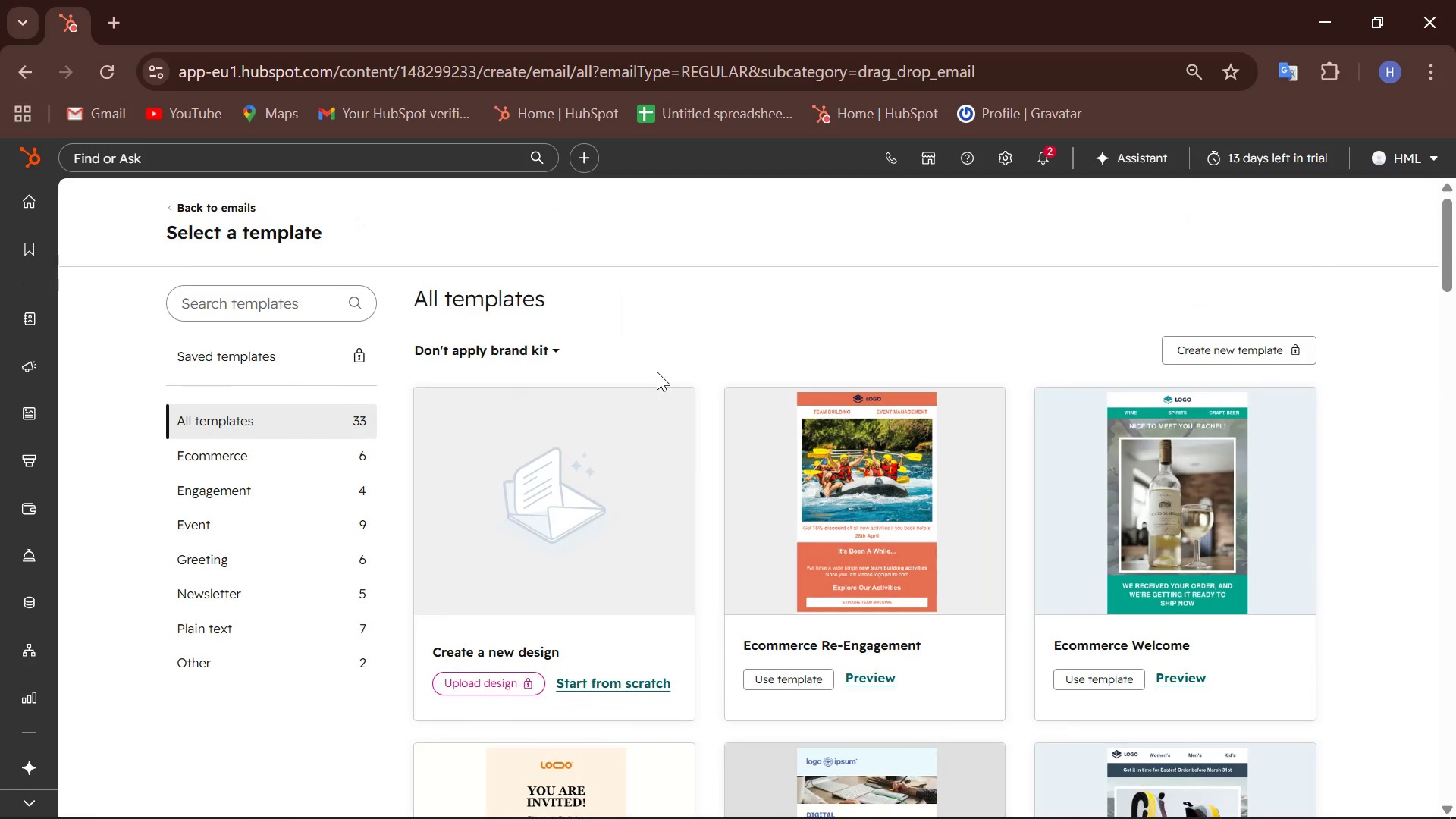 
wait(22.08)
 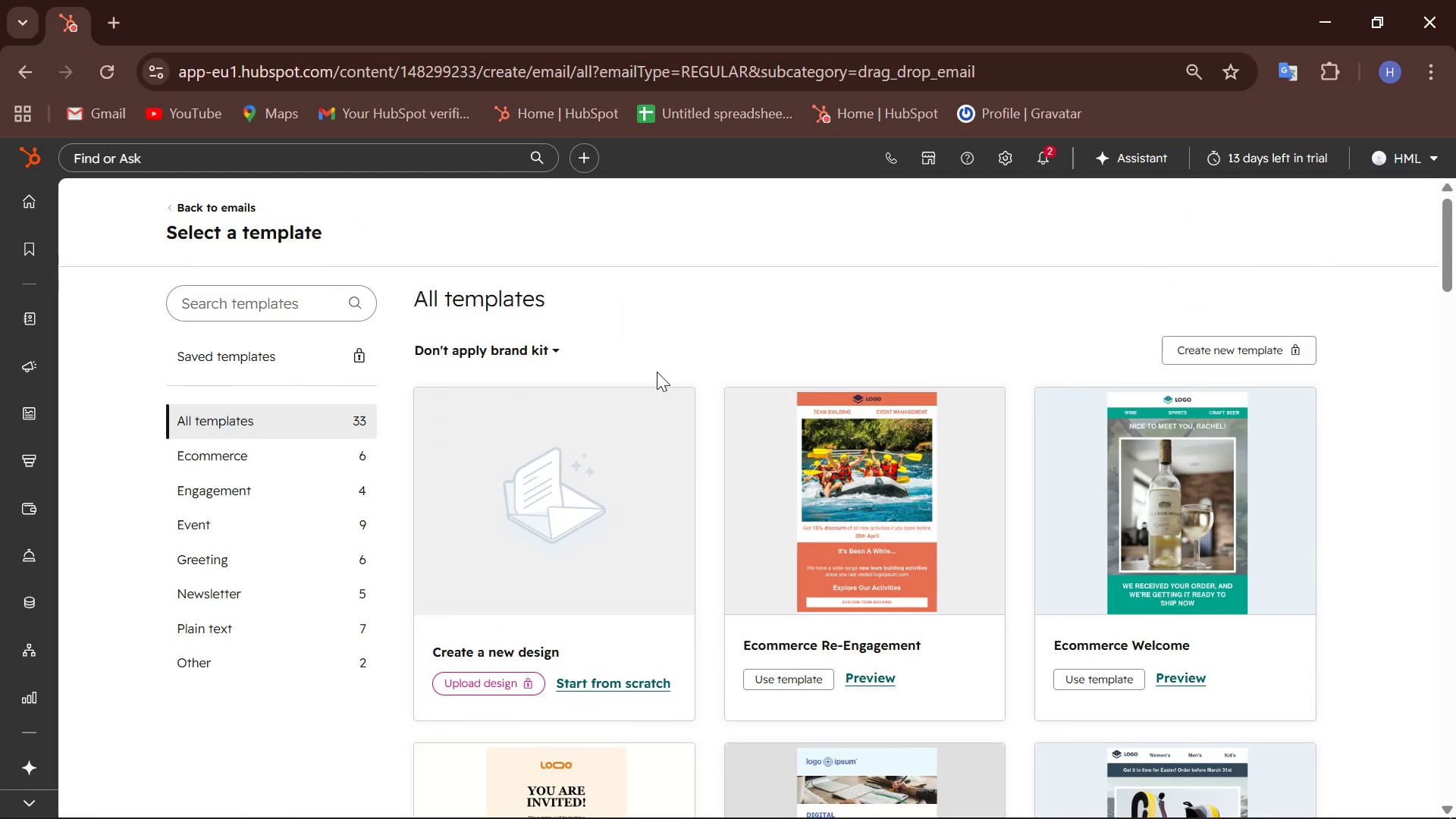 
left_click([538, 353])
 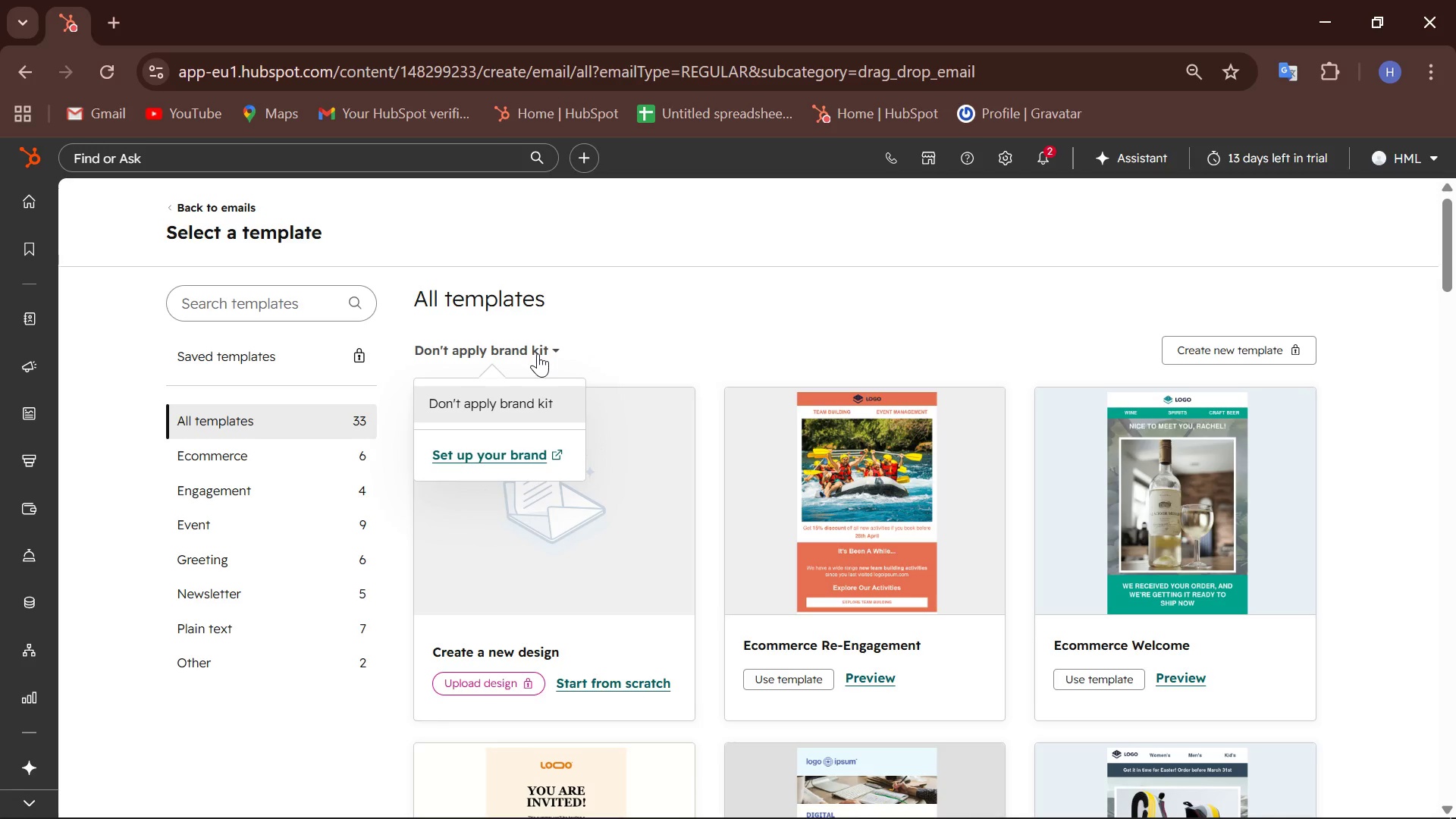 
left_click([538, 353])
 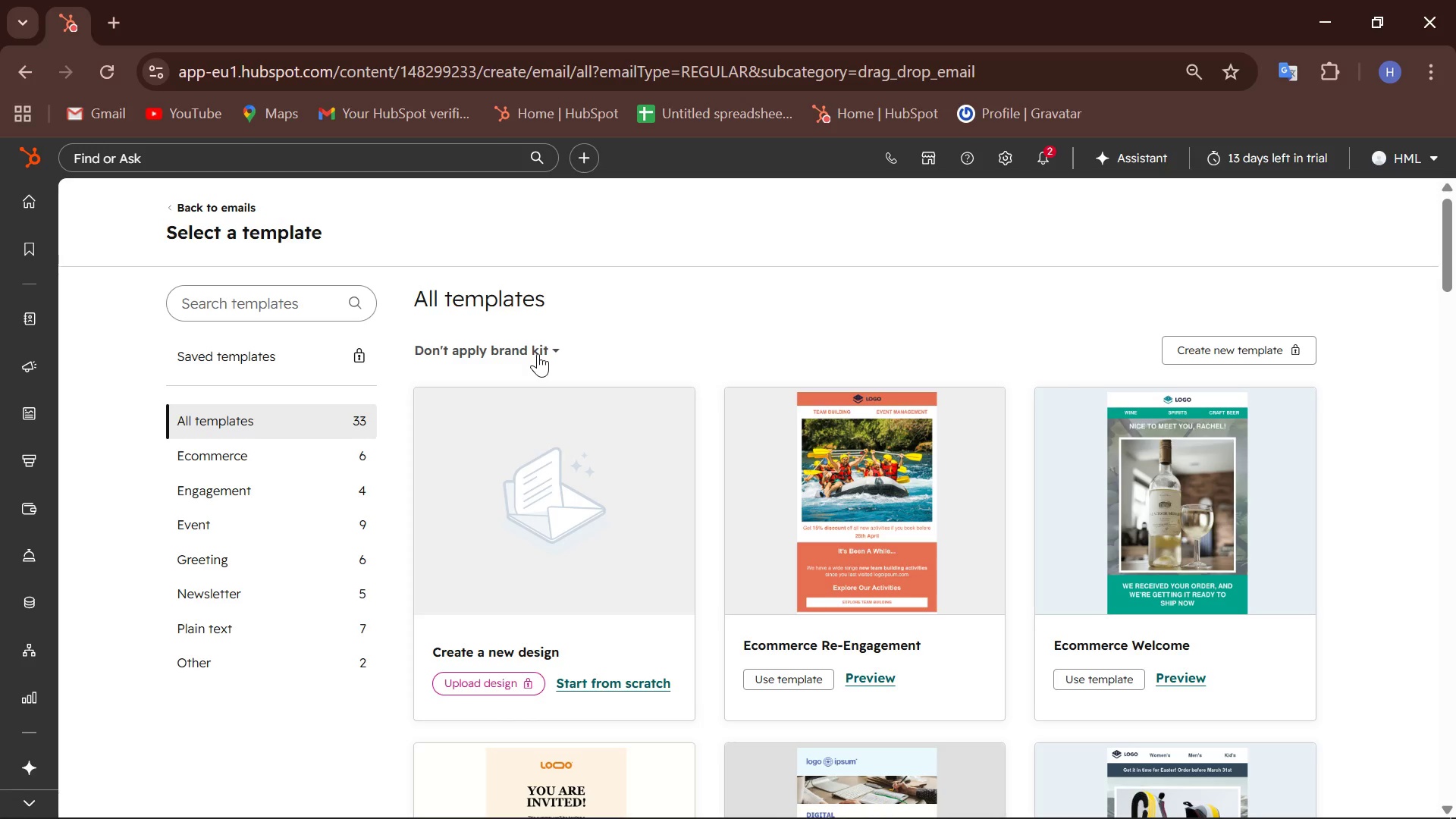 
wait(12.72)
 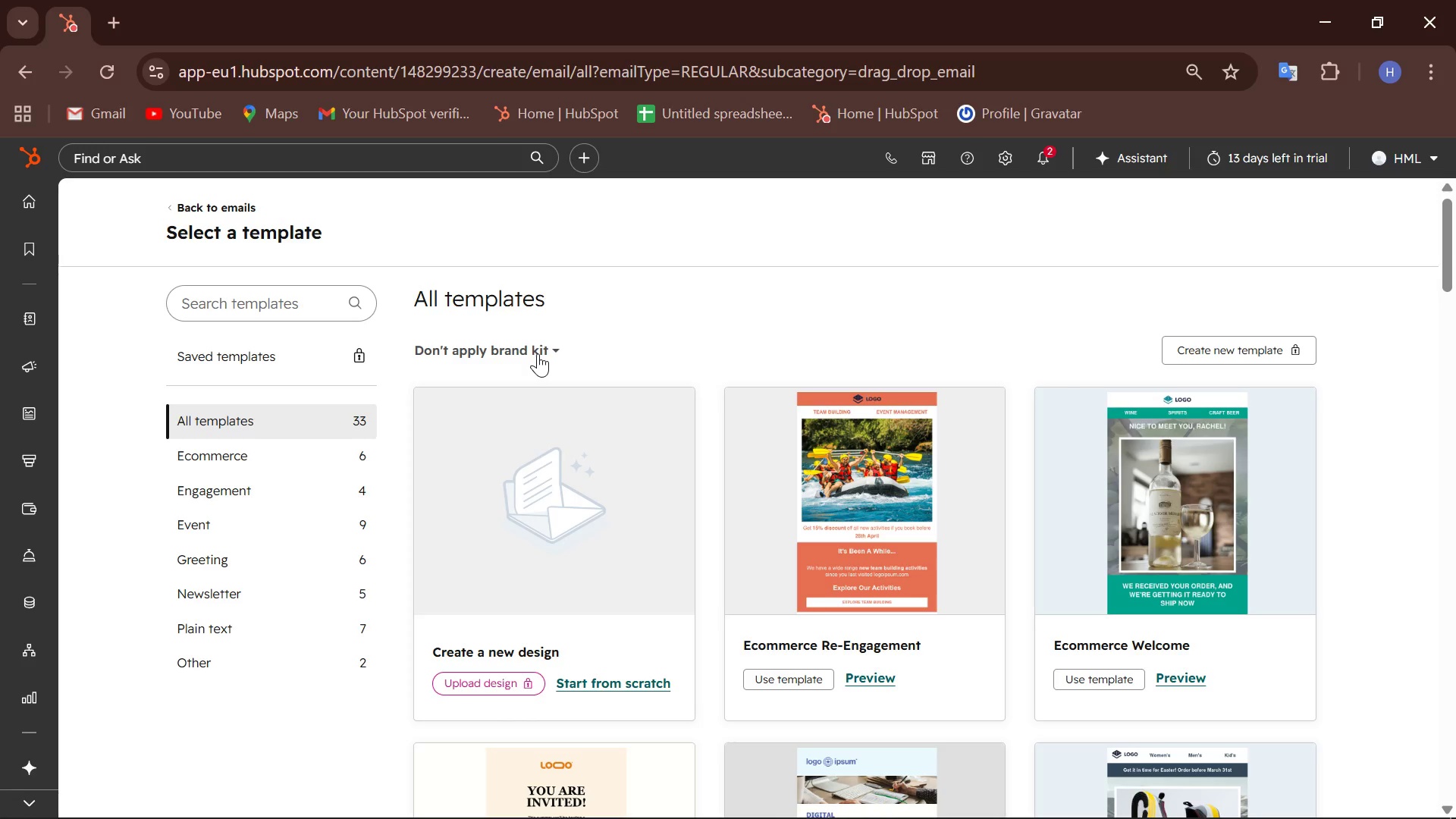 
left_click([198, 208])
 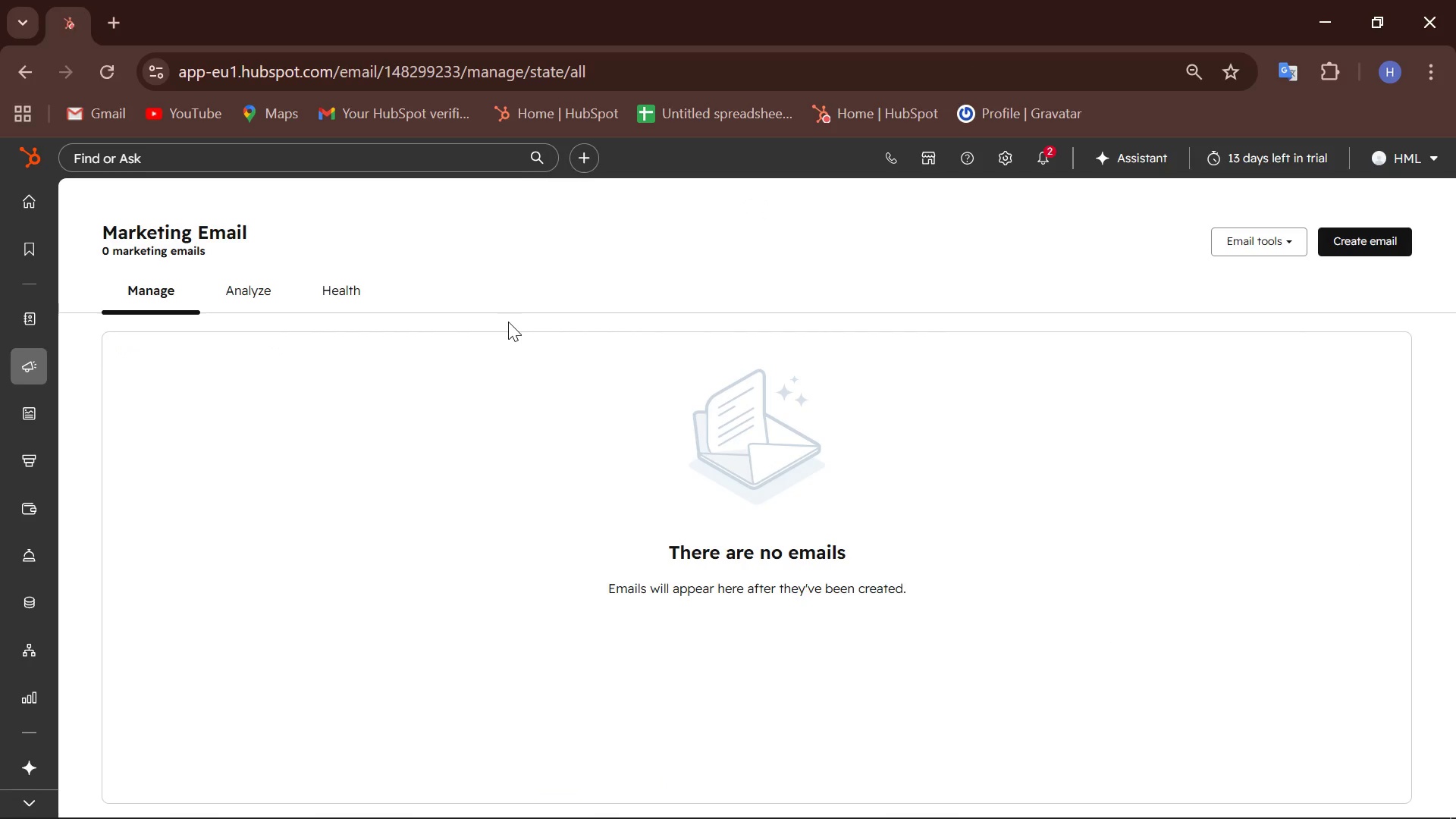 
wait(6.12)
 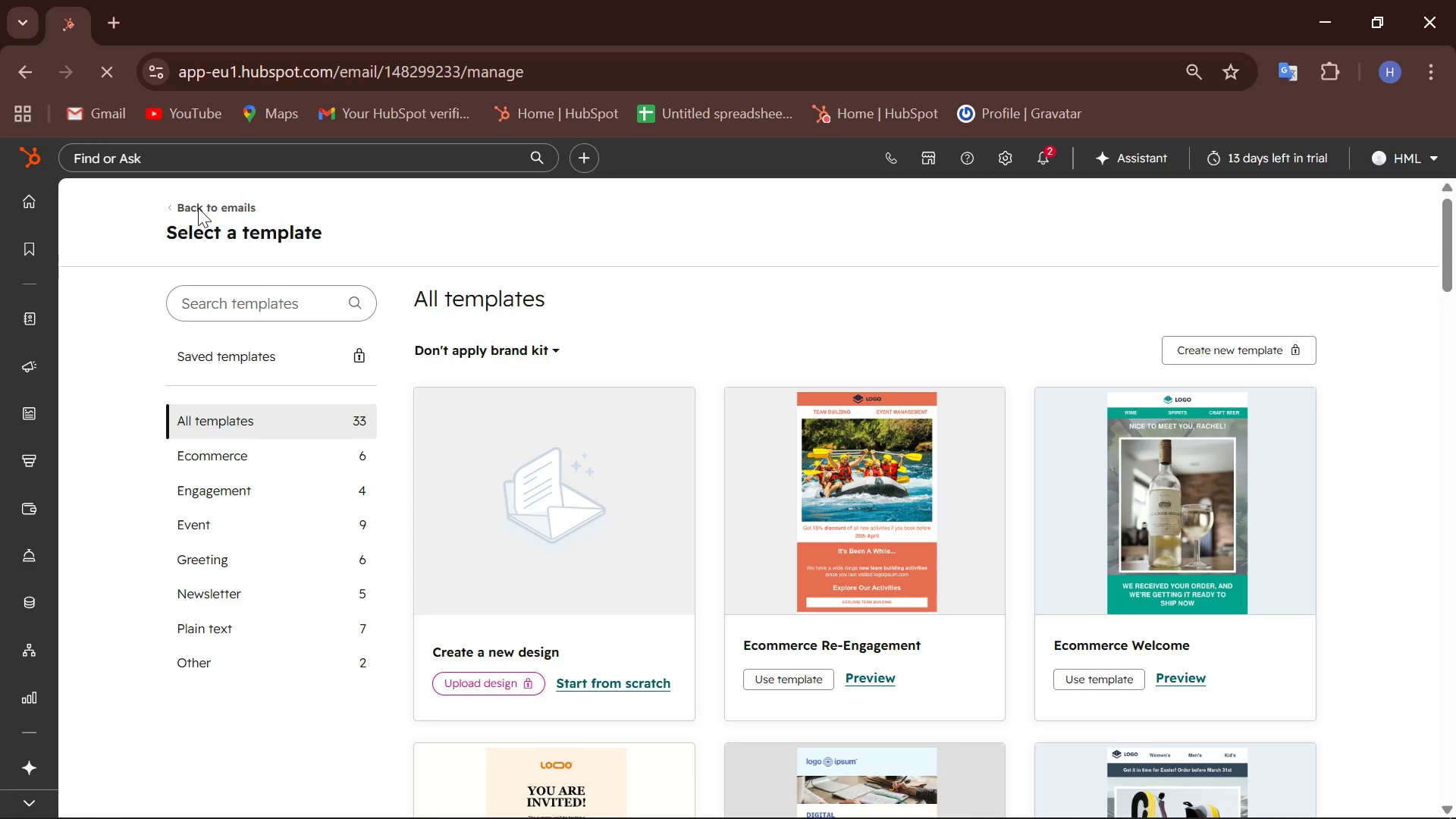 
left_click([1294, 240])
 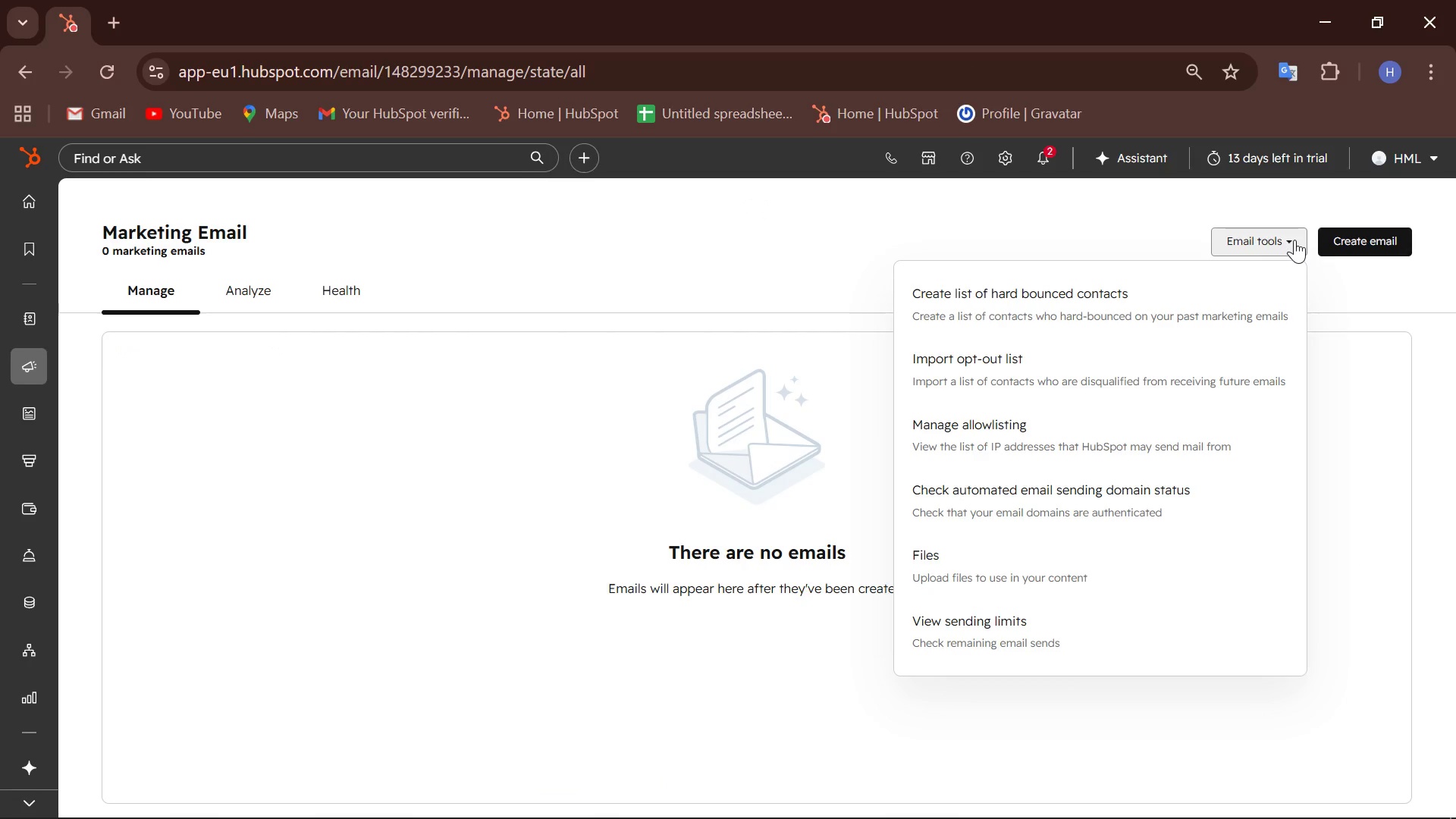 
left_click([1294, 240])
 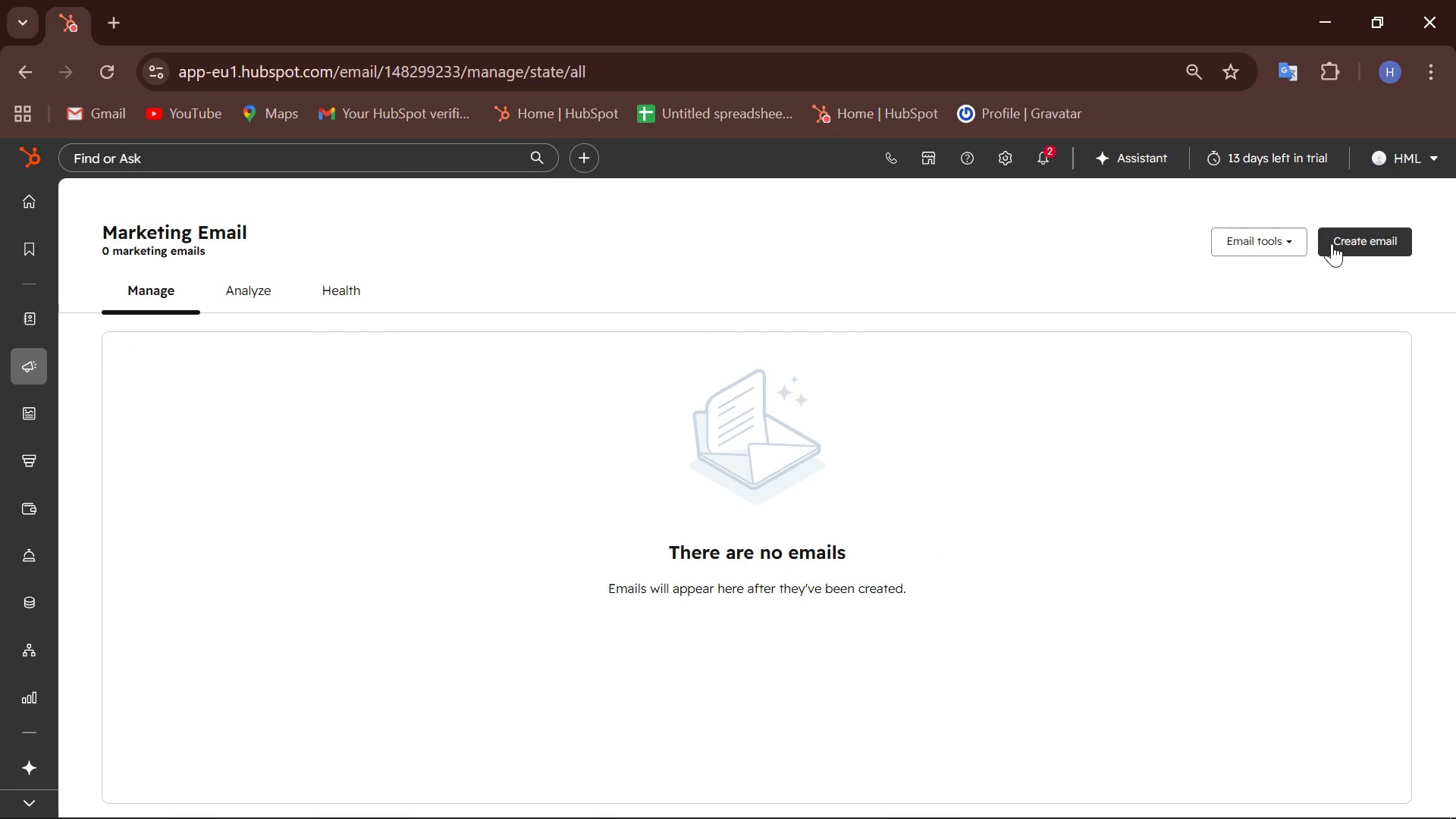 
left_click([1338, 240])
 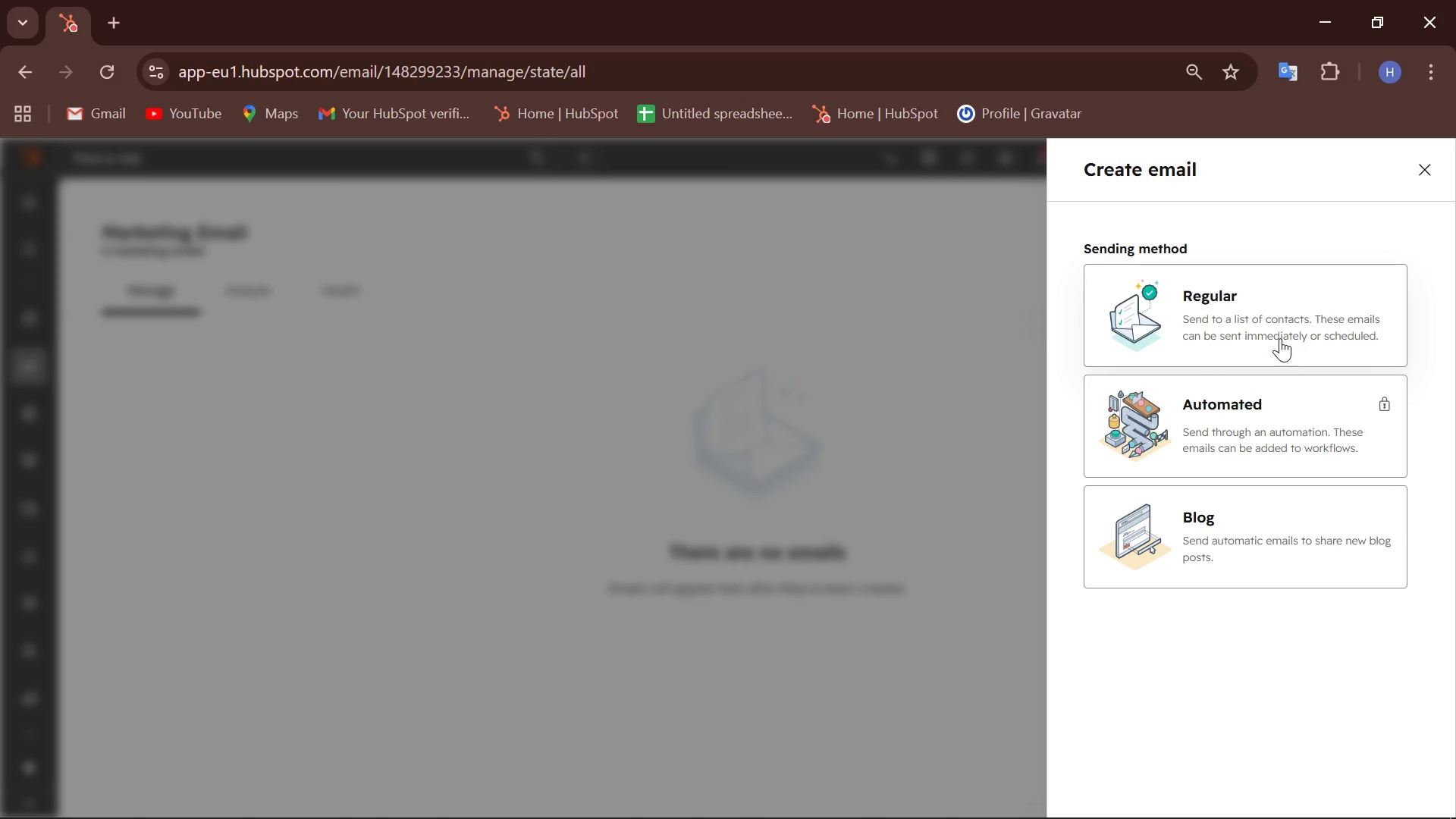 
wait(12.97)
 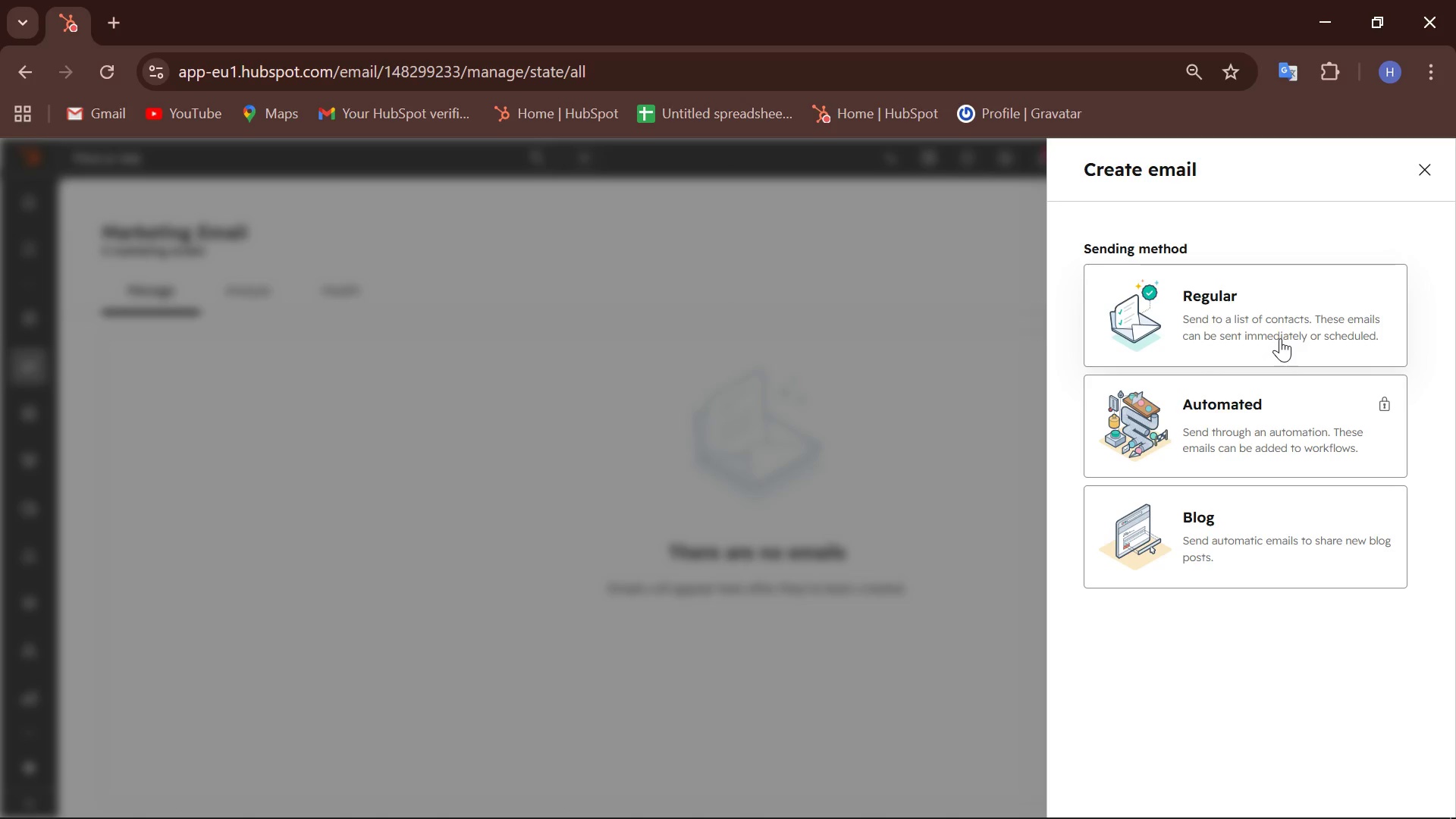 
left_click([1280, 338])
 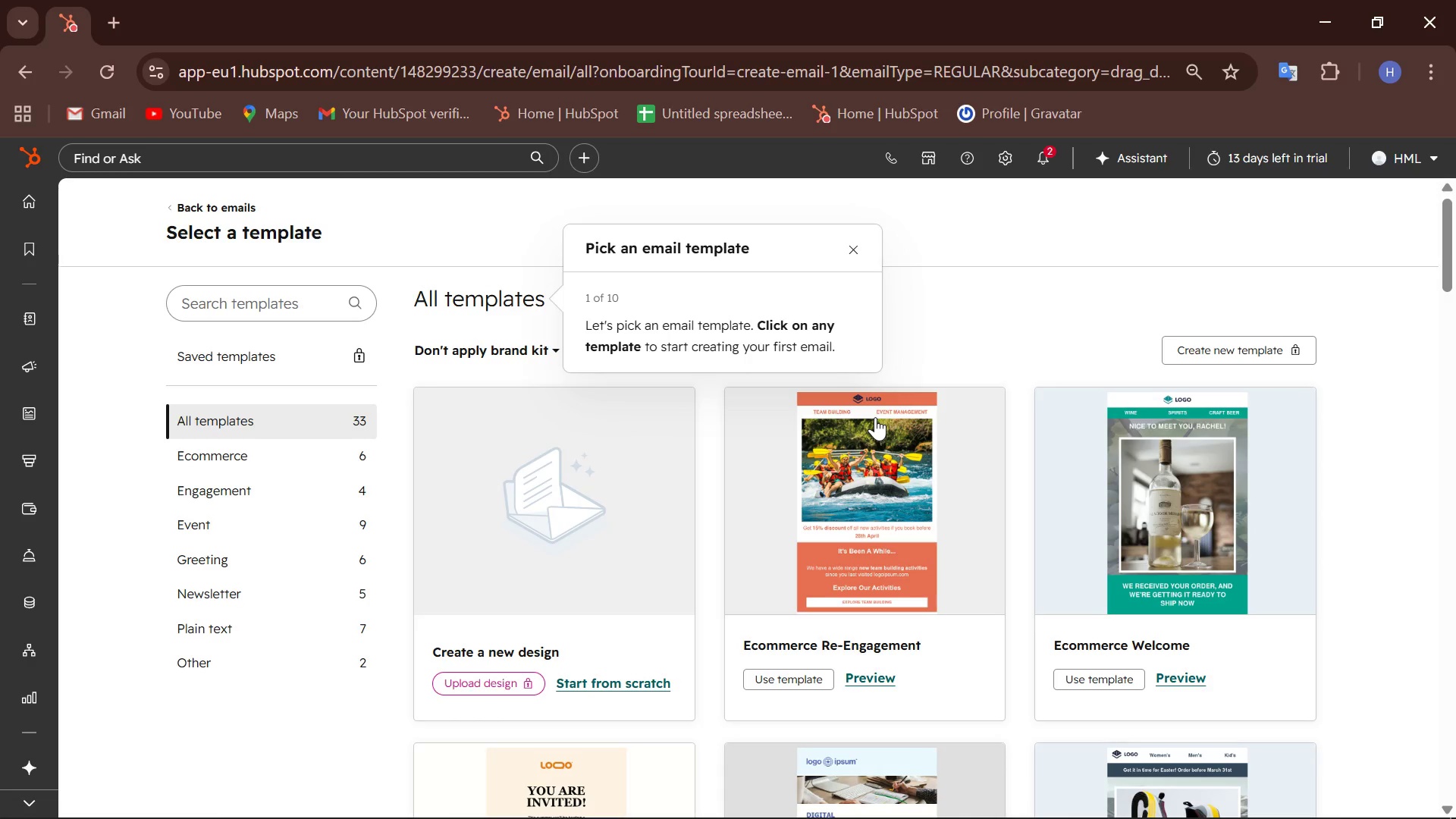 
wait(14.64)
 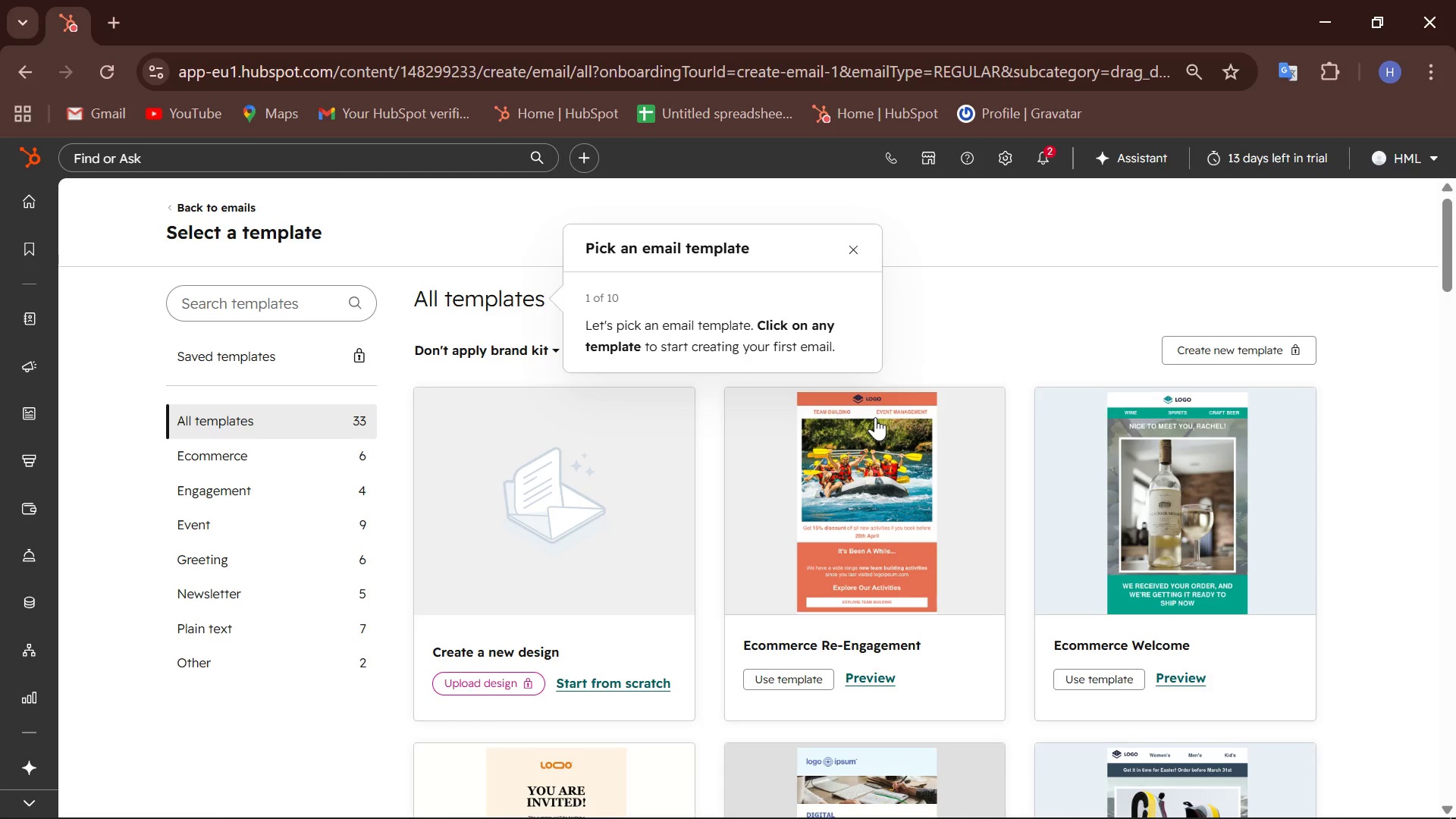 
scroll: coordinate [275, 513], scroll_direction: down, amount: 2.0
 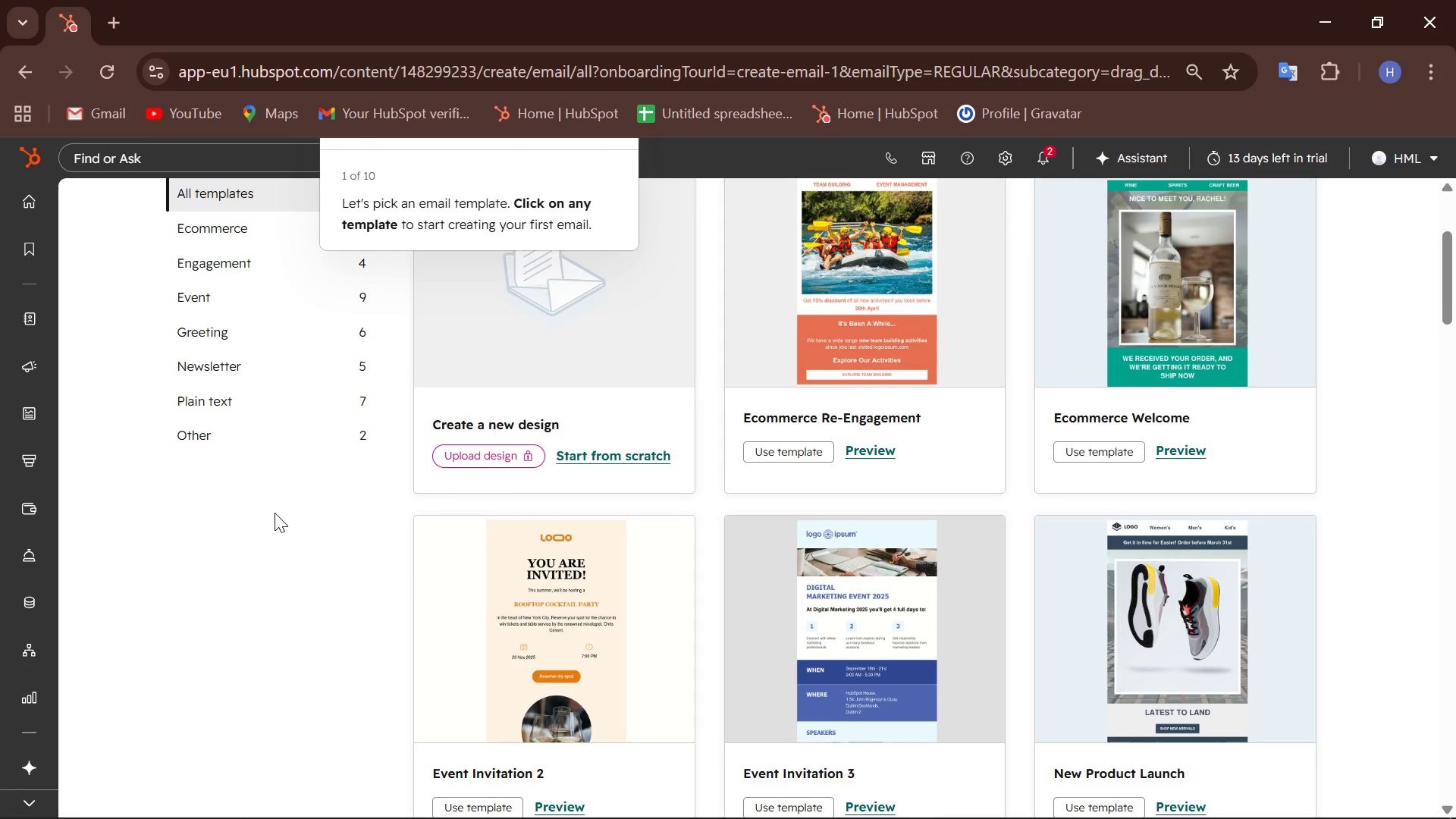 
scroll: coordinate [275, 513], scroll_direction: up, amount: 3.0
 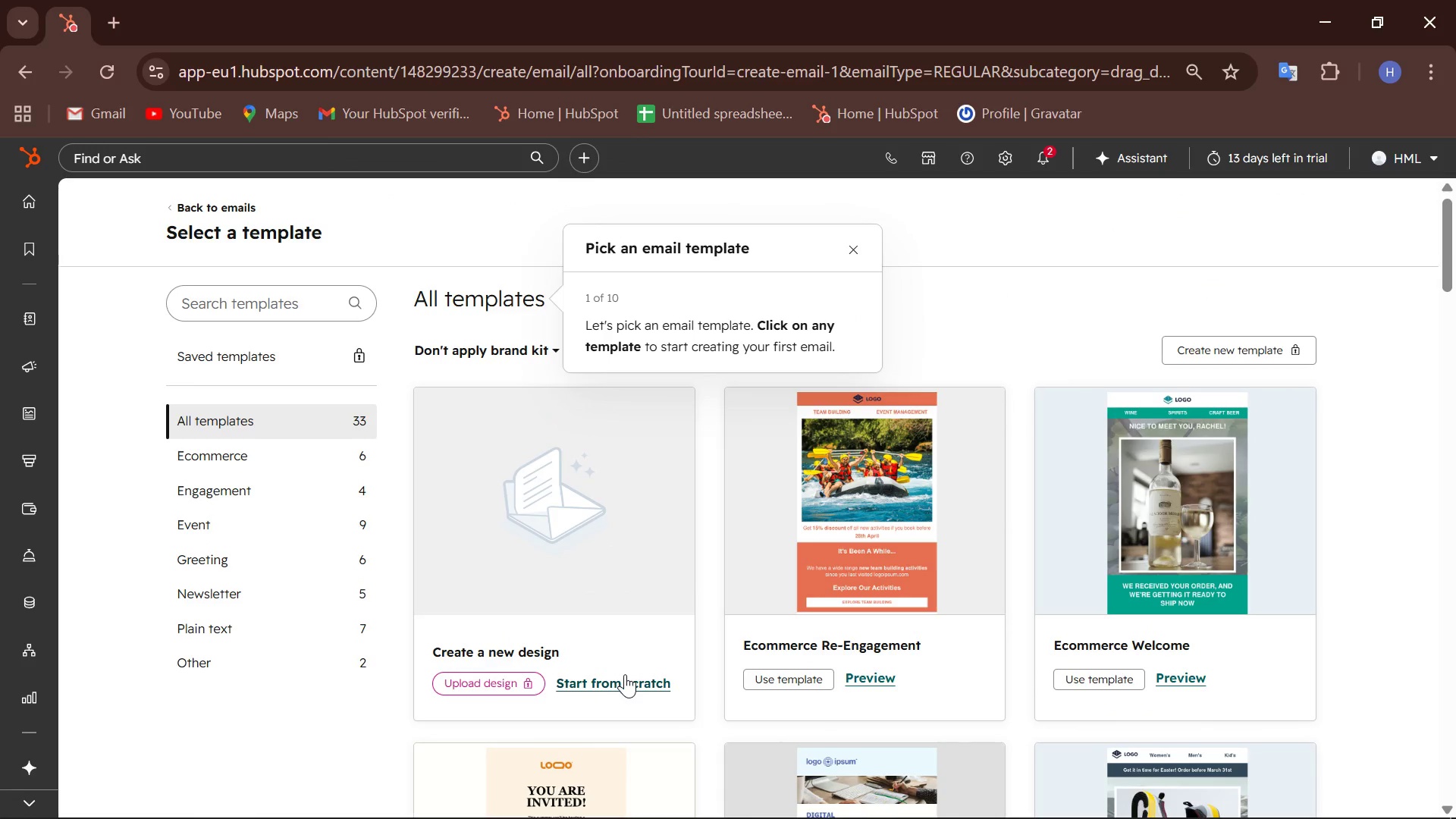 
scroll: coordinate [625, 676], scroll_direction: down, amount: 1.0
 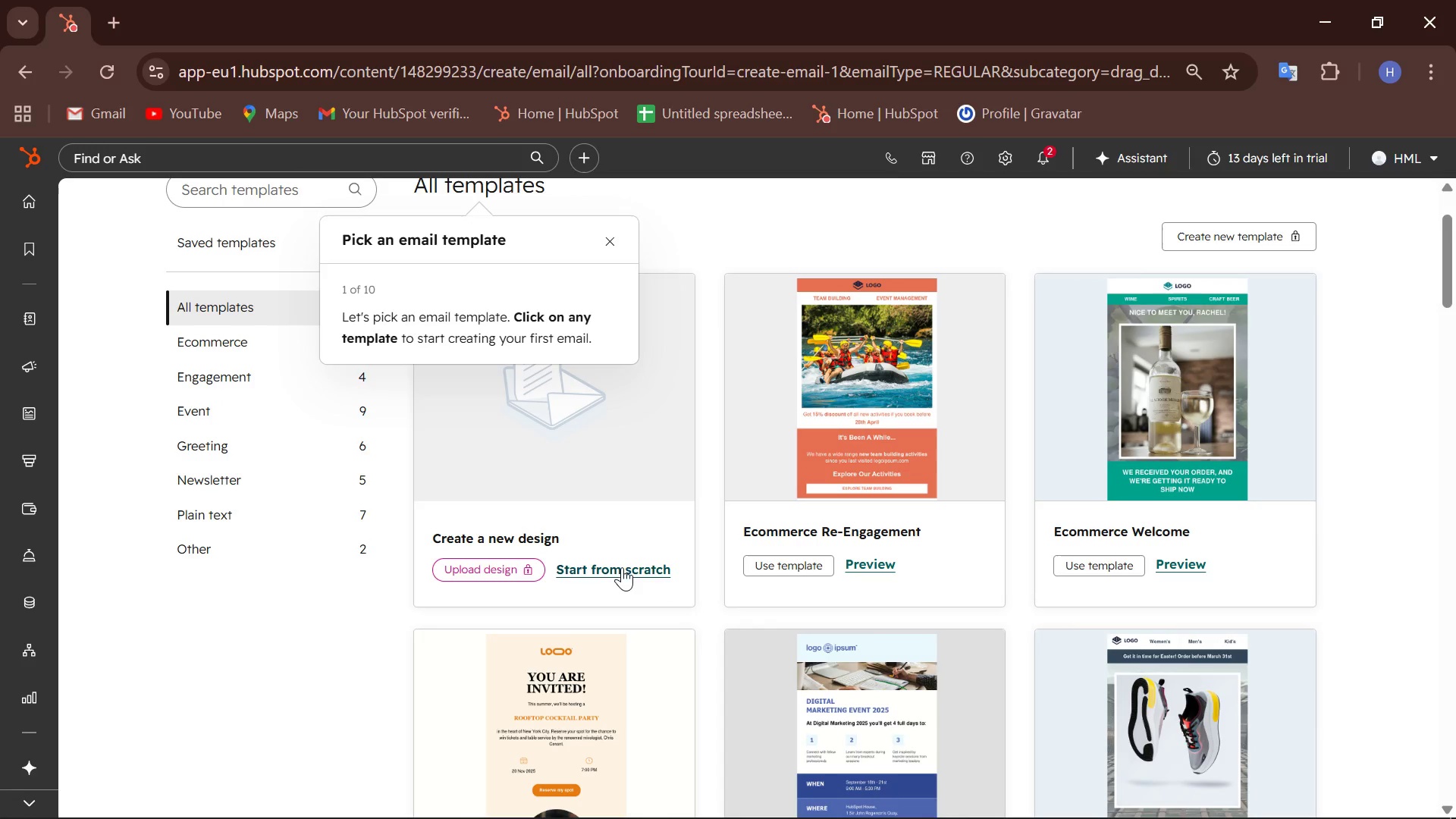 
left_click([622, 567])
 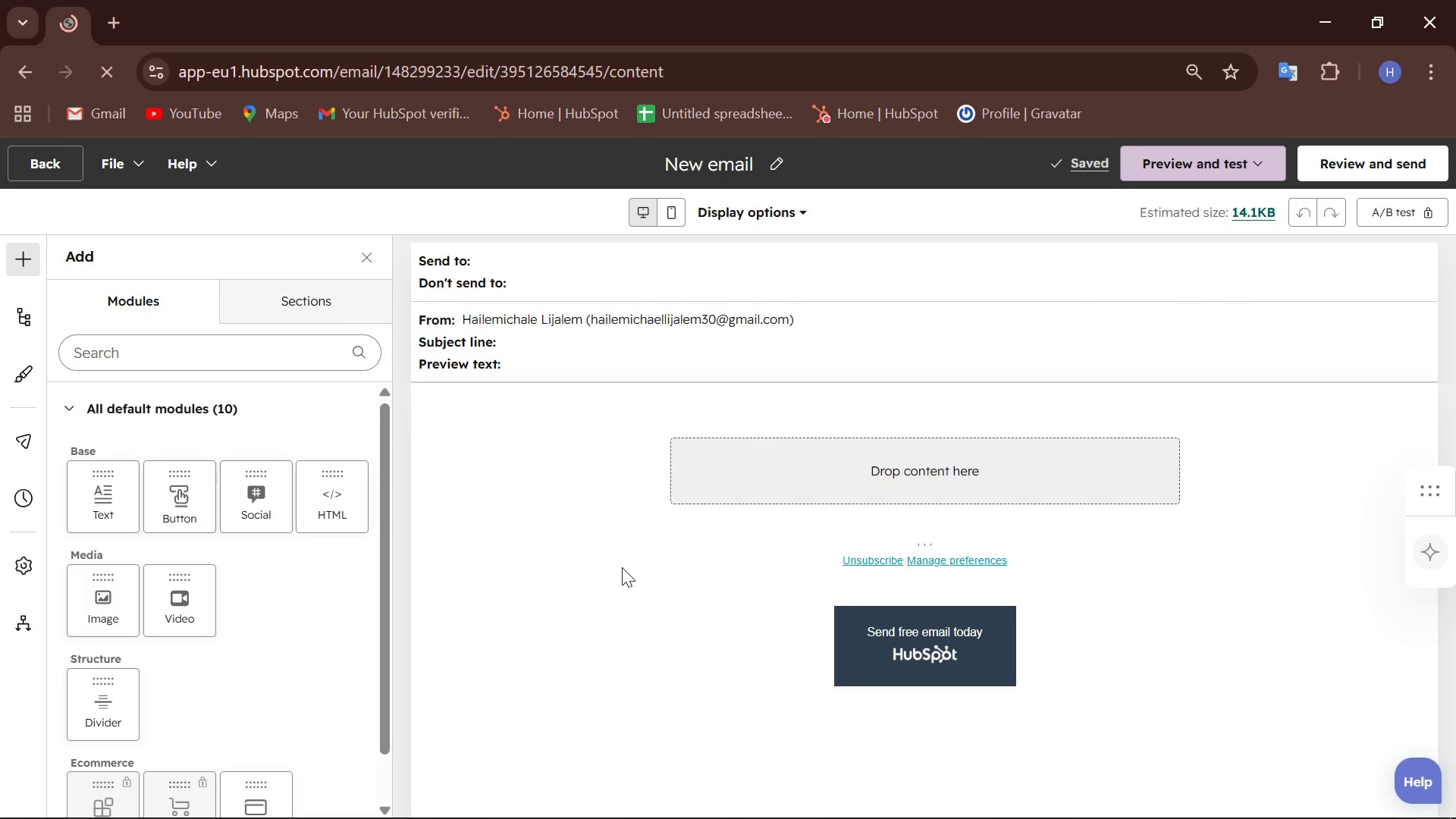 
wait(10.27)
 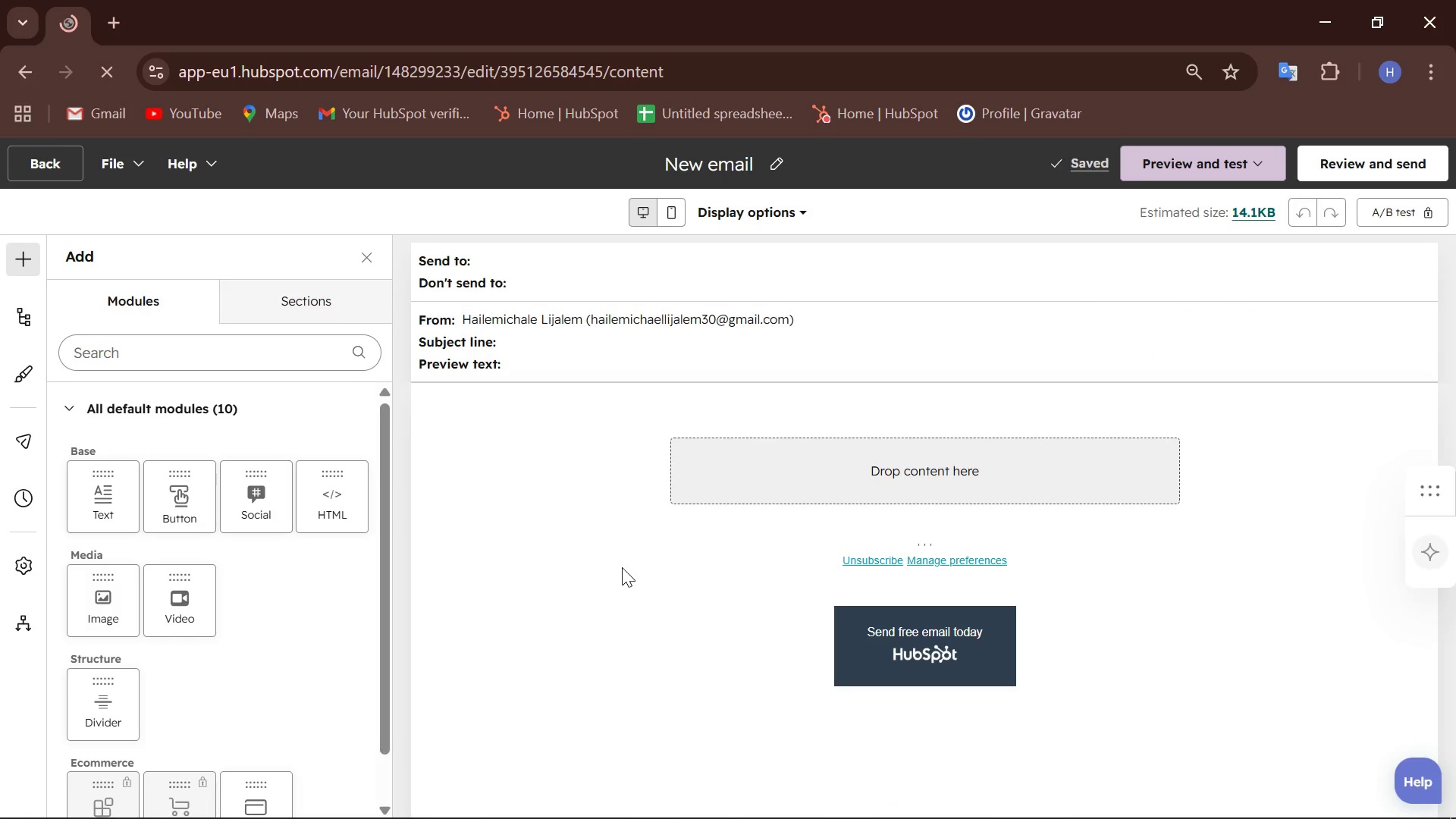 
scroll: coordinate [277, 576], scroll_direction: down, amount: 1.0
 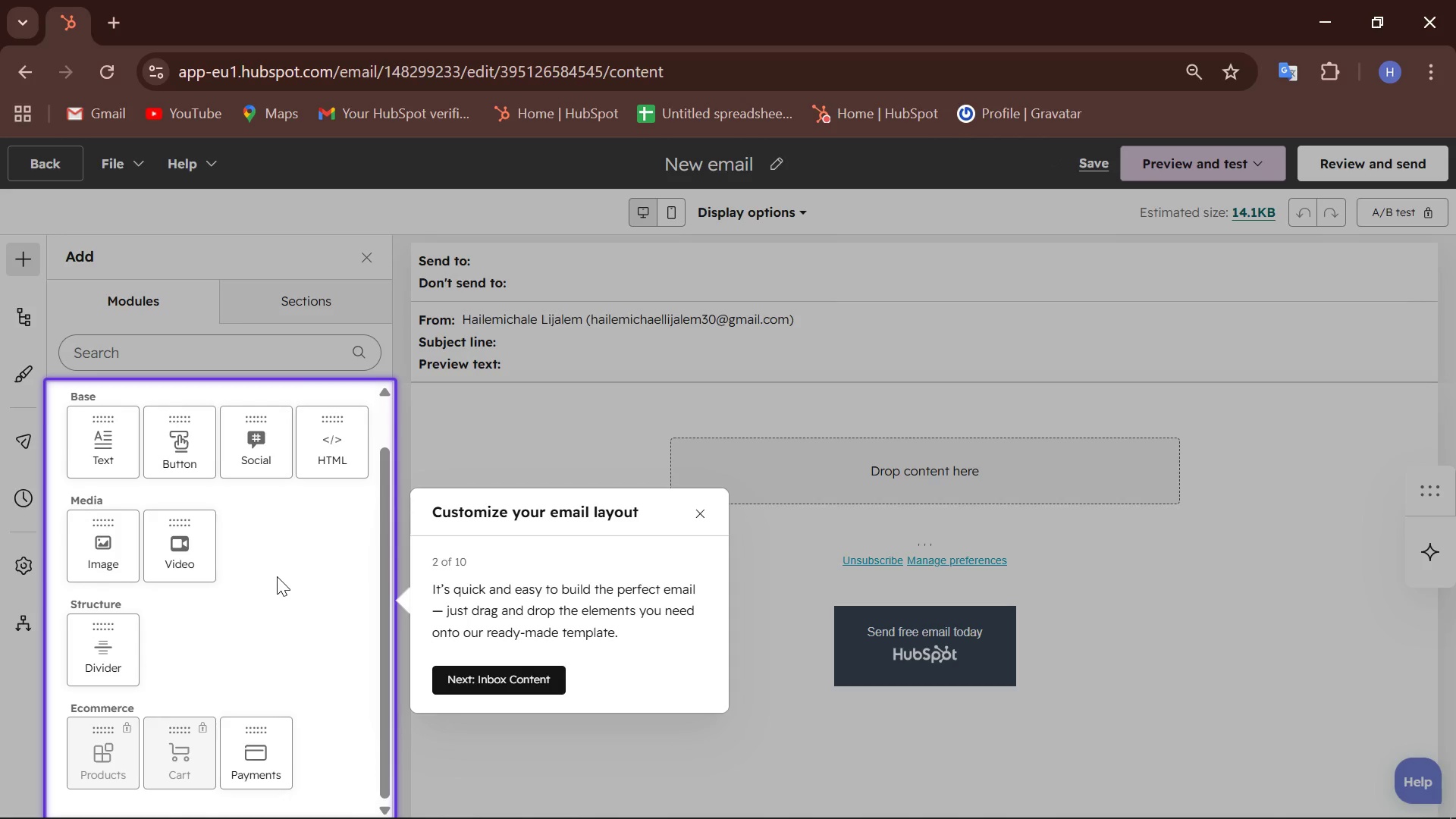 
scroll: coordinate [277, 576], scroll_direction: none, amount: 0.0
 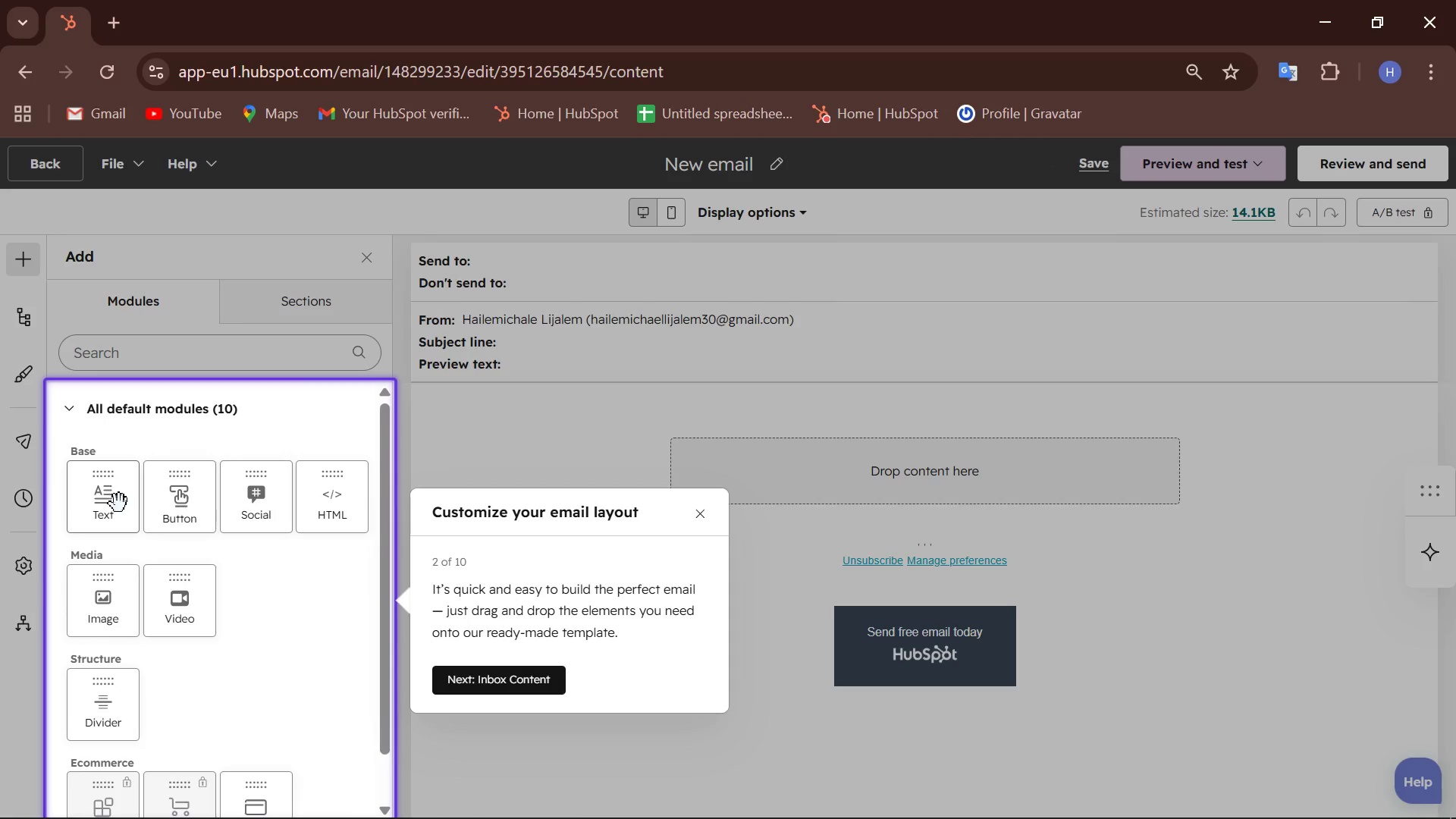 
left_click_drag(start_coordinate=[119, 504], to_coordinate=[827, 491])
 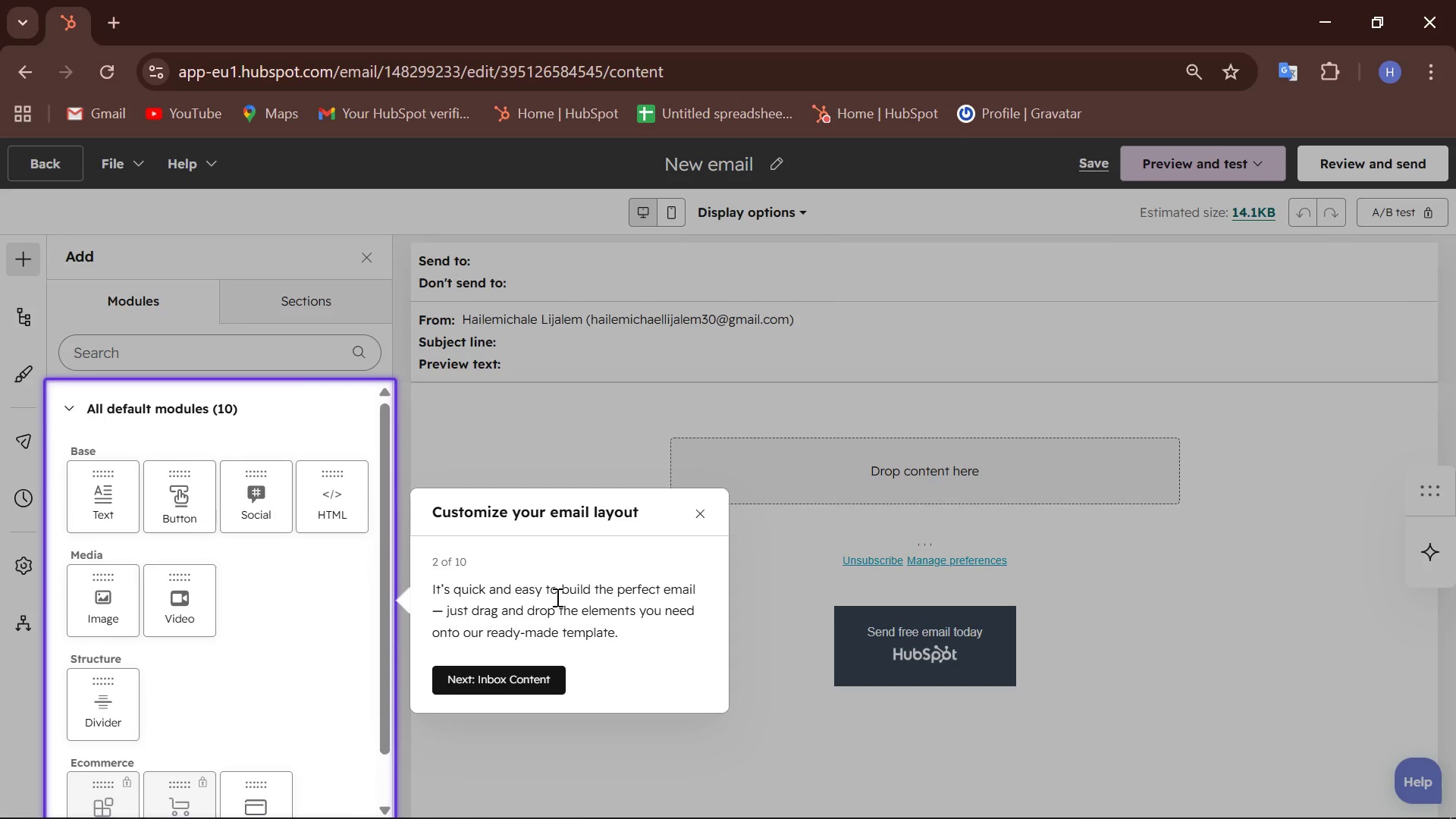 
left_click([698, 522])
 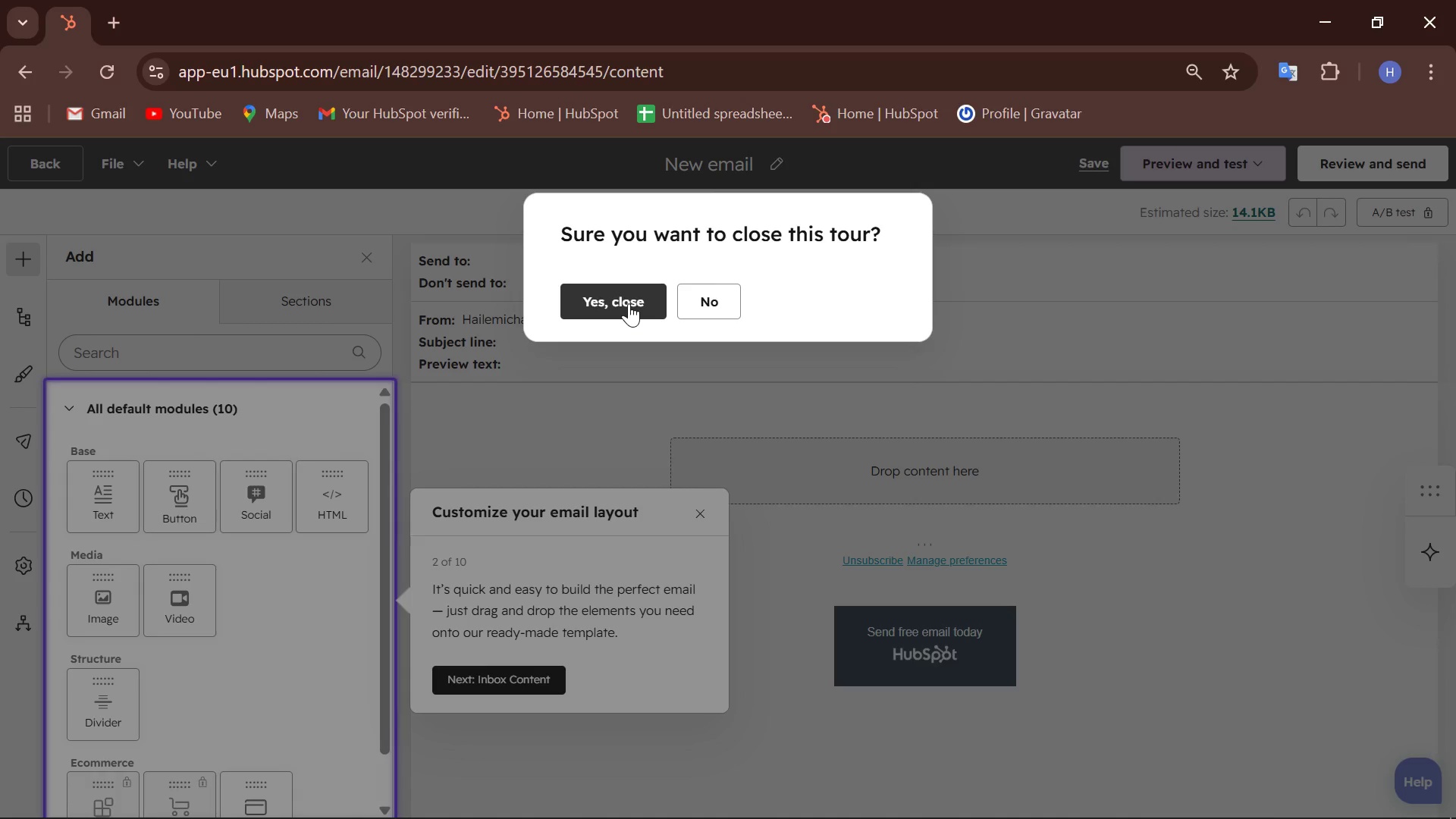 
left_click([629, 303])
 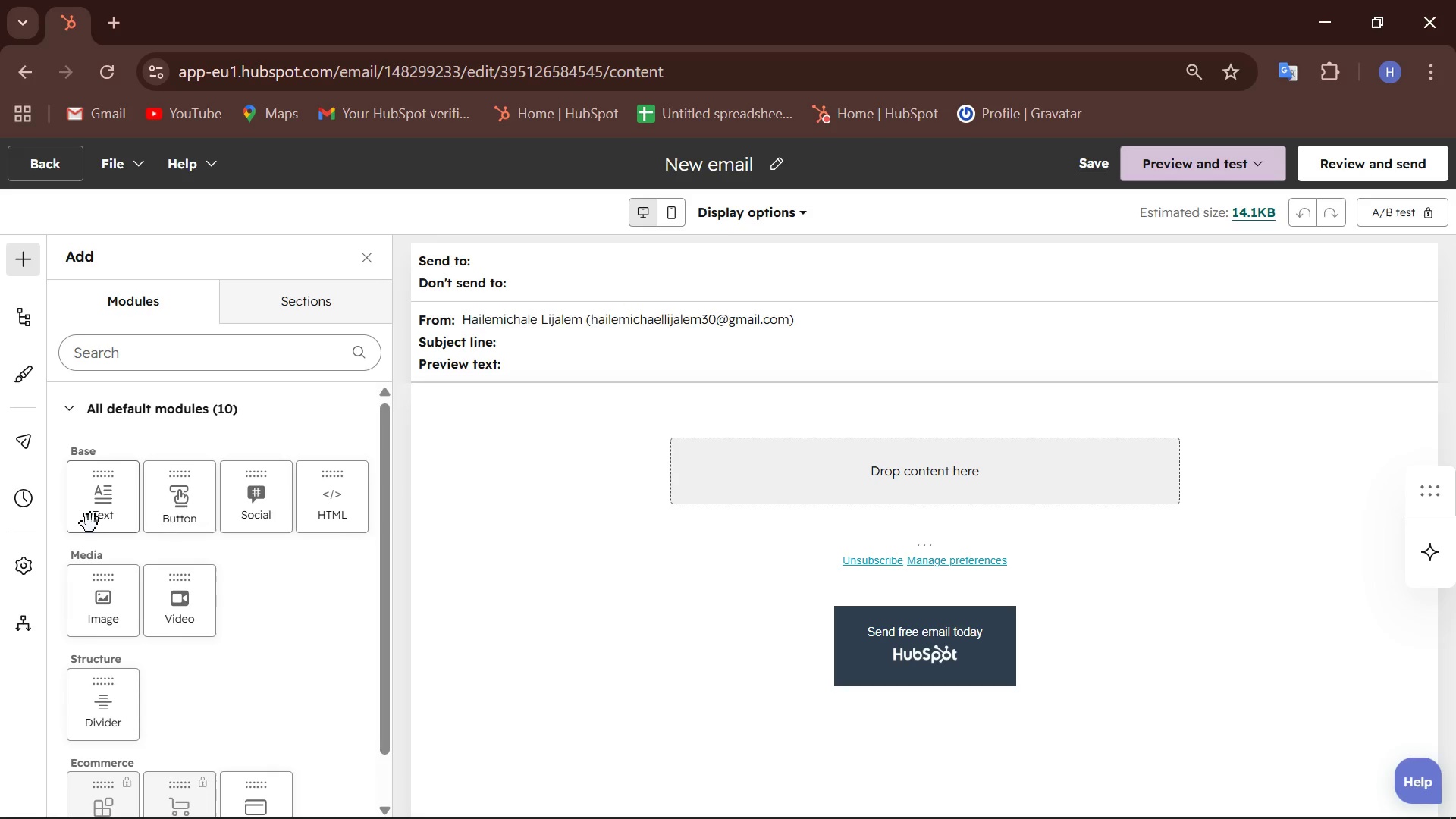 
left_click_drag(start_coordinate=[105, 504], to_coordinate=[854, 489])
 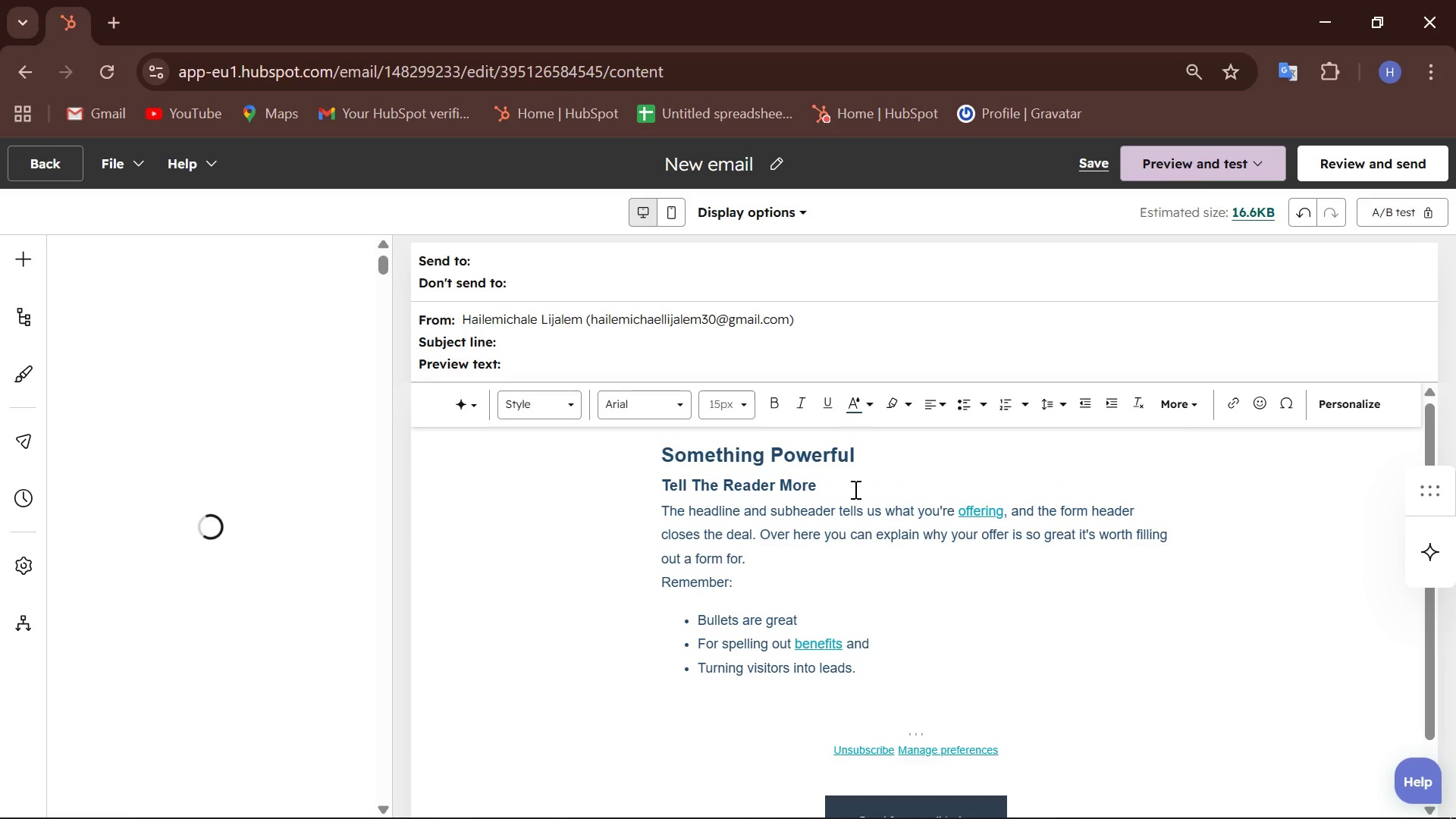 
scroll: coordinate [854, 489], scroll_direction: up, amount: 4.0
 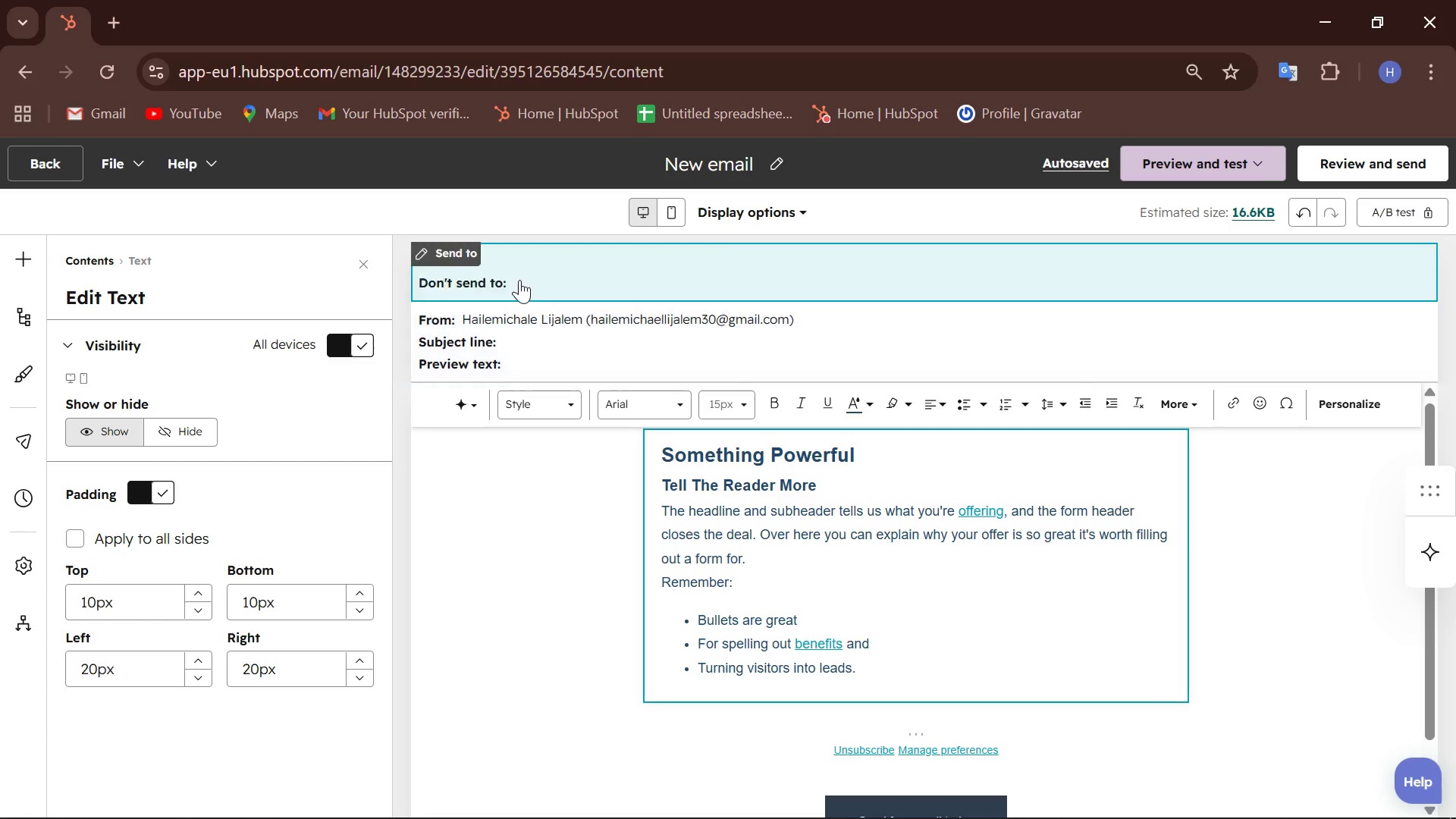 
wait(7.17)
 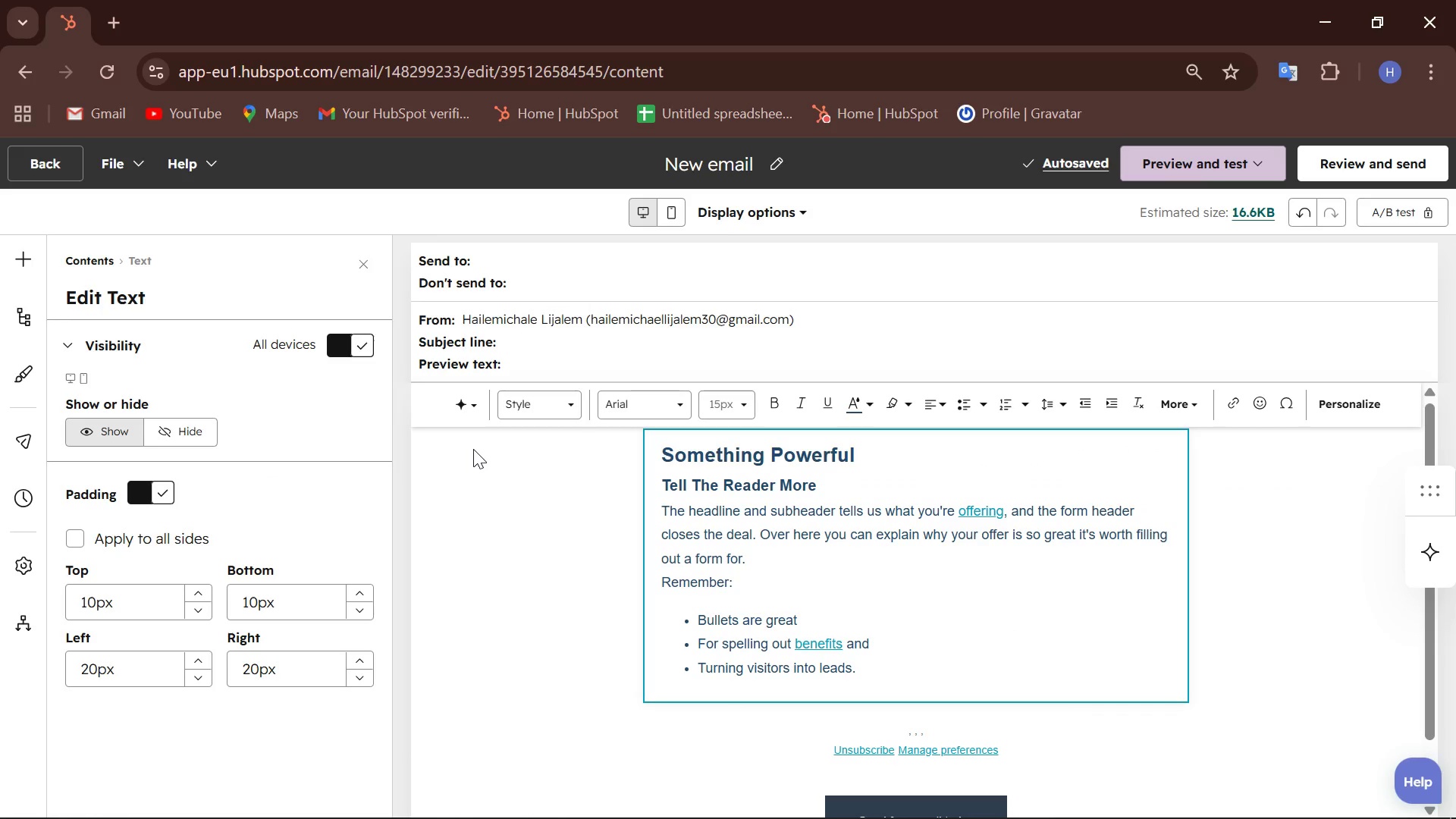 
left_click([519, 280])
 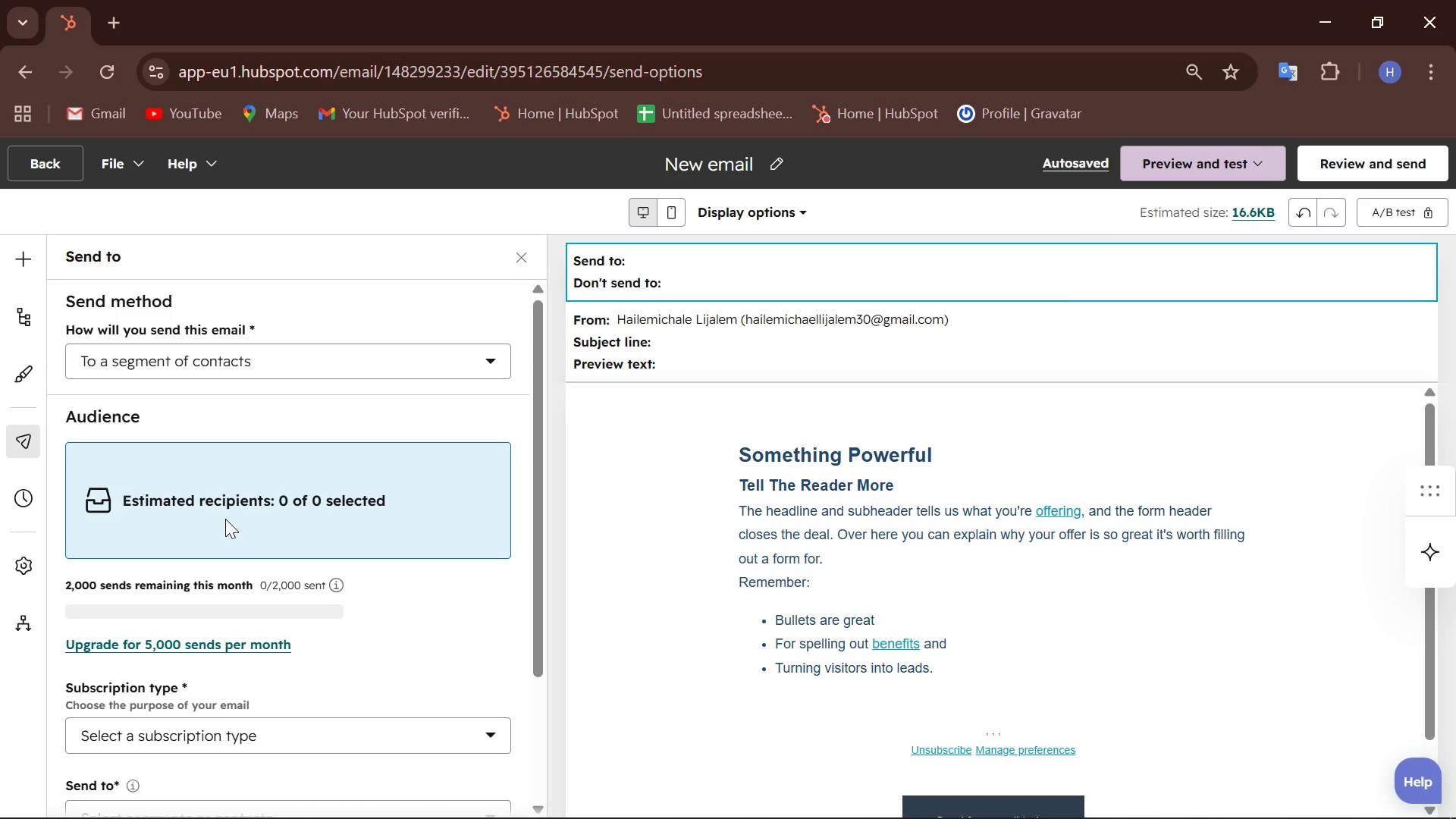 
left_click([383, 355])
 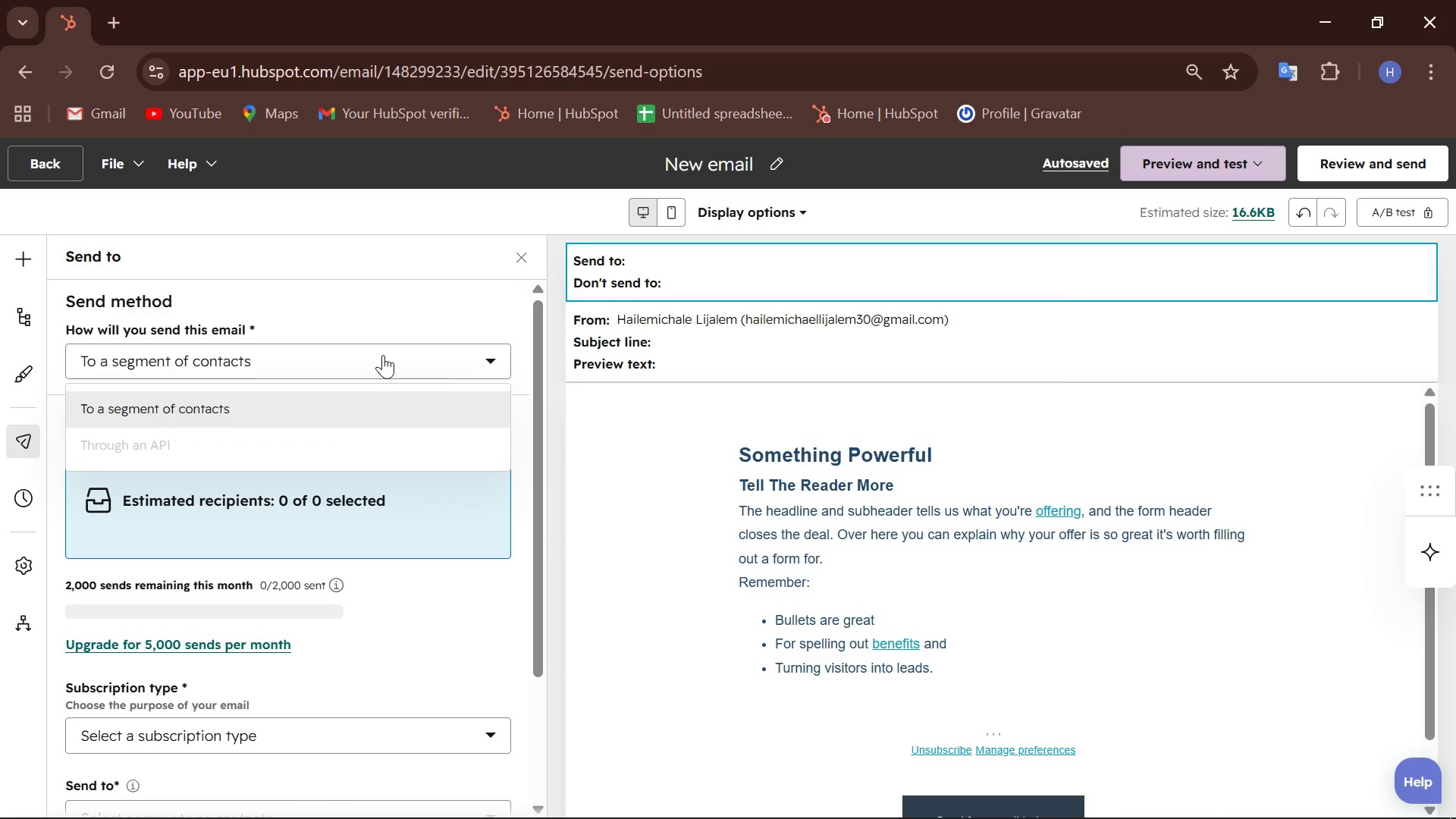 
left_click([383, 355])
 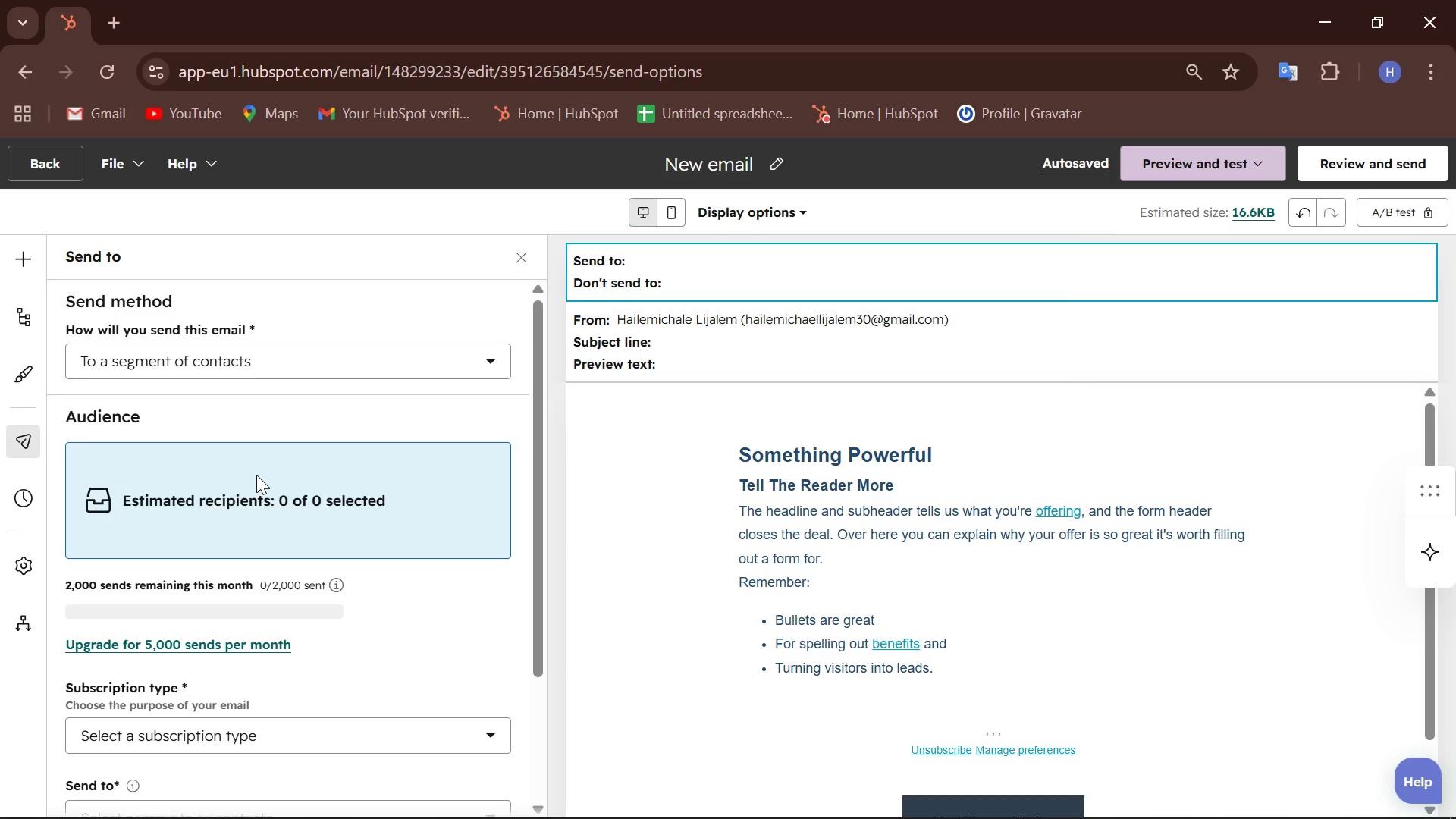 
scroll: coordinate [256, 475], scroll_direction: down, amount: 1.0
 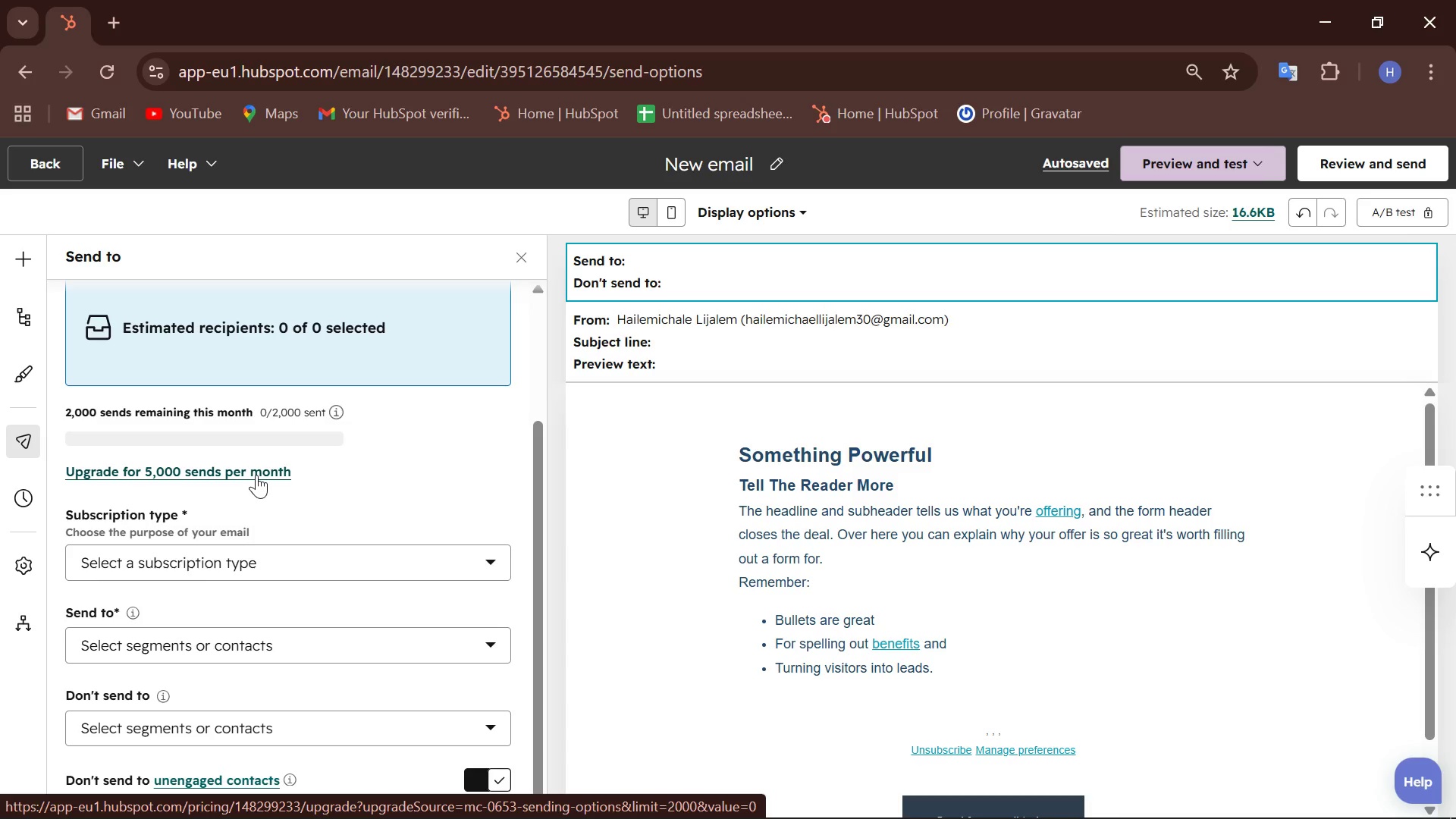 
left_click([287, 635])
 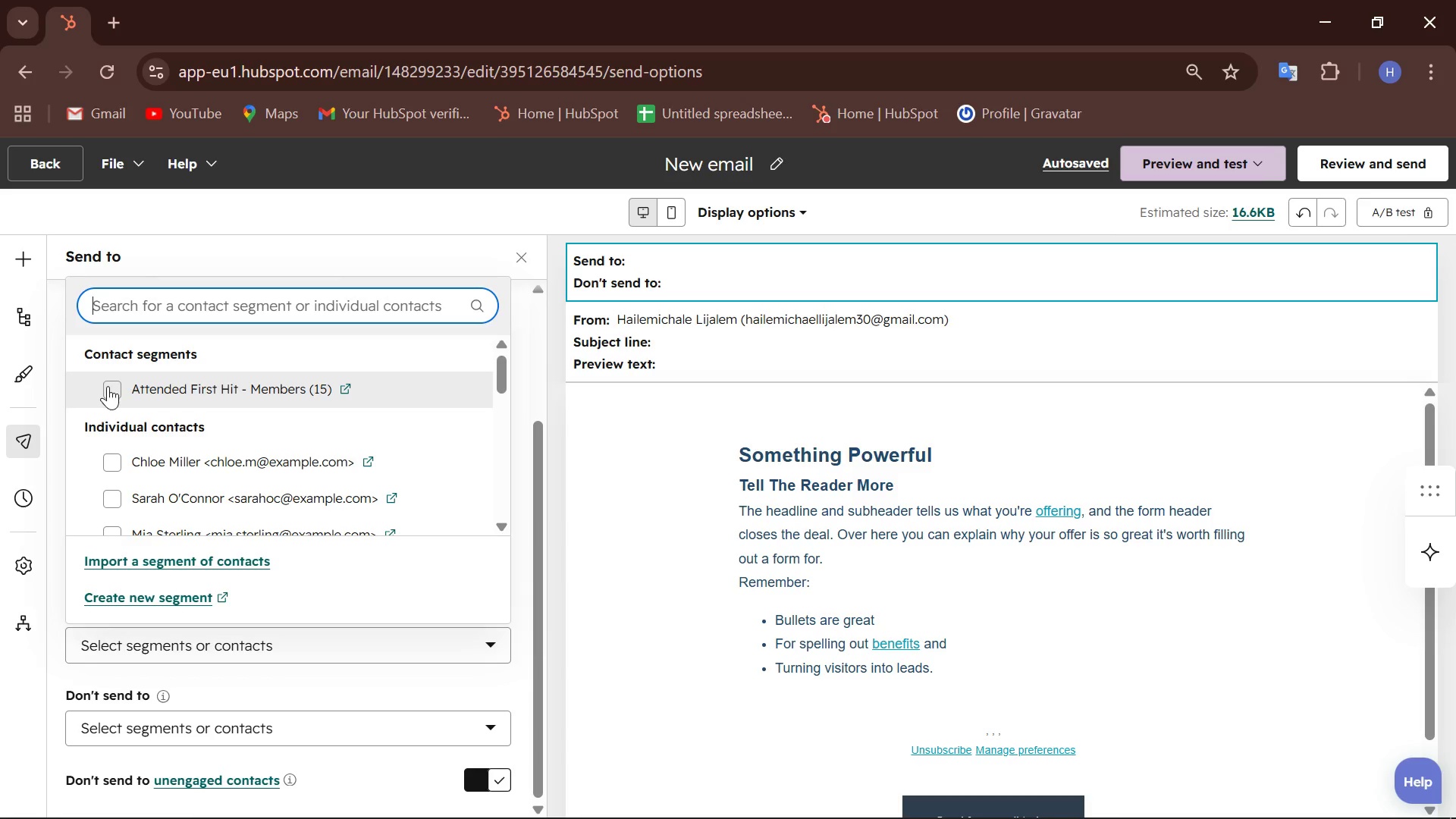 
wait(43.39)
 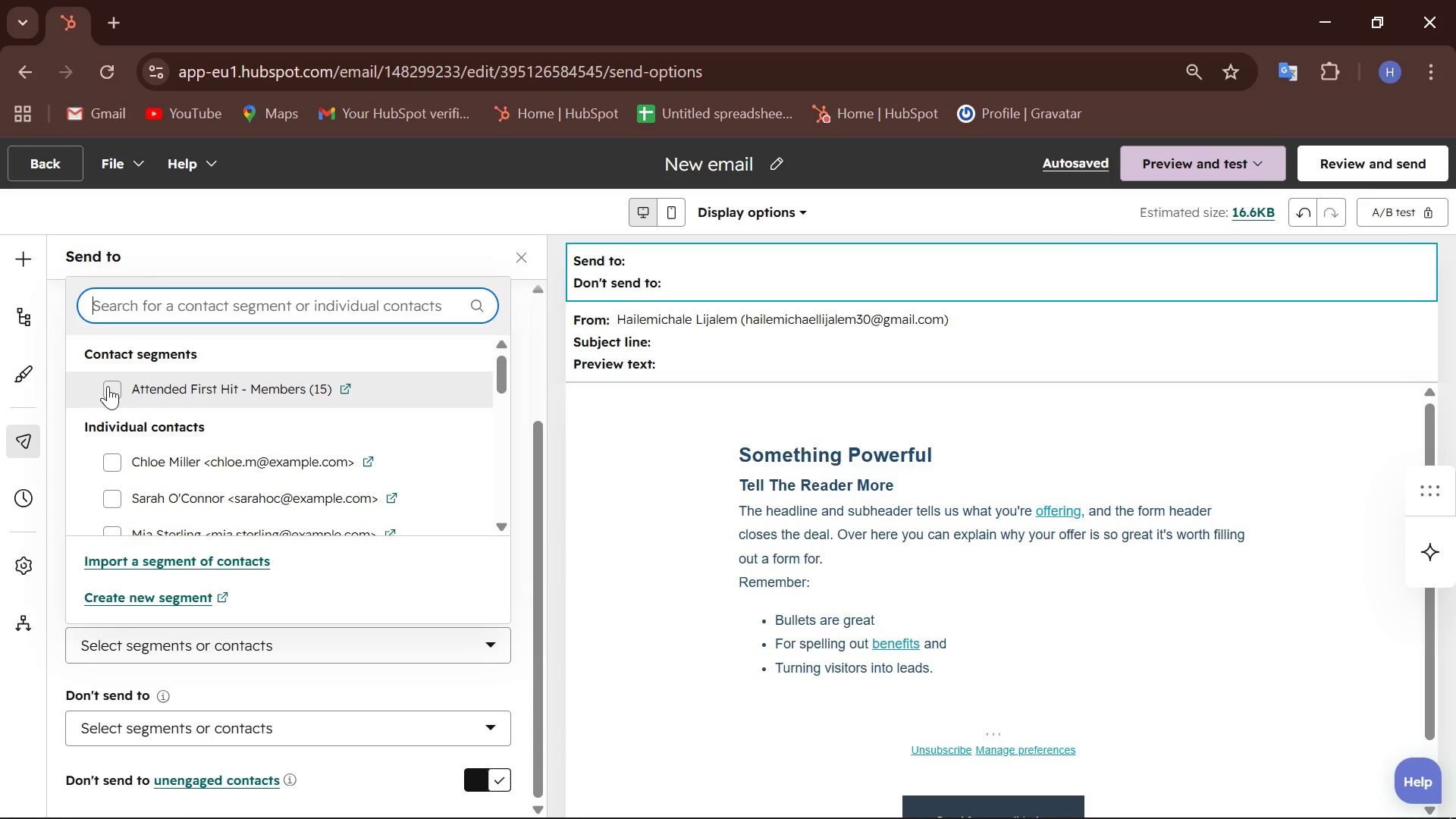 
left_click([108, 386])
 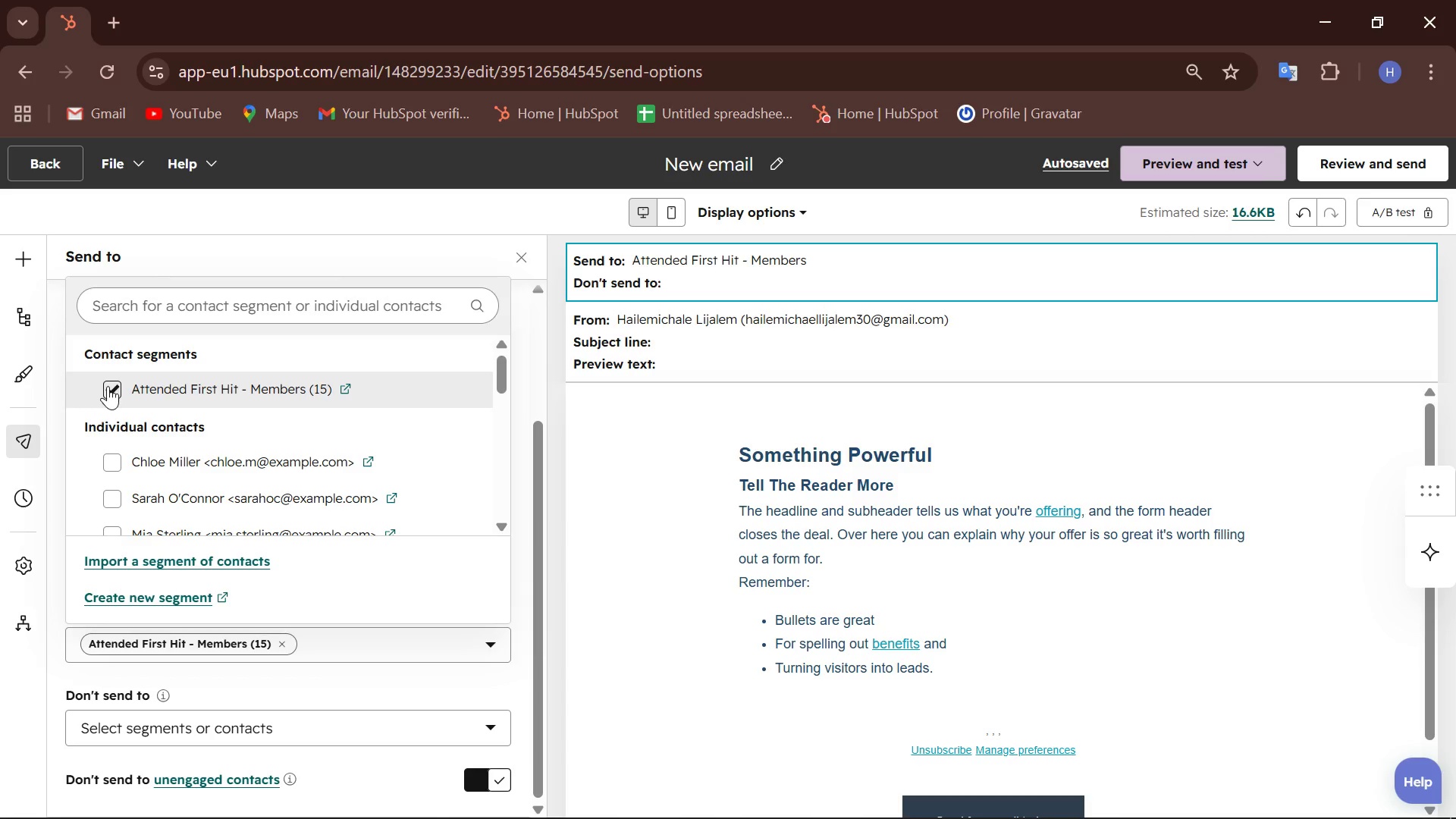 
wait(23.75)
 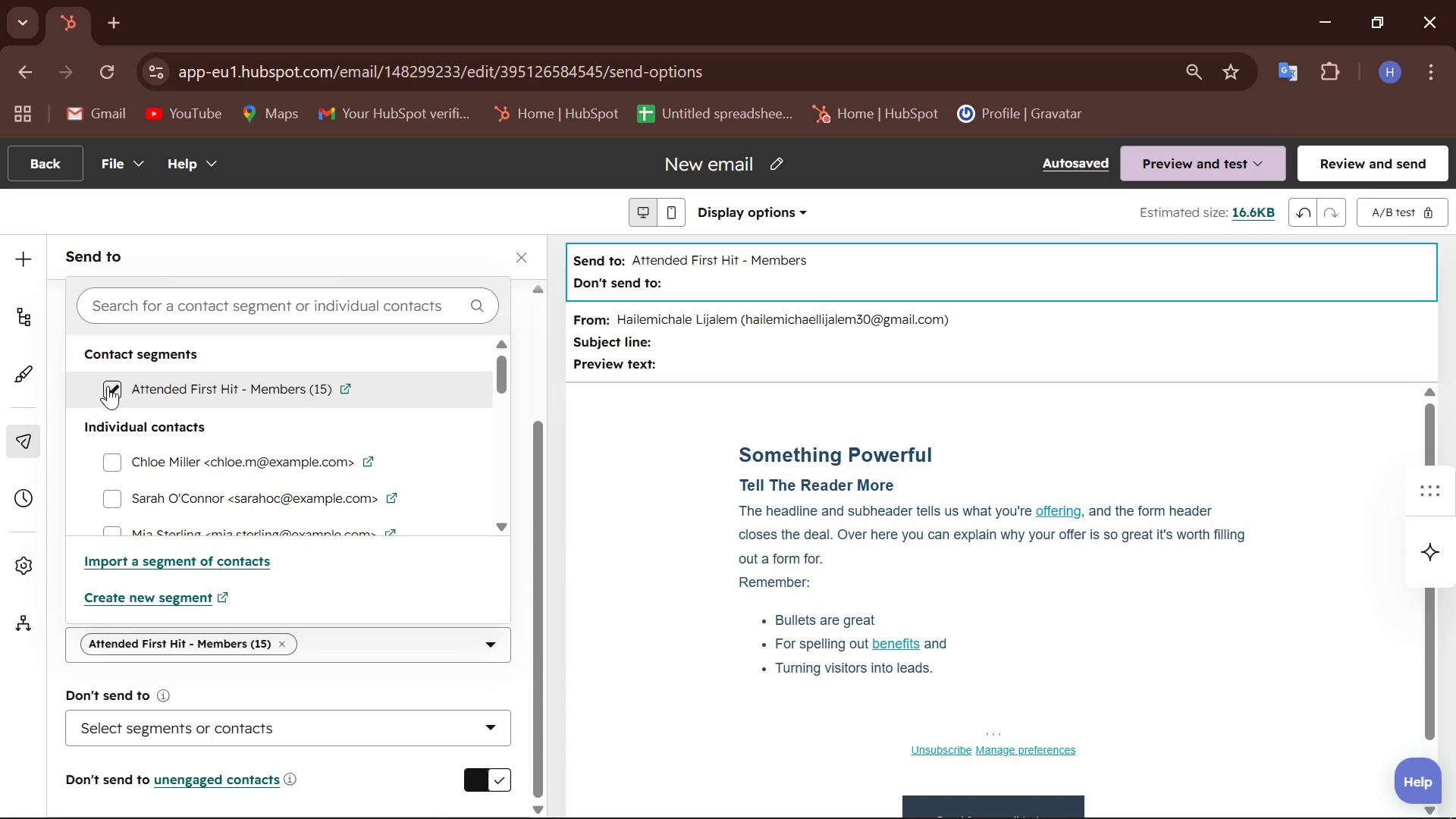 
left_click([521, 254])
 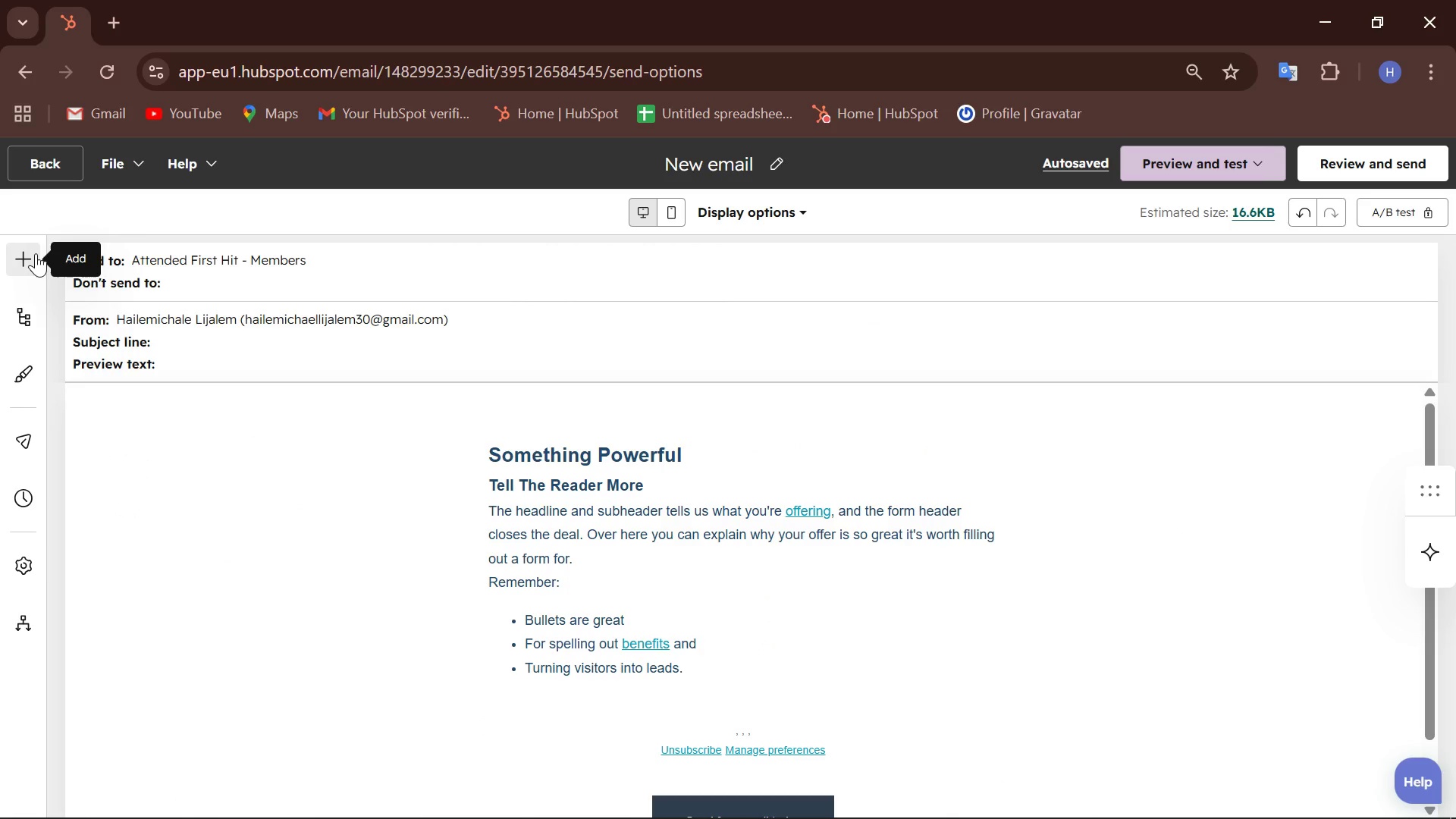 
left_click([36, 253])
 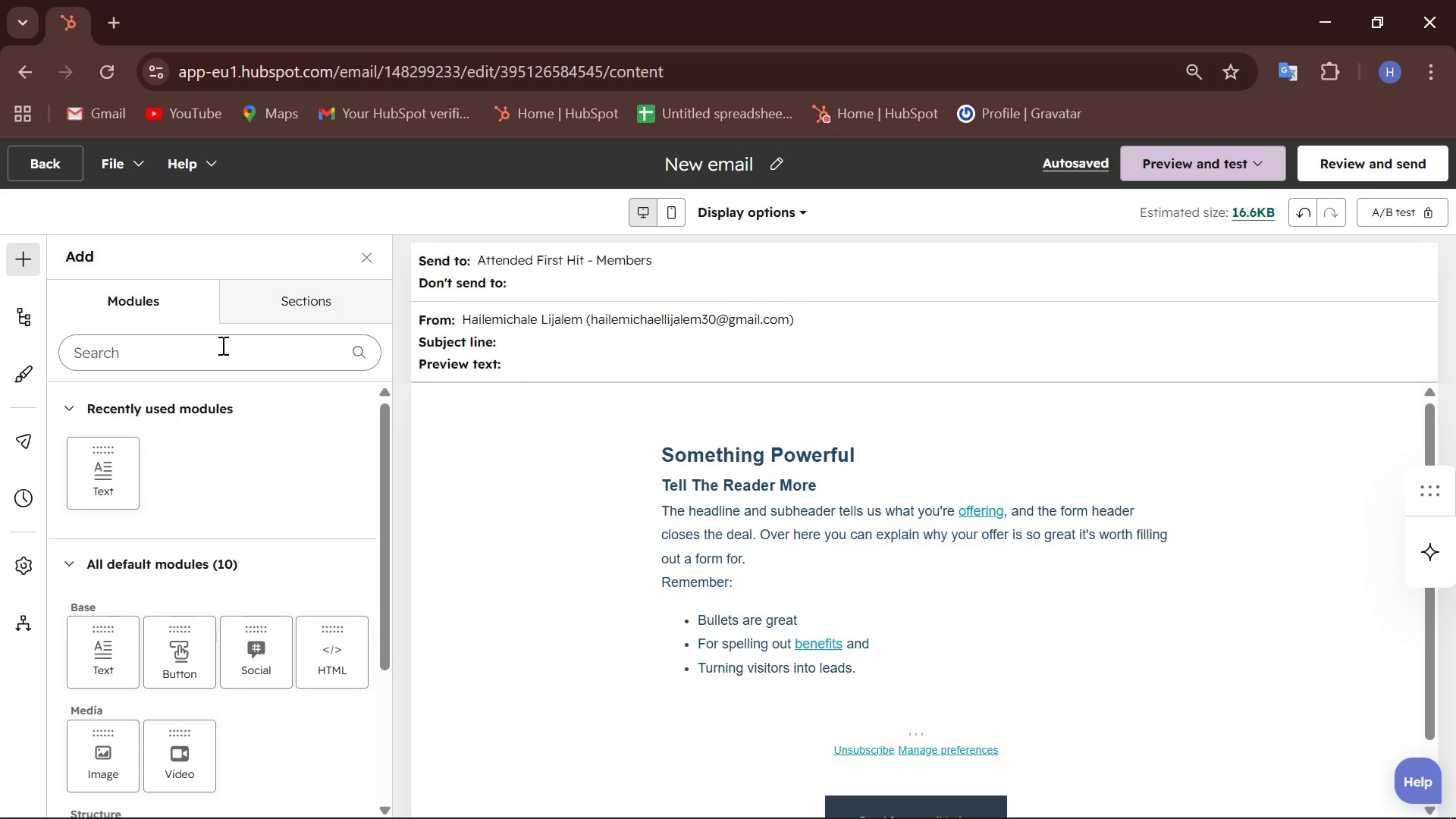 
scroll: coordinate [287, 579], scroll_direction: down, amount: 3.0
 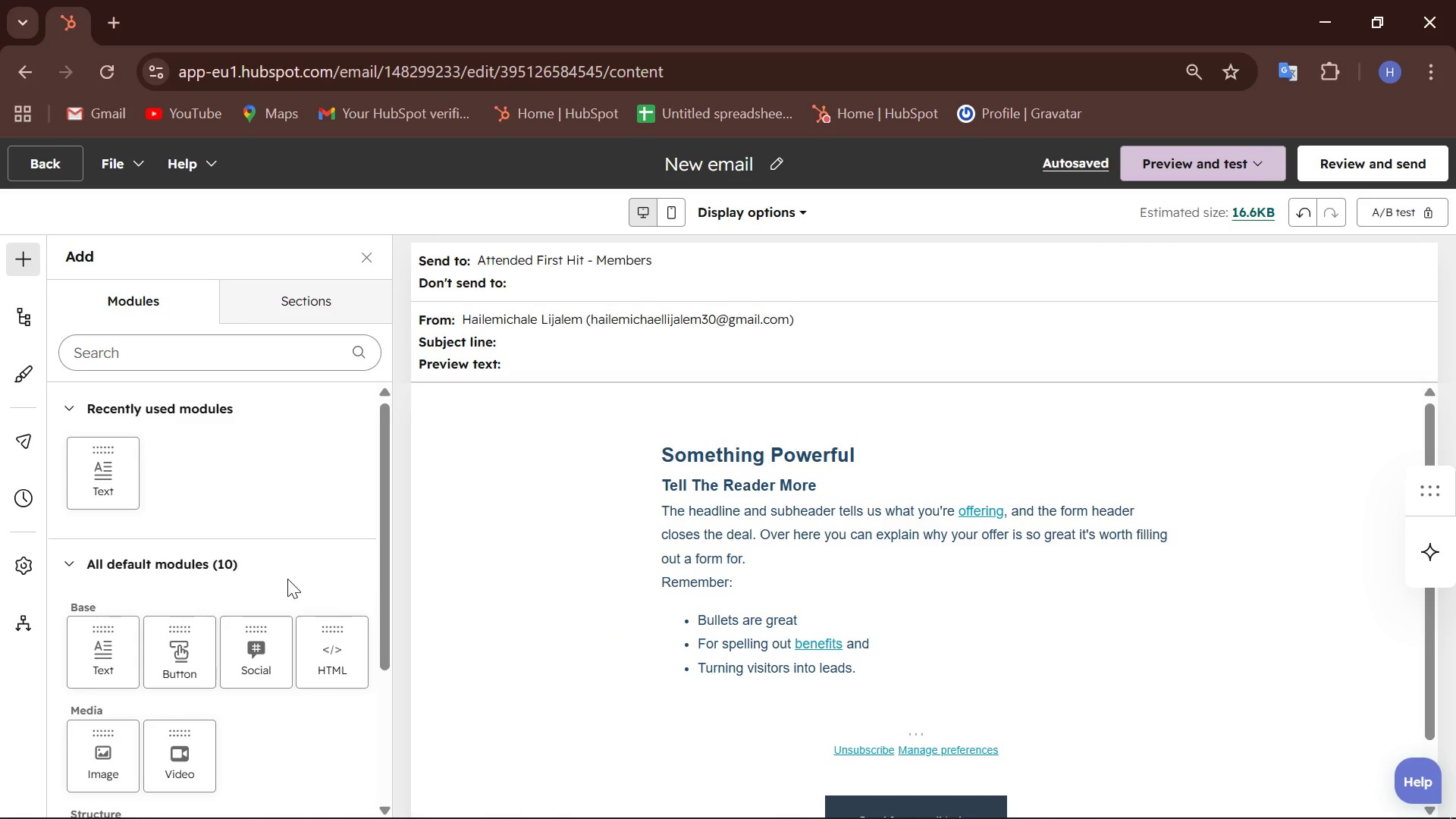 
wait(6.18)
 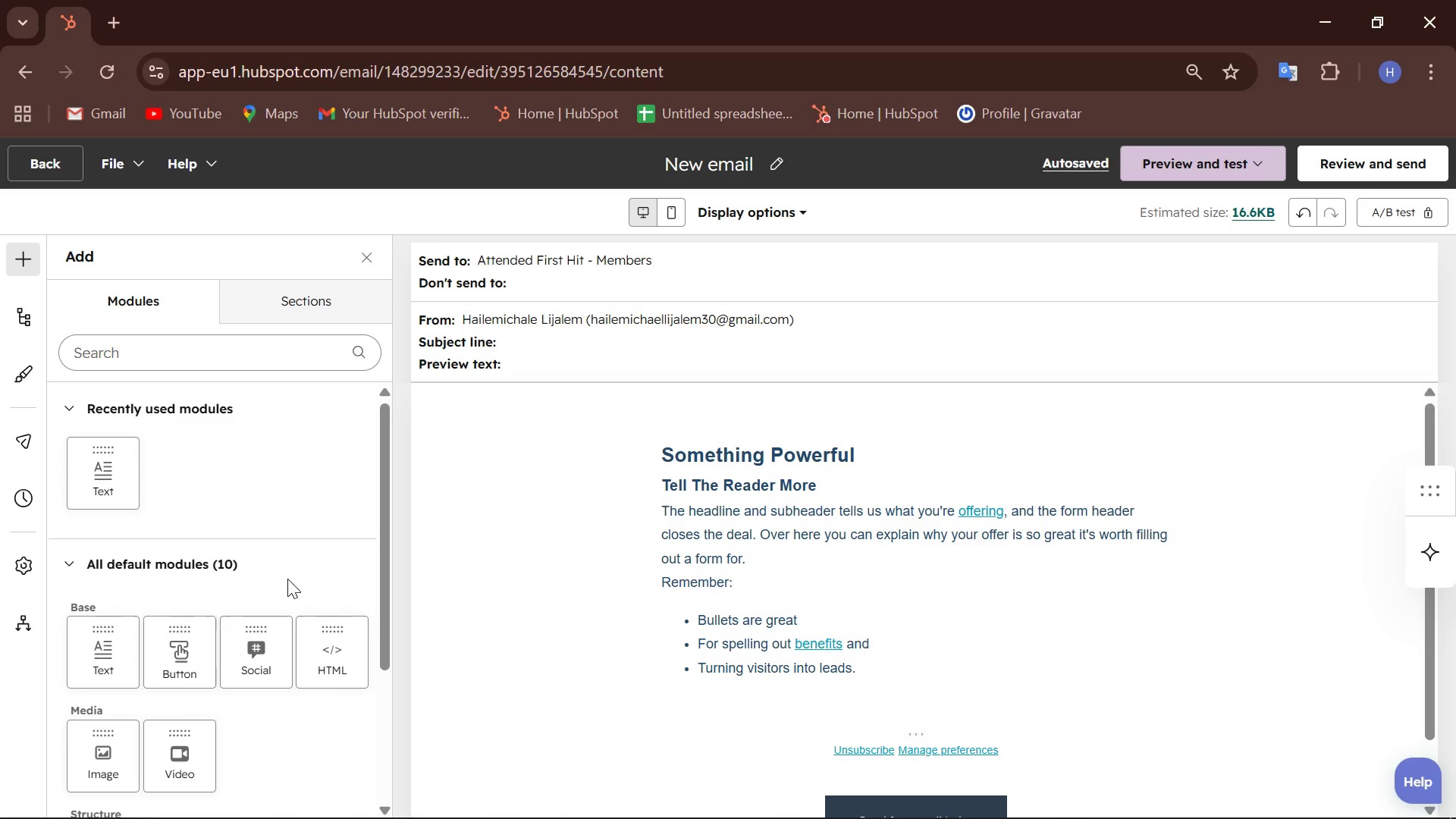 
scroll: coordinate [773, 603], scroll_direction: down, amount: 3.0
 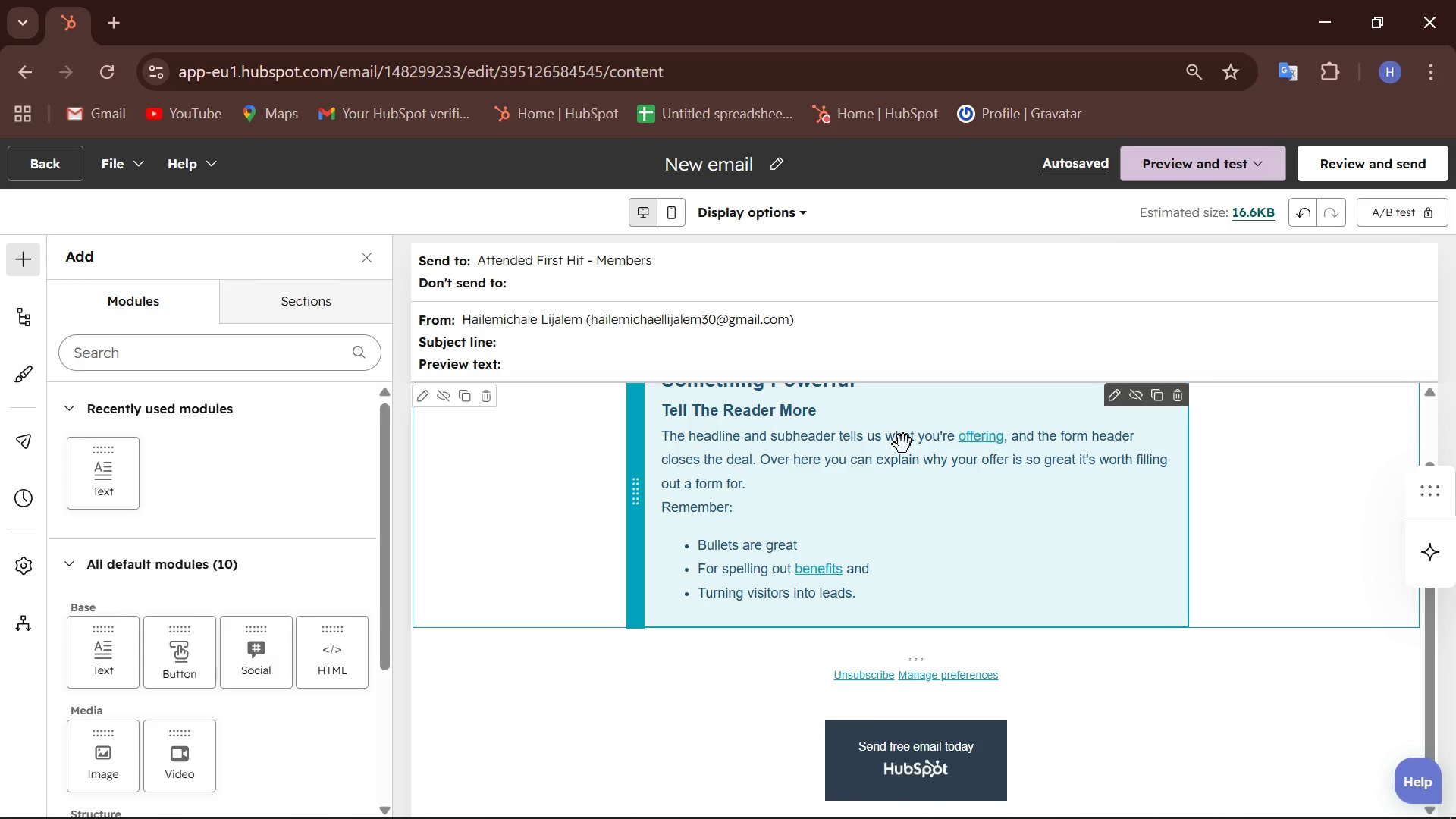 
left_click([884, 472])
 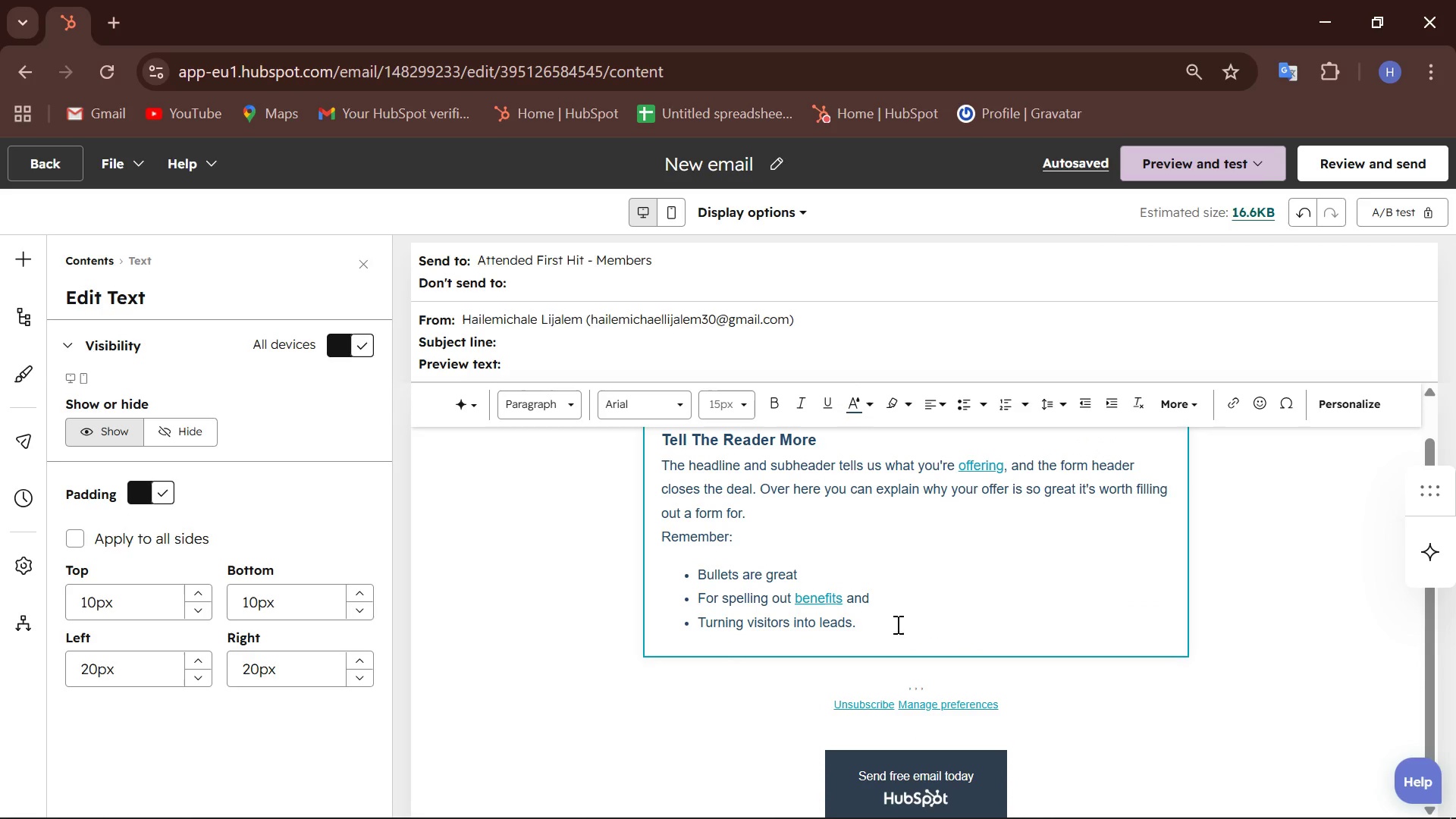 
left_click_drag(start_coordinate=[877, 627], to_coordinate=[650, 442])
 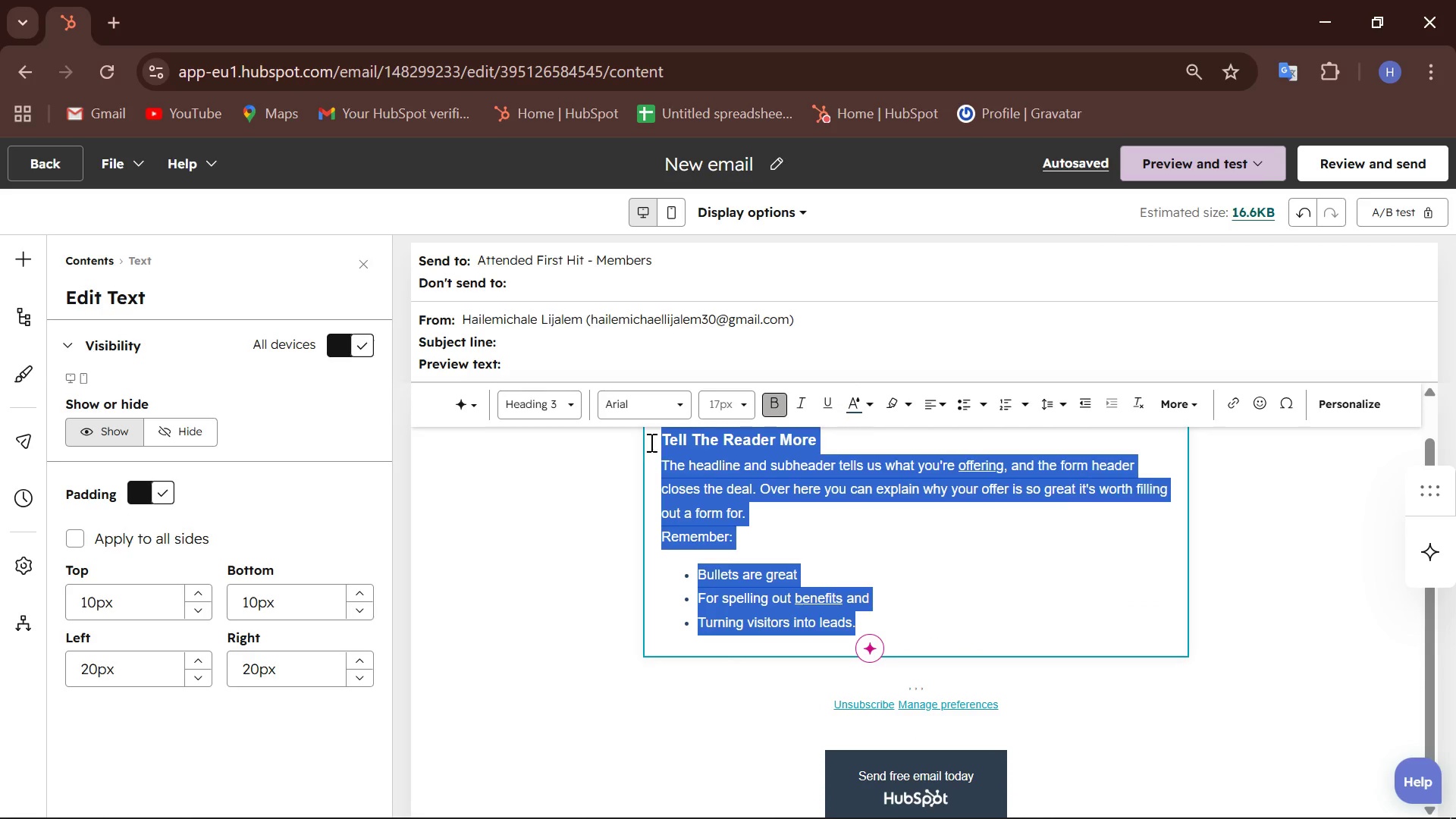 
key(Backspace)
 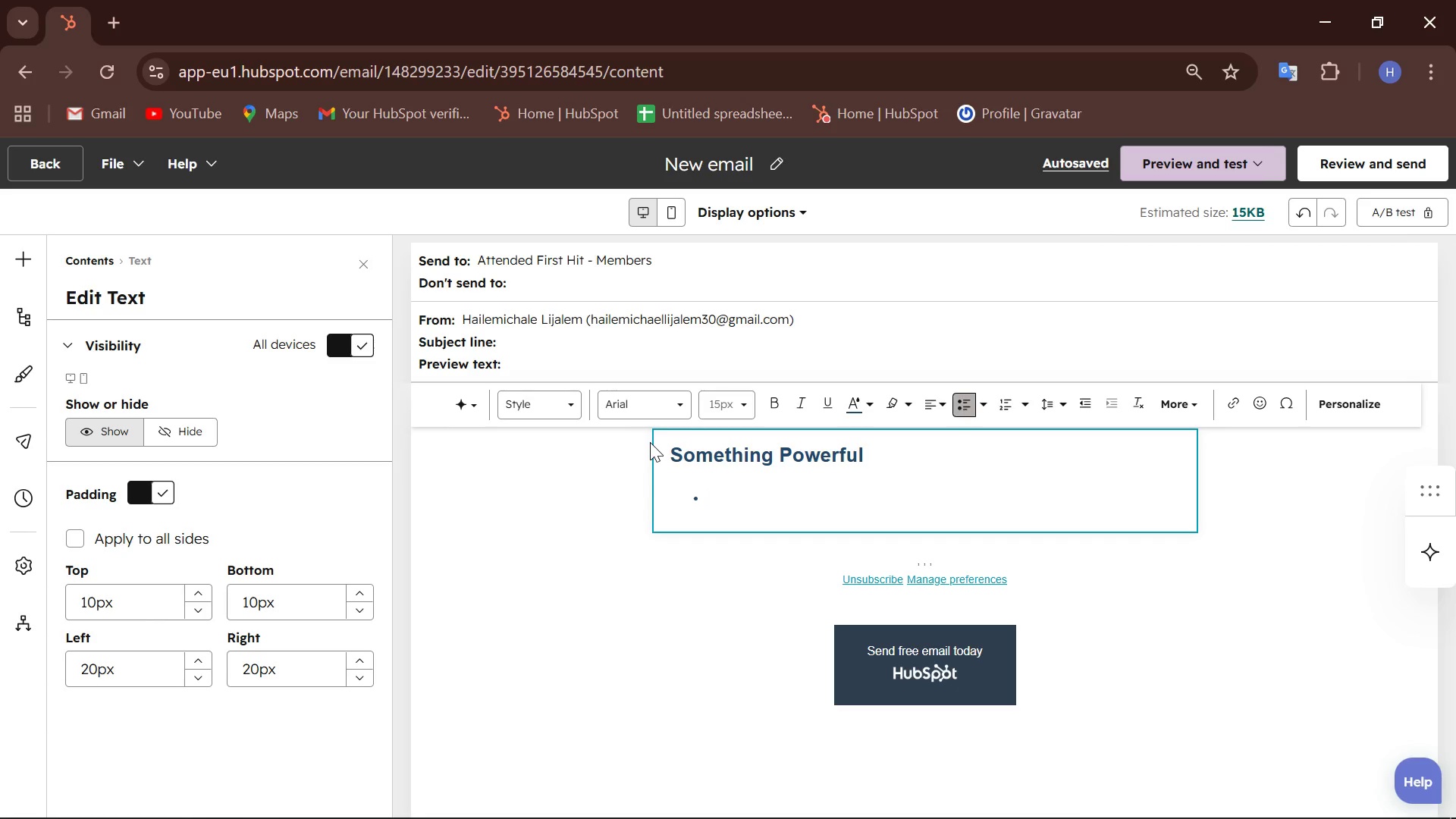 
wait(41.69)
 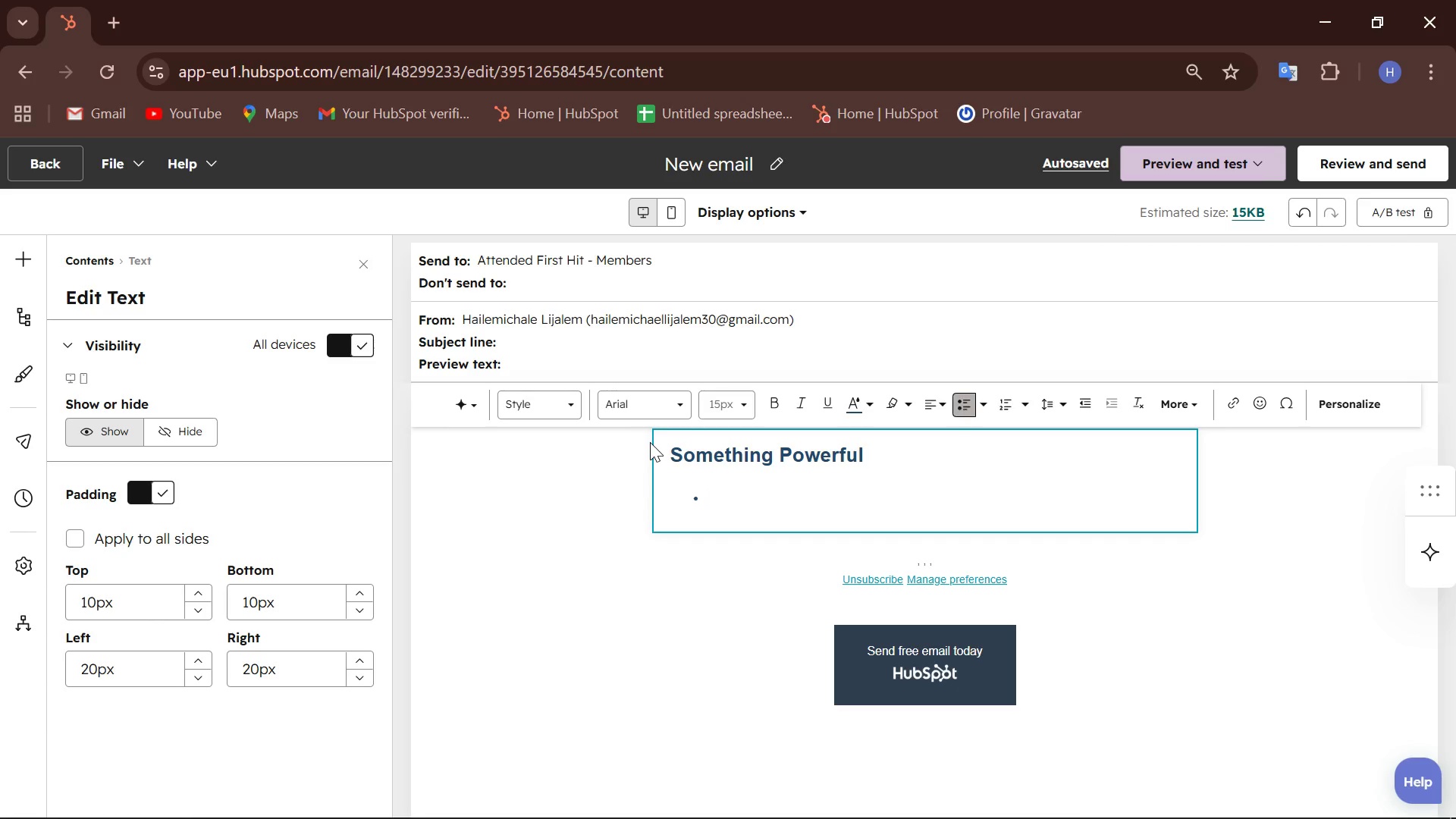 
left_click_drag(start_coordinate=[872, 460], to_coordinate=[661, 459])
 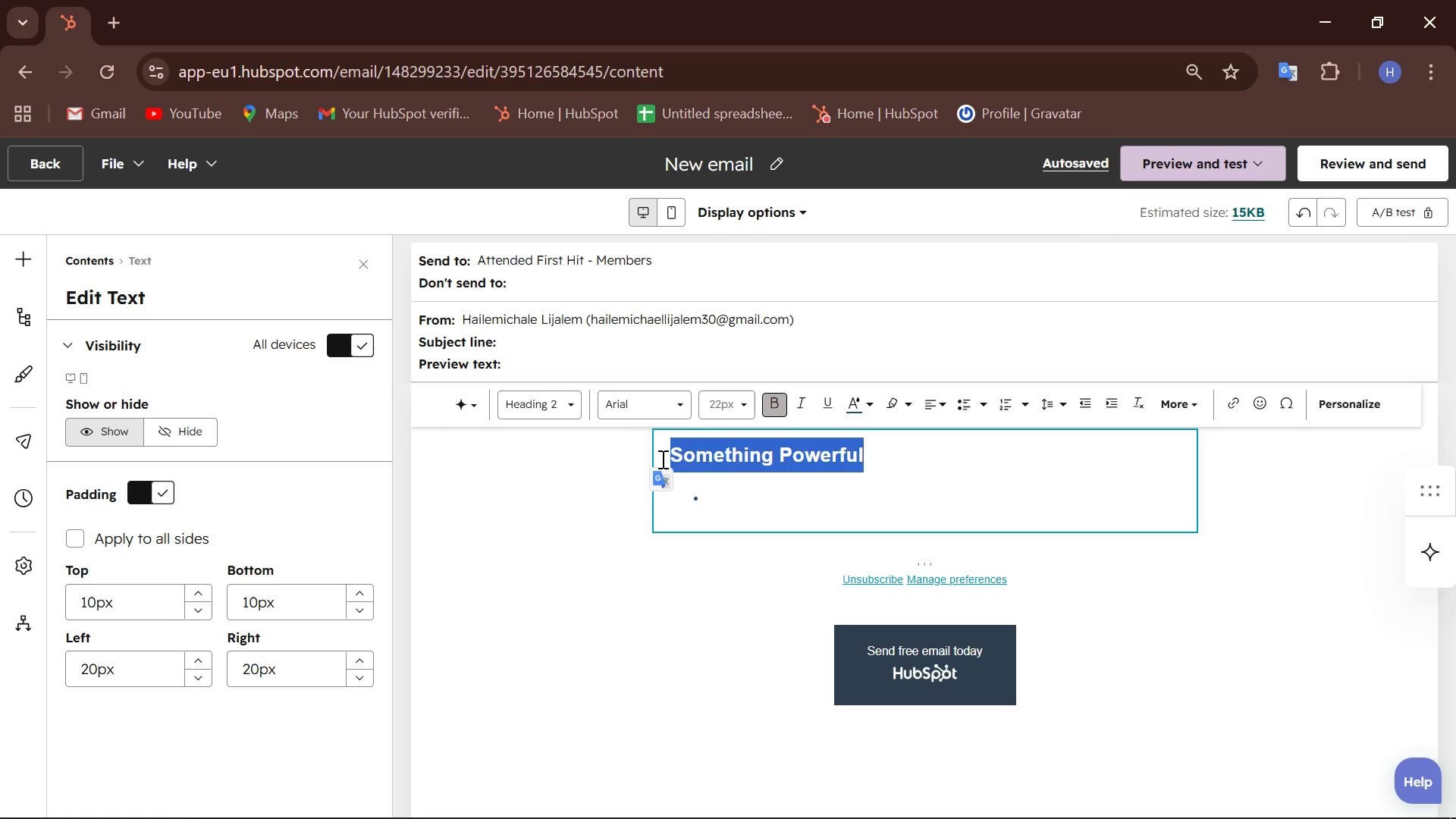 
key(Backspace)
 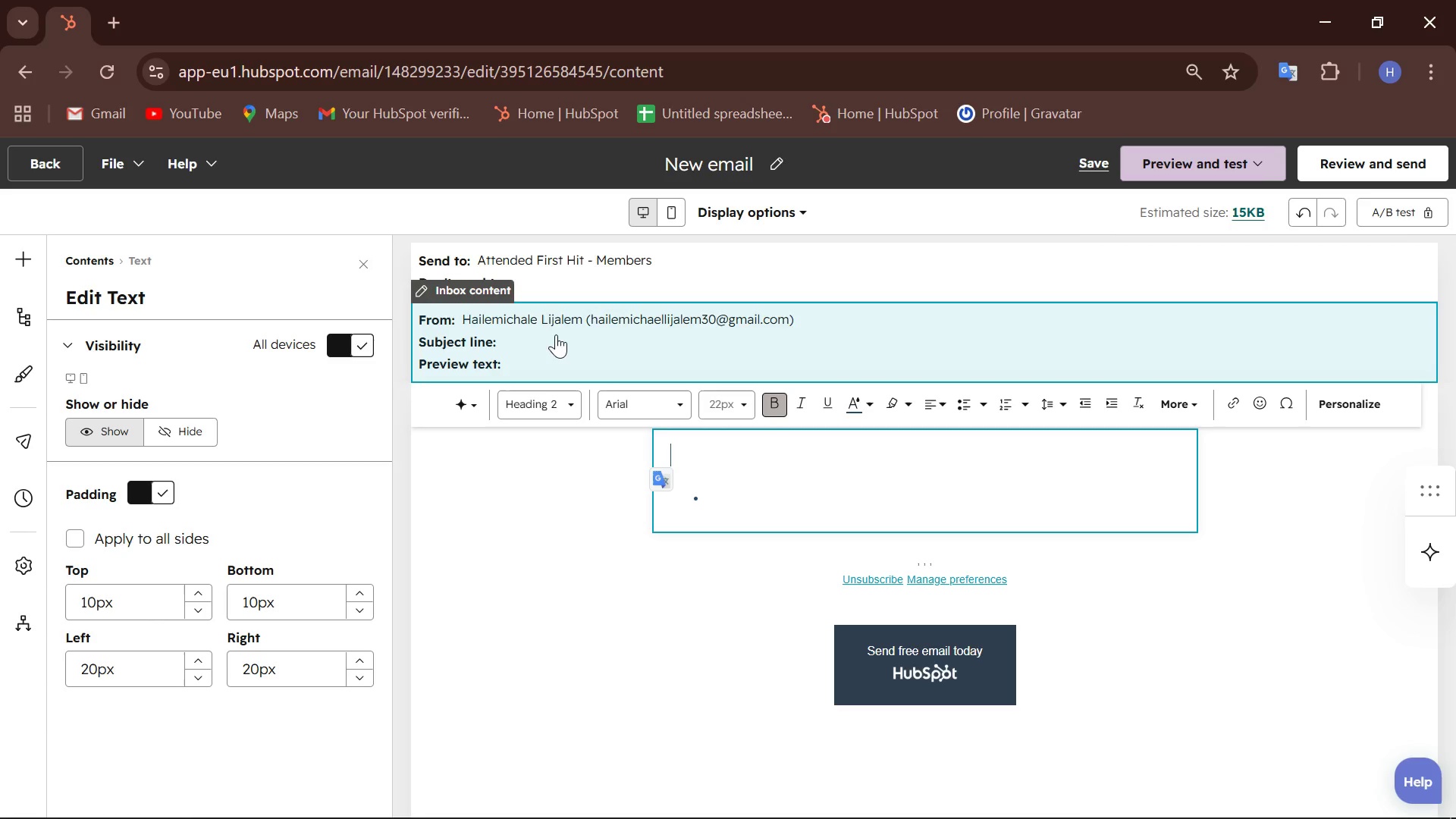 
left_click([486, 347])
 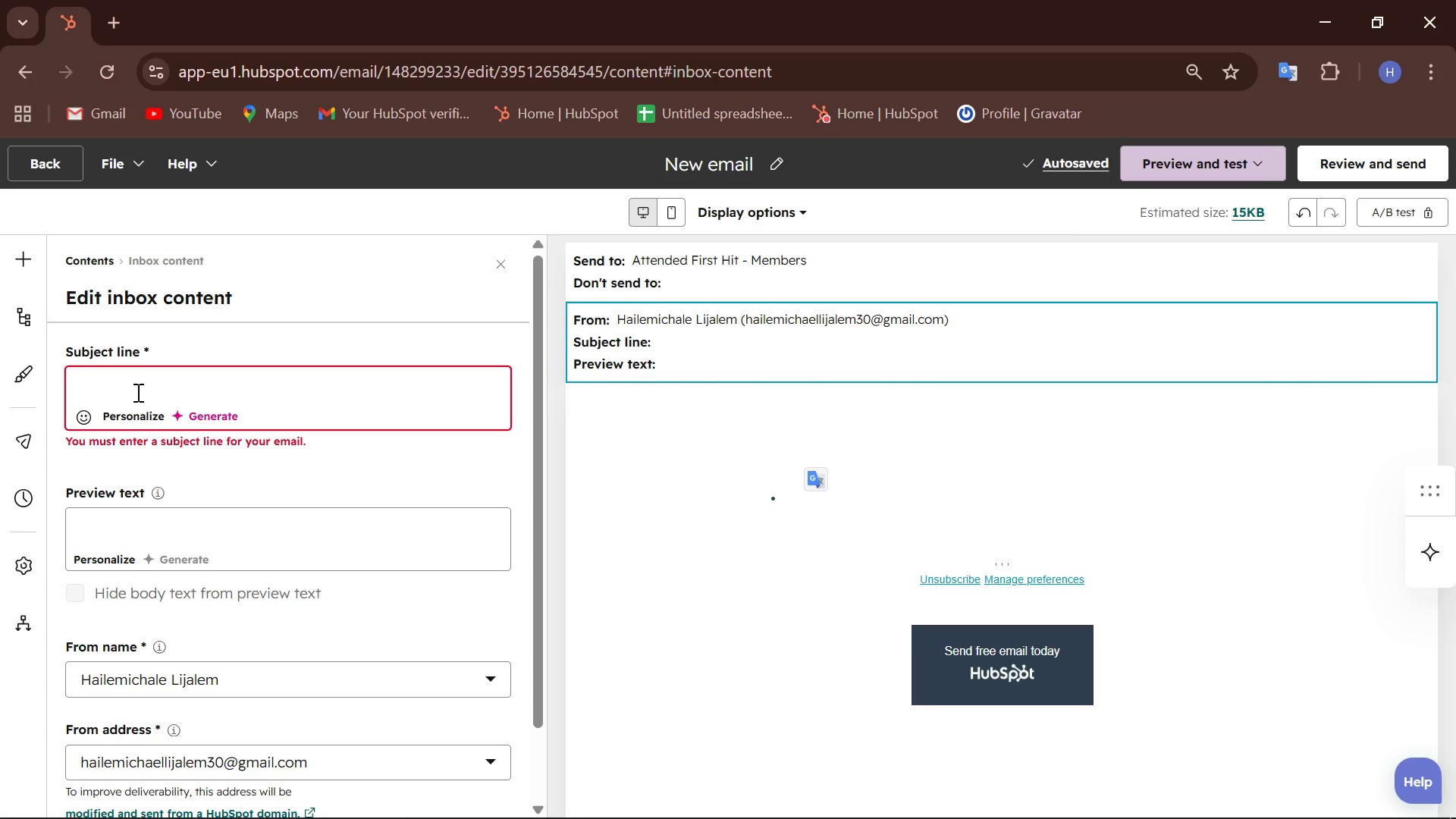 
left_click([174, 378])
 